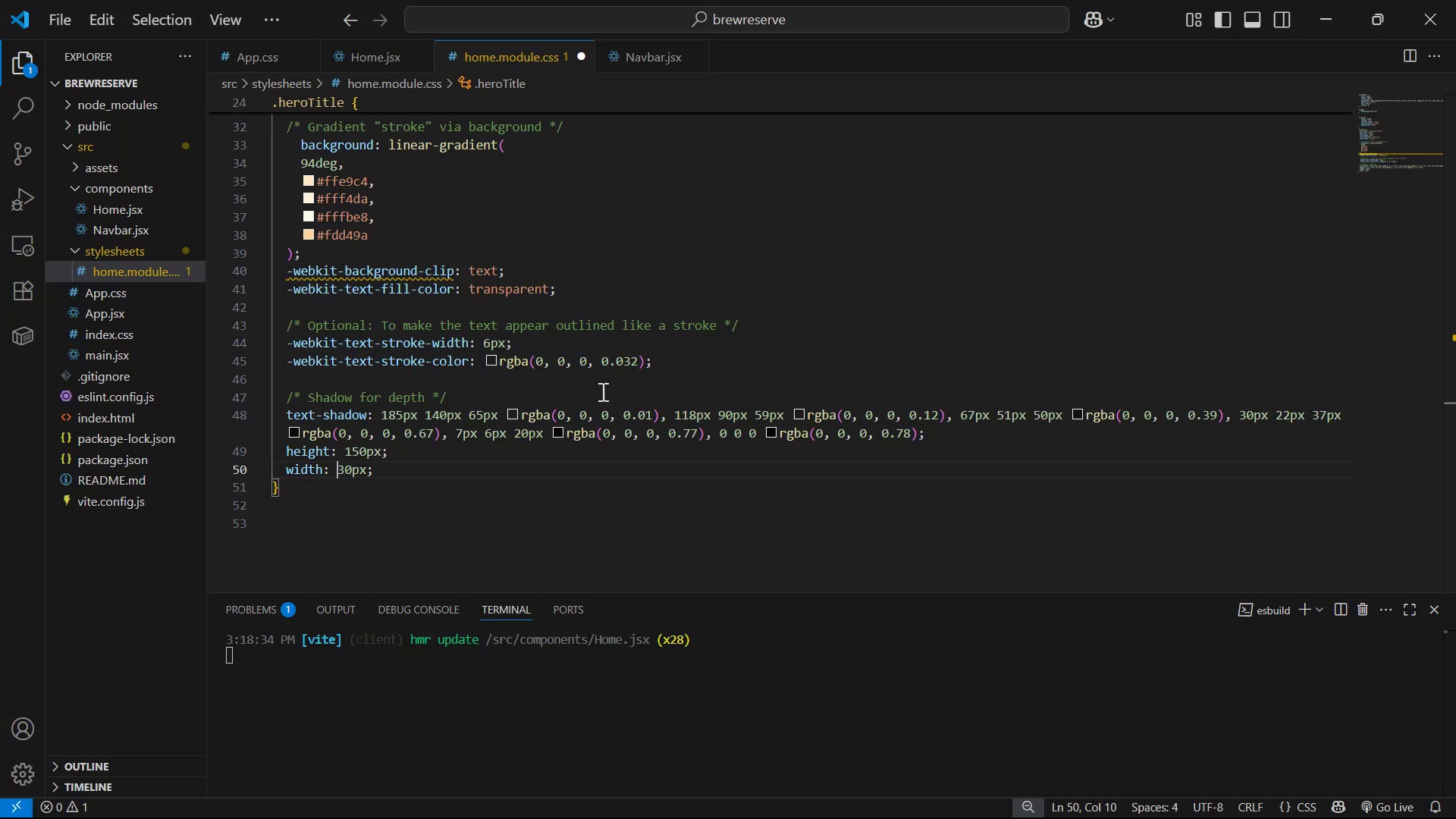 
key(7)
 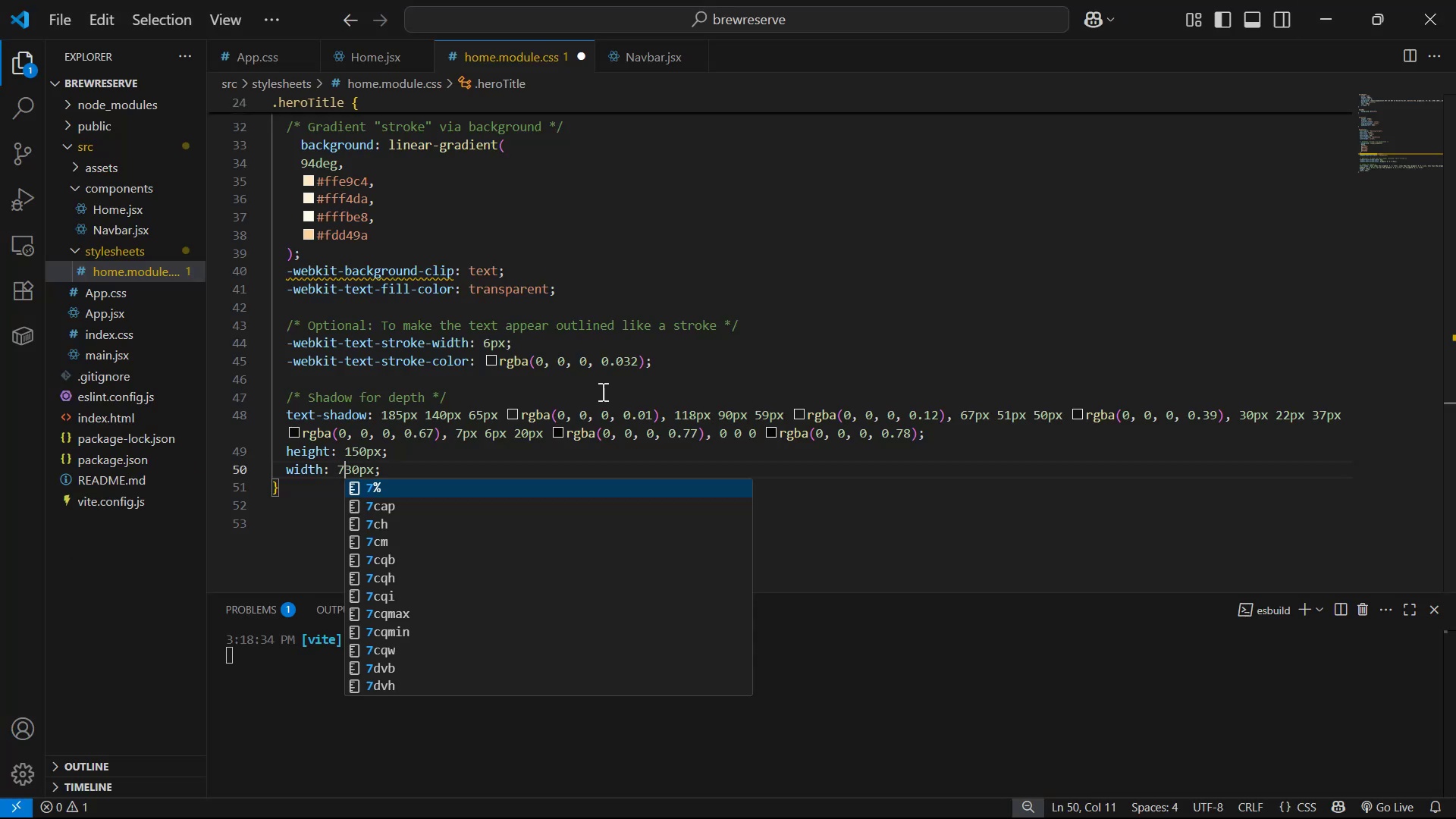 
key(Control+S)
 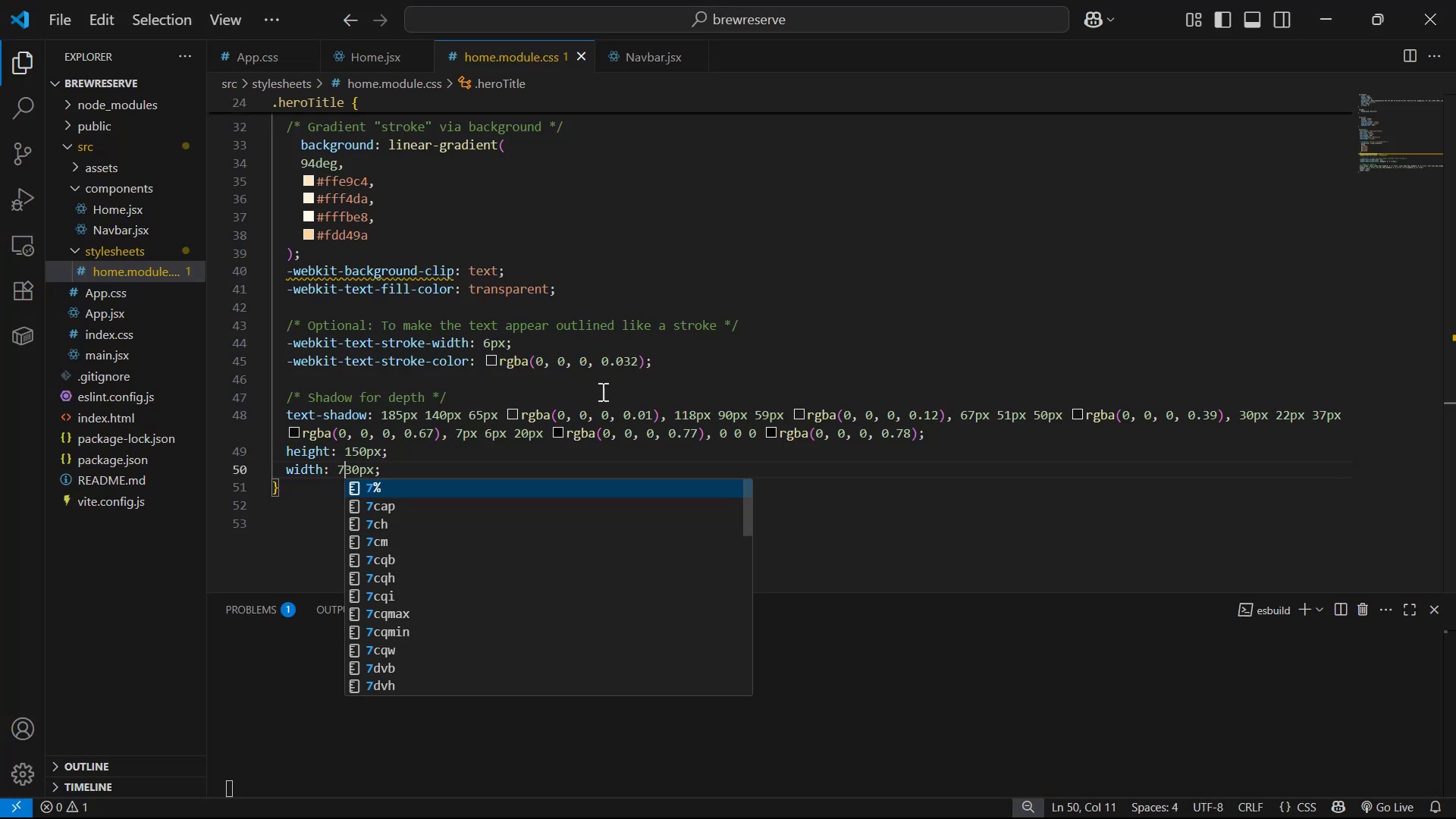 
key(Alt+AltLeft)
 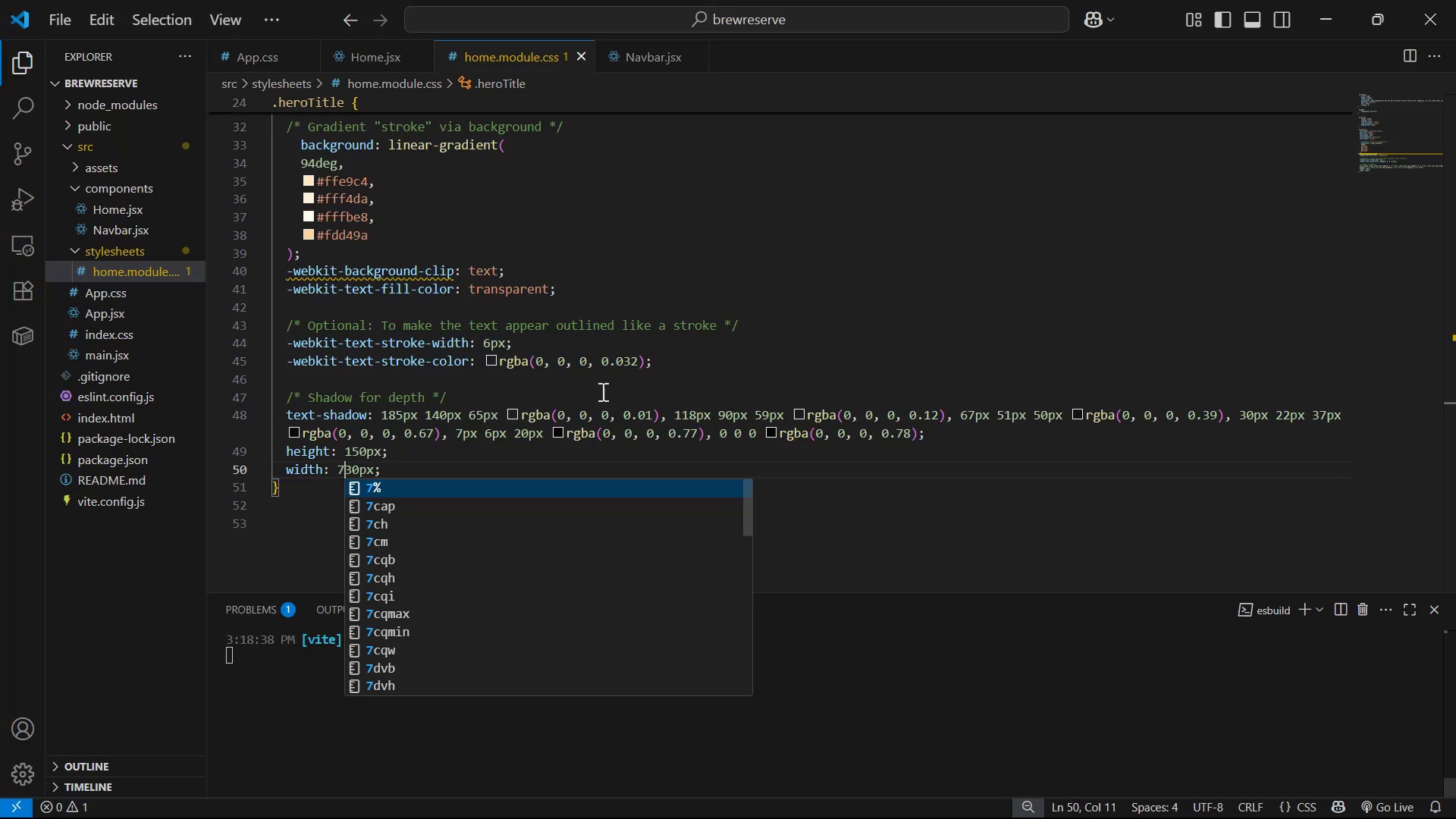 
key(Alt+Tab)
 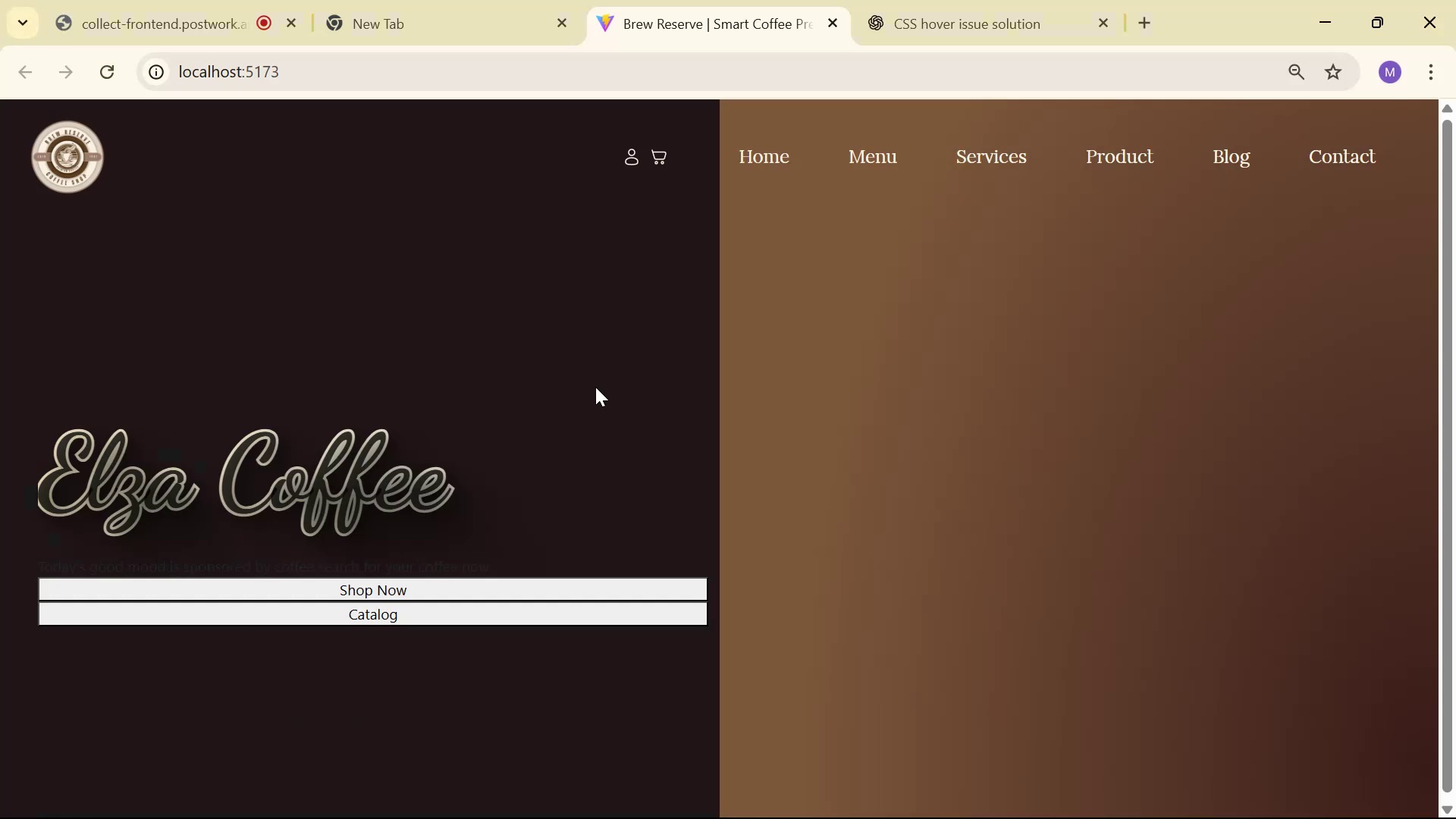 
key(Alt+AltLeft)
 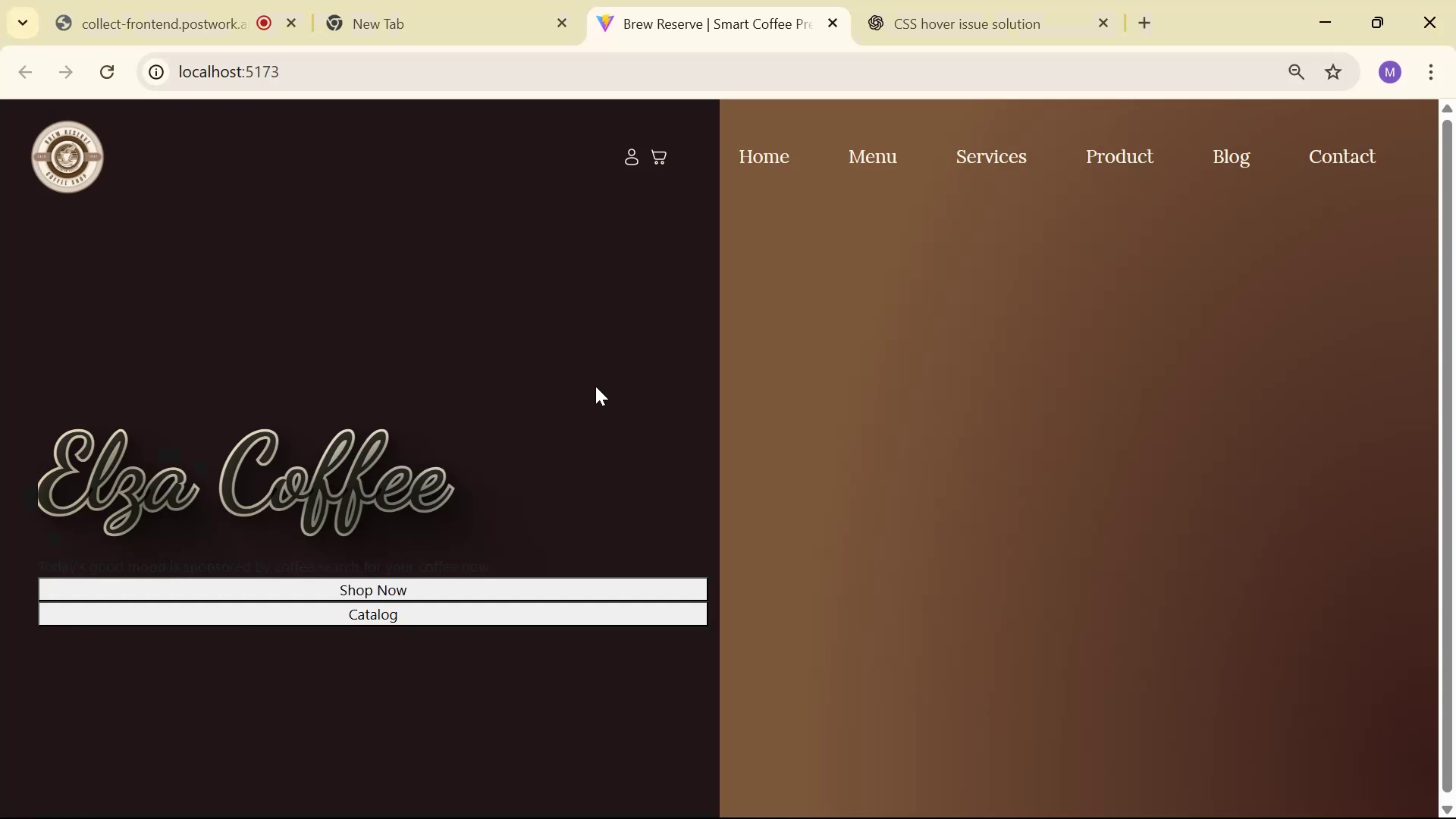 
key(Alt+Tab)
 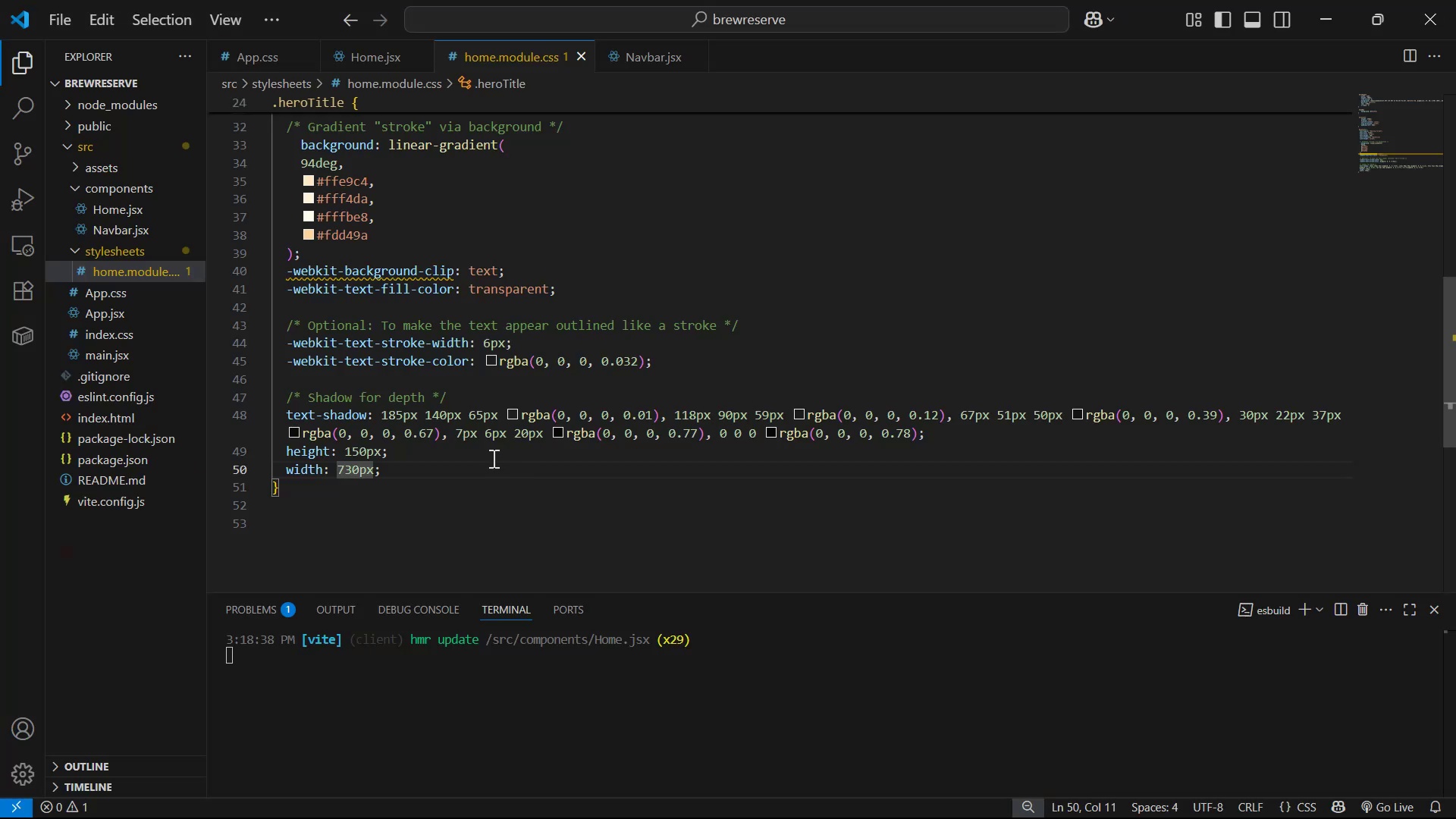 
left_click_drag(start_coordinate=[450, 472], to_coordinate=[458, 447])
 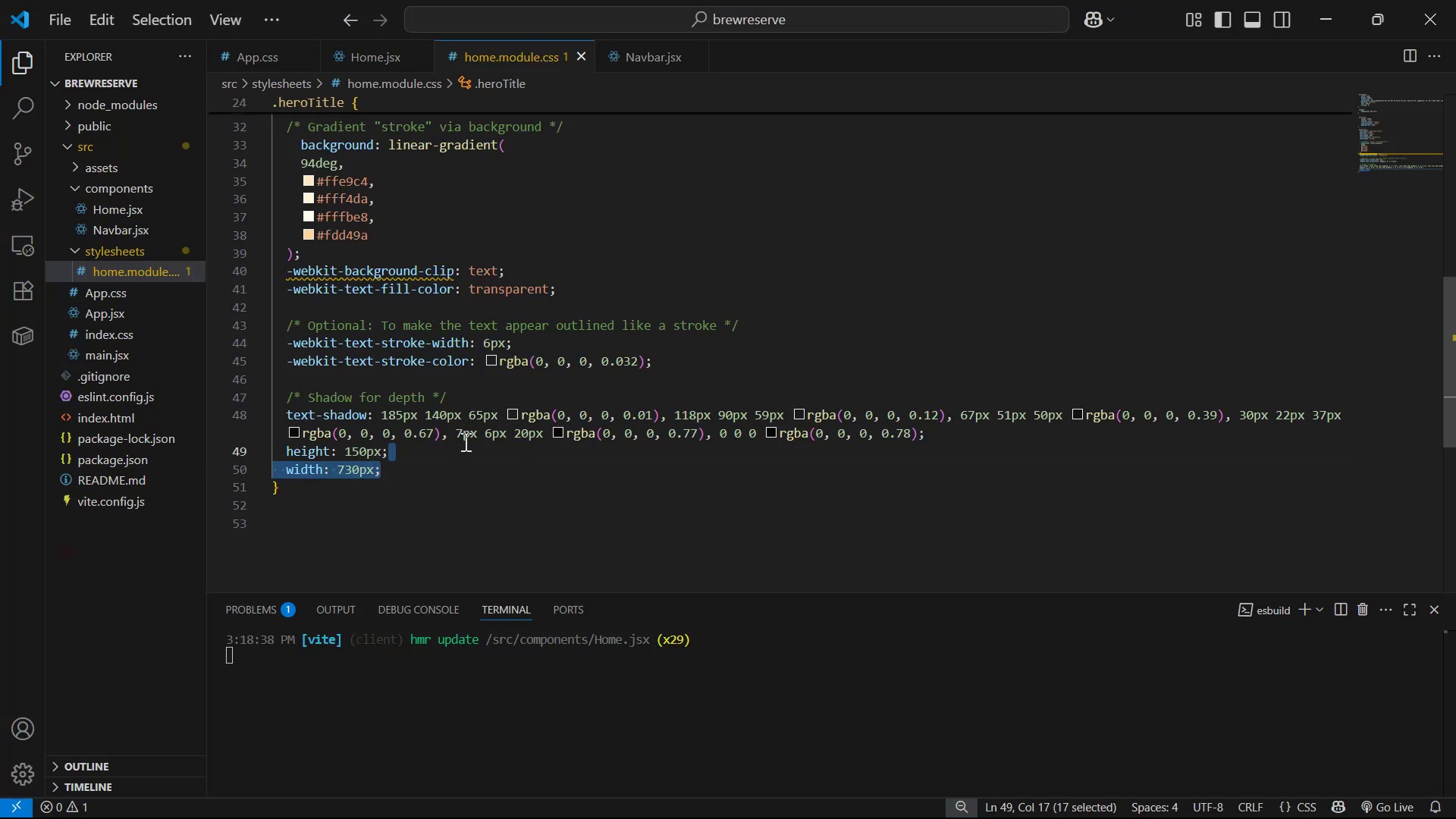 
key(Backspace)
 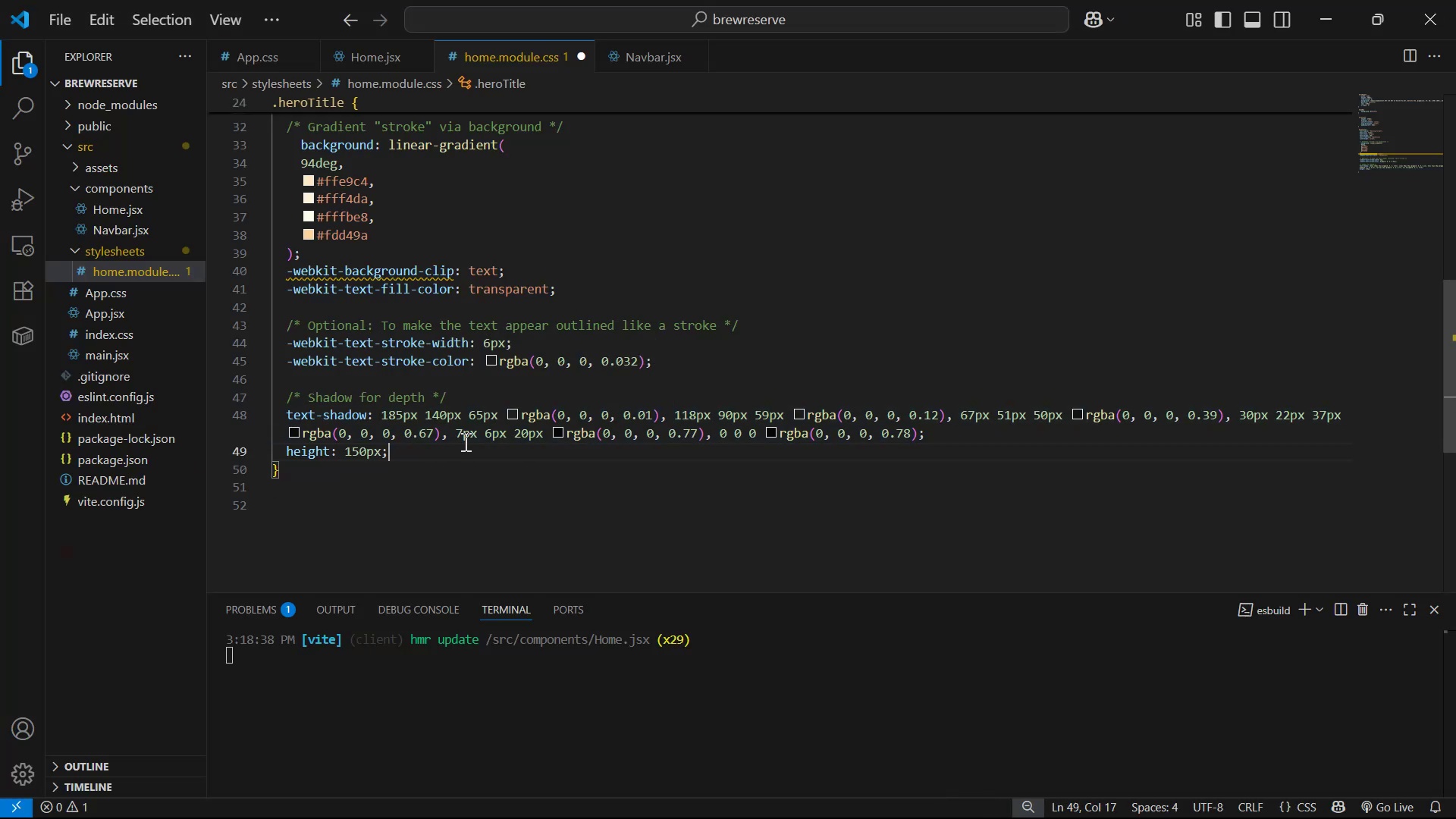 
key(Enter)
 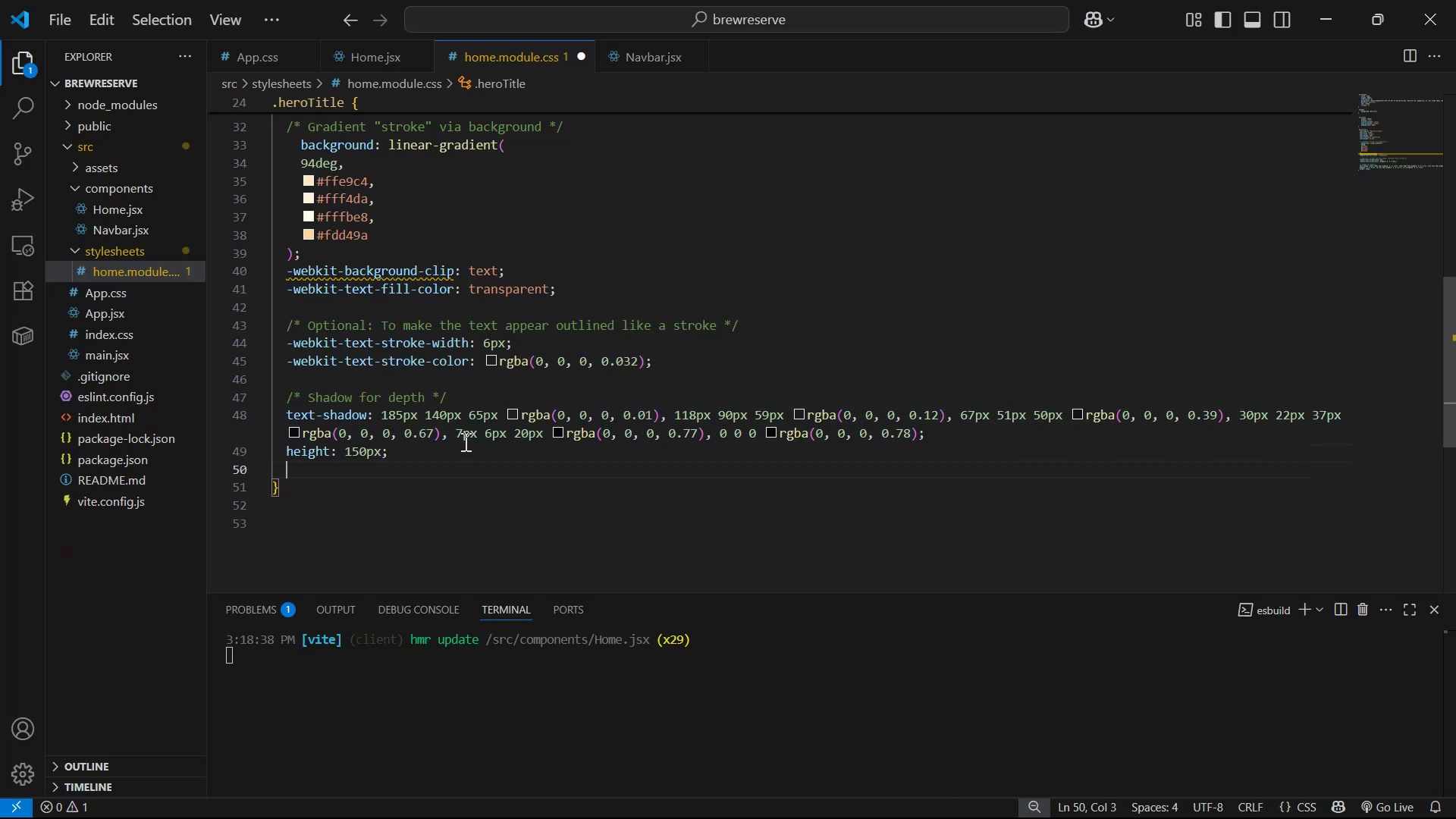 
type(pa)
 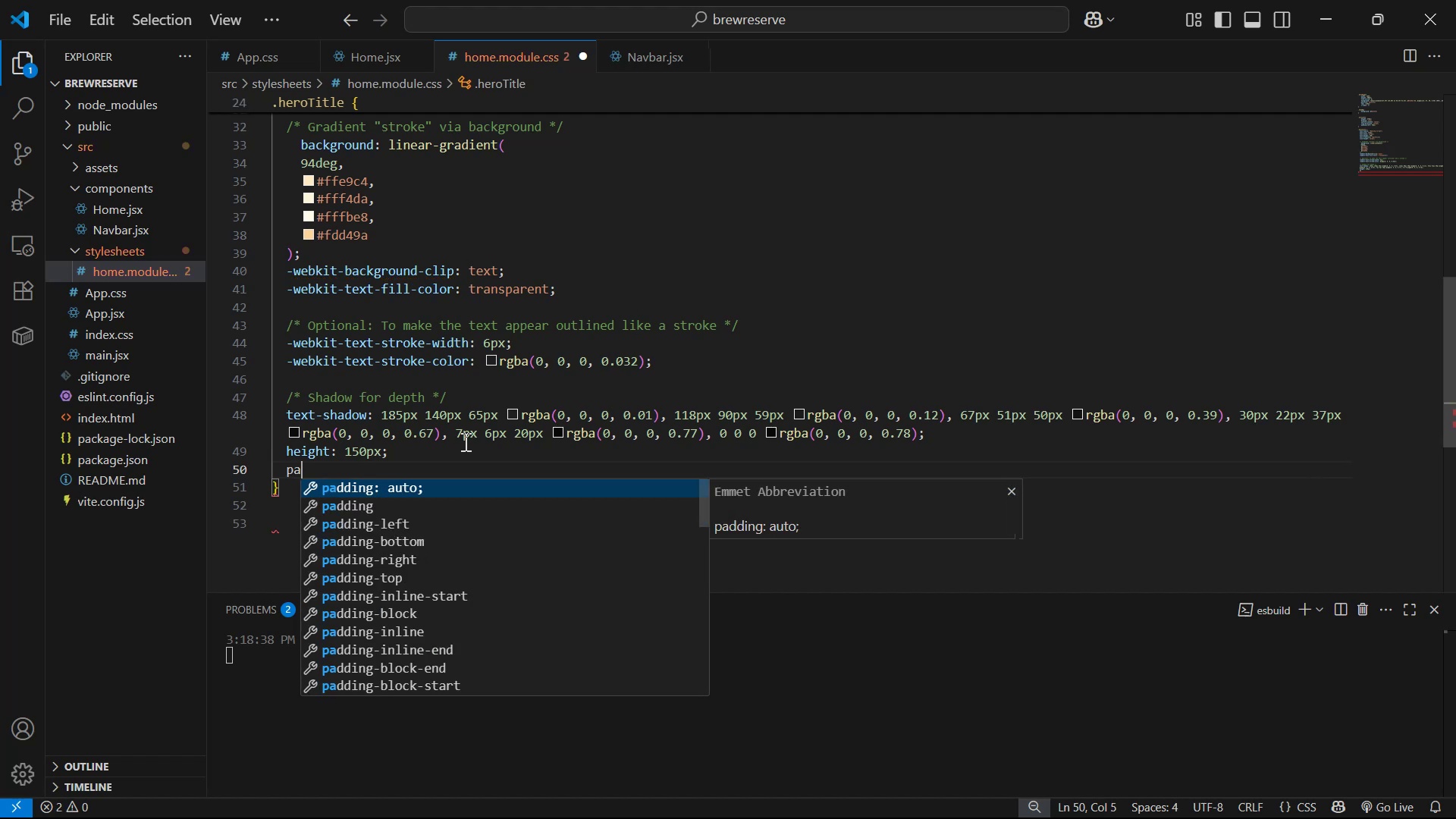 
key(ArrowDown)
 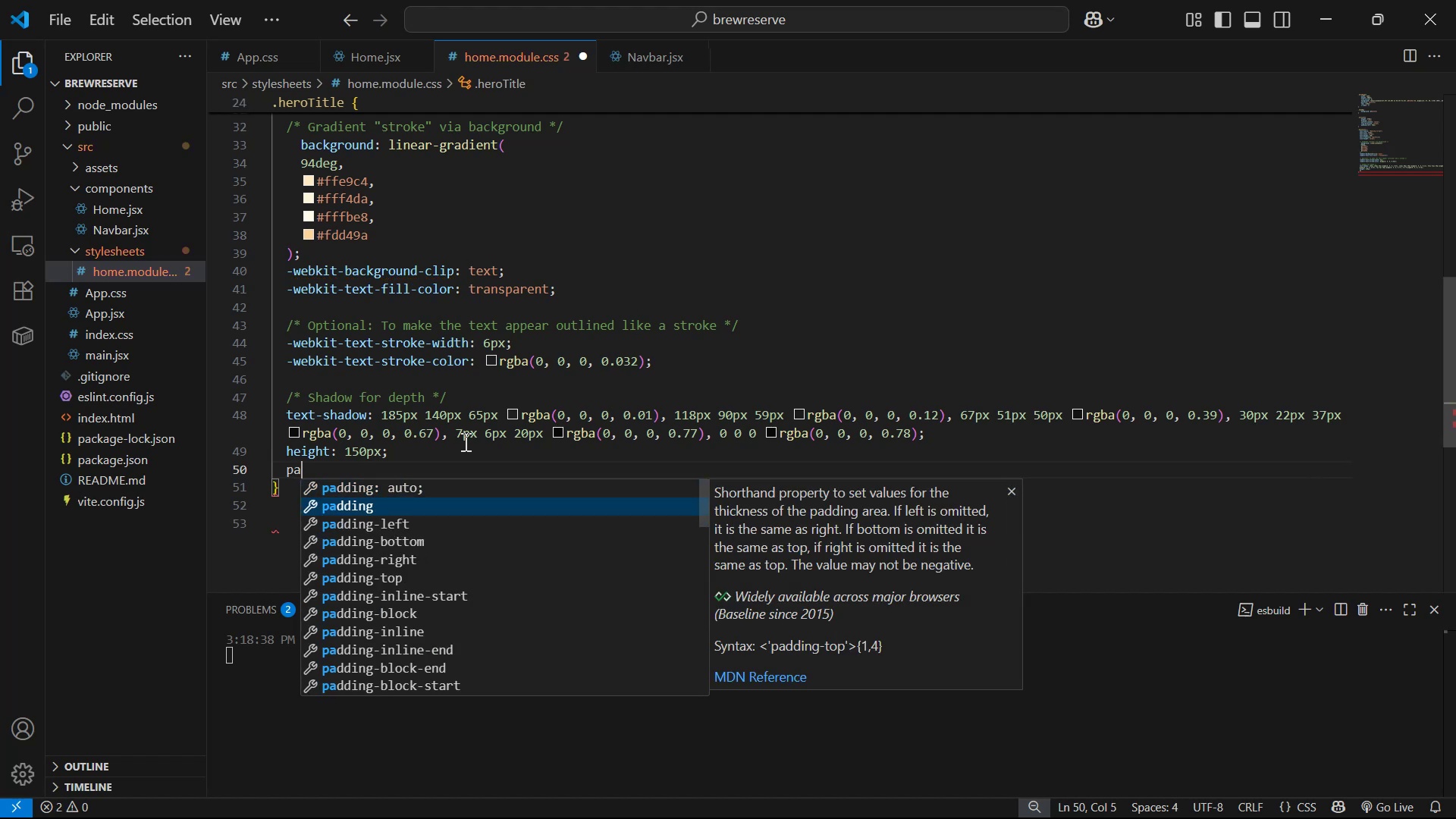 
key(ArrowDown)
 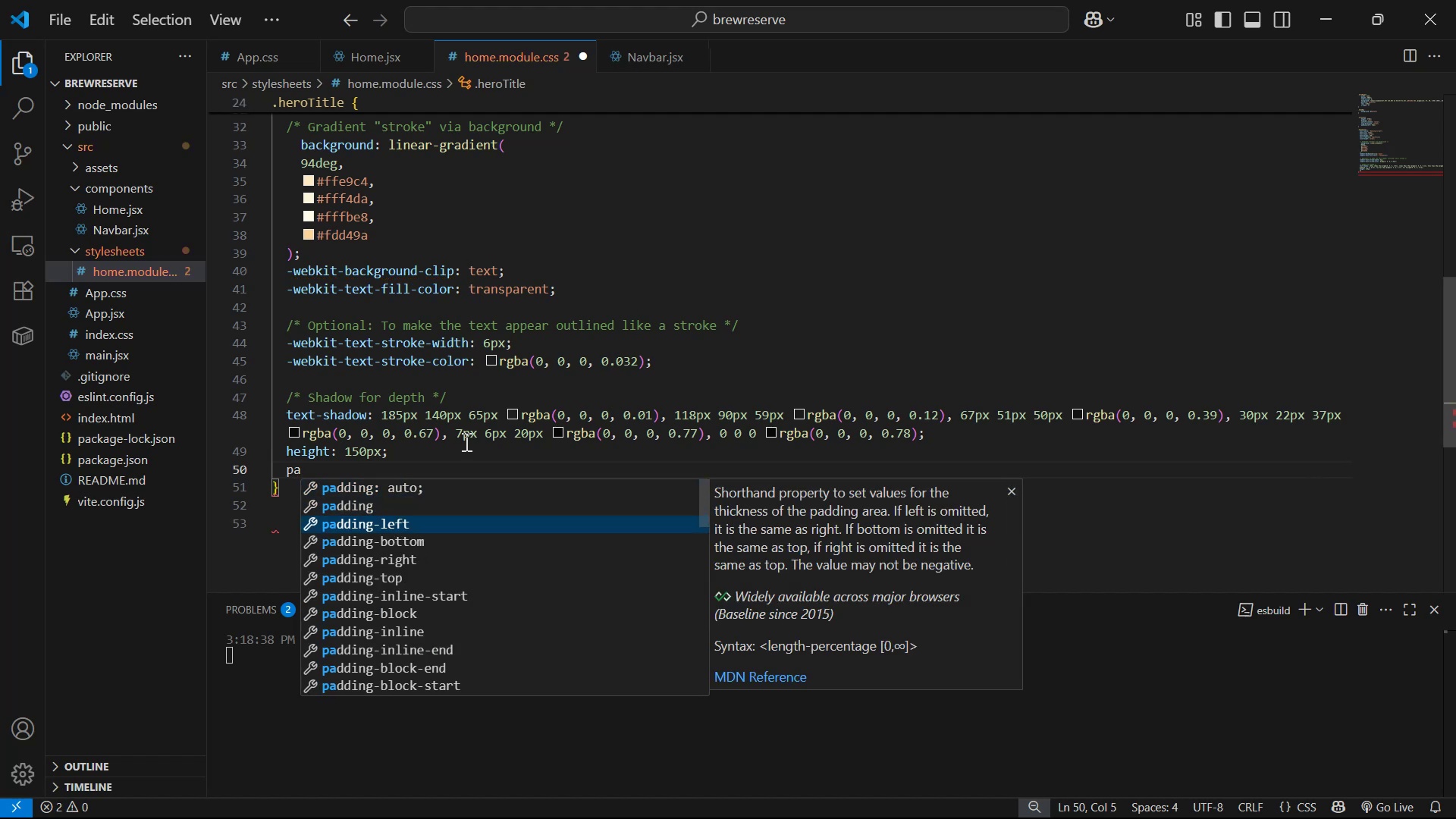 
key(Enter)
 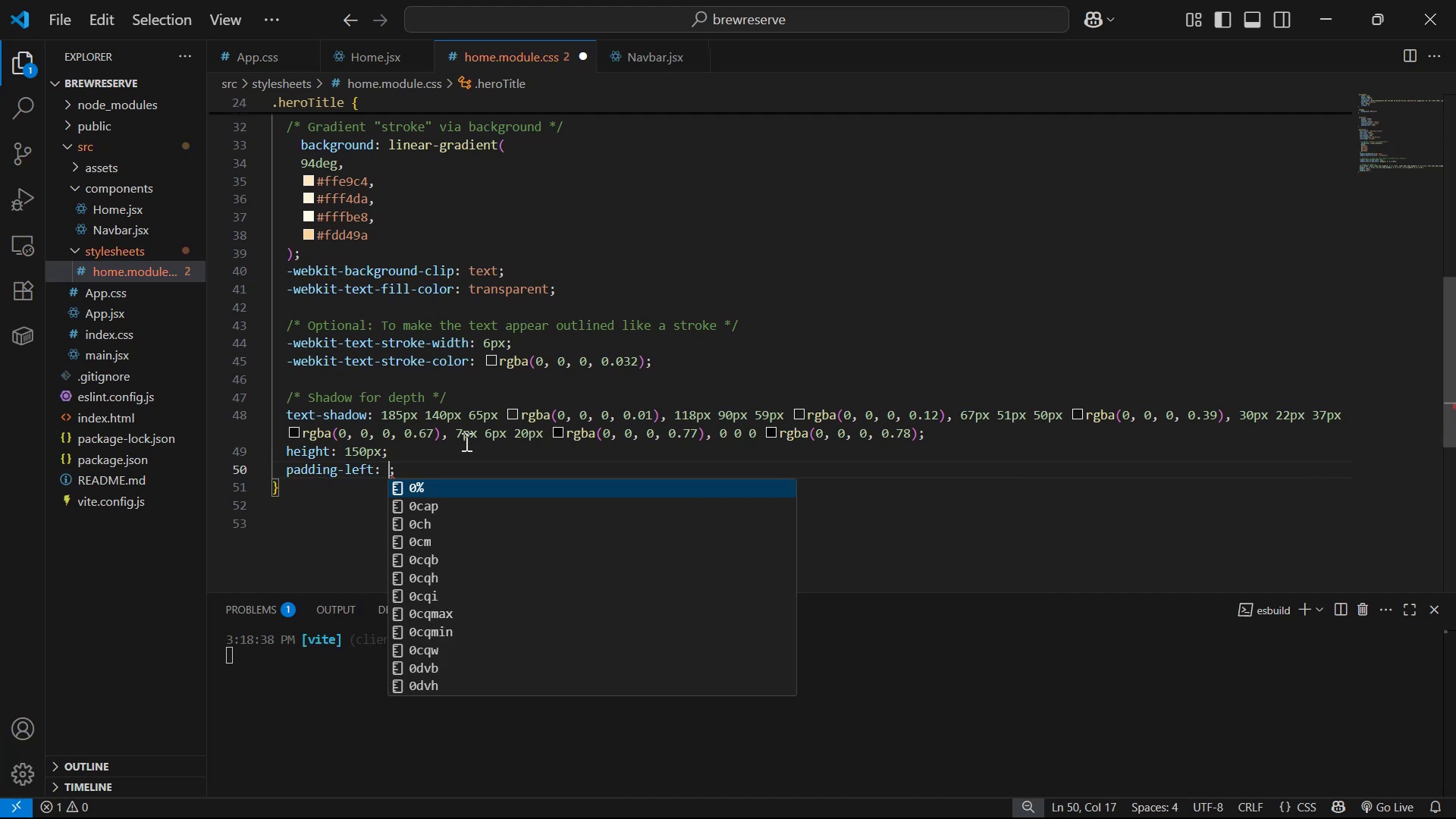 
type(10px)
 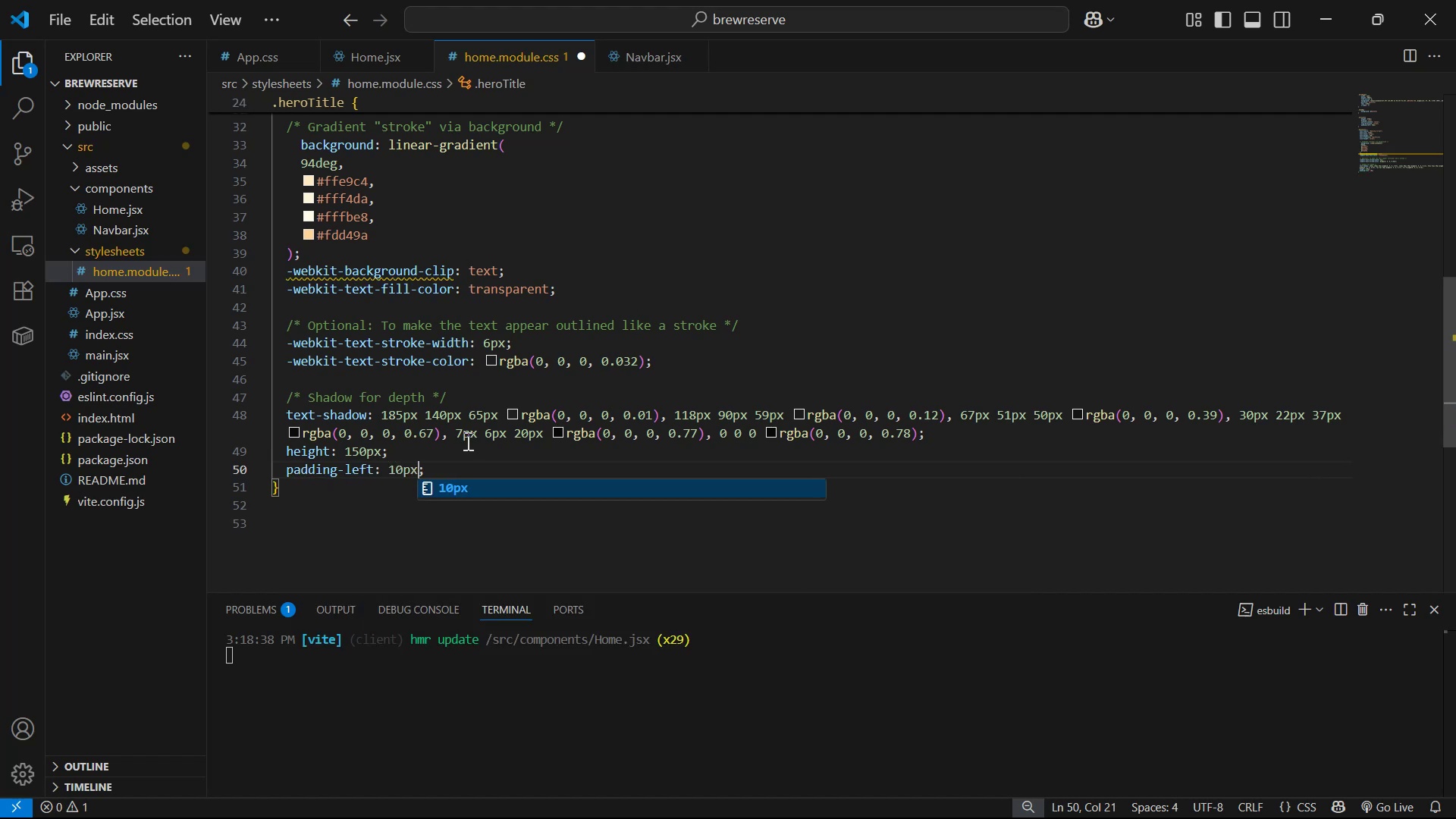 
key(Control+S)
 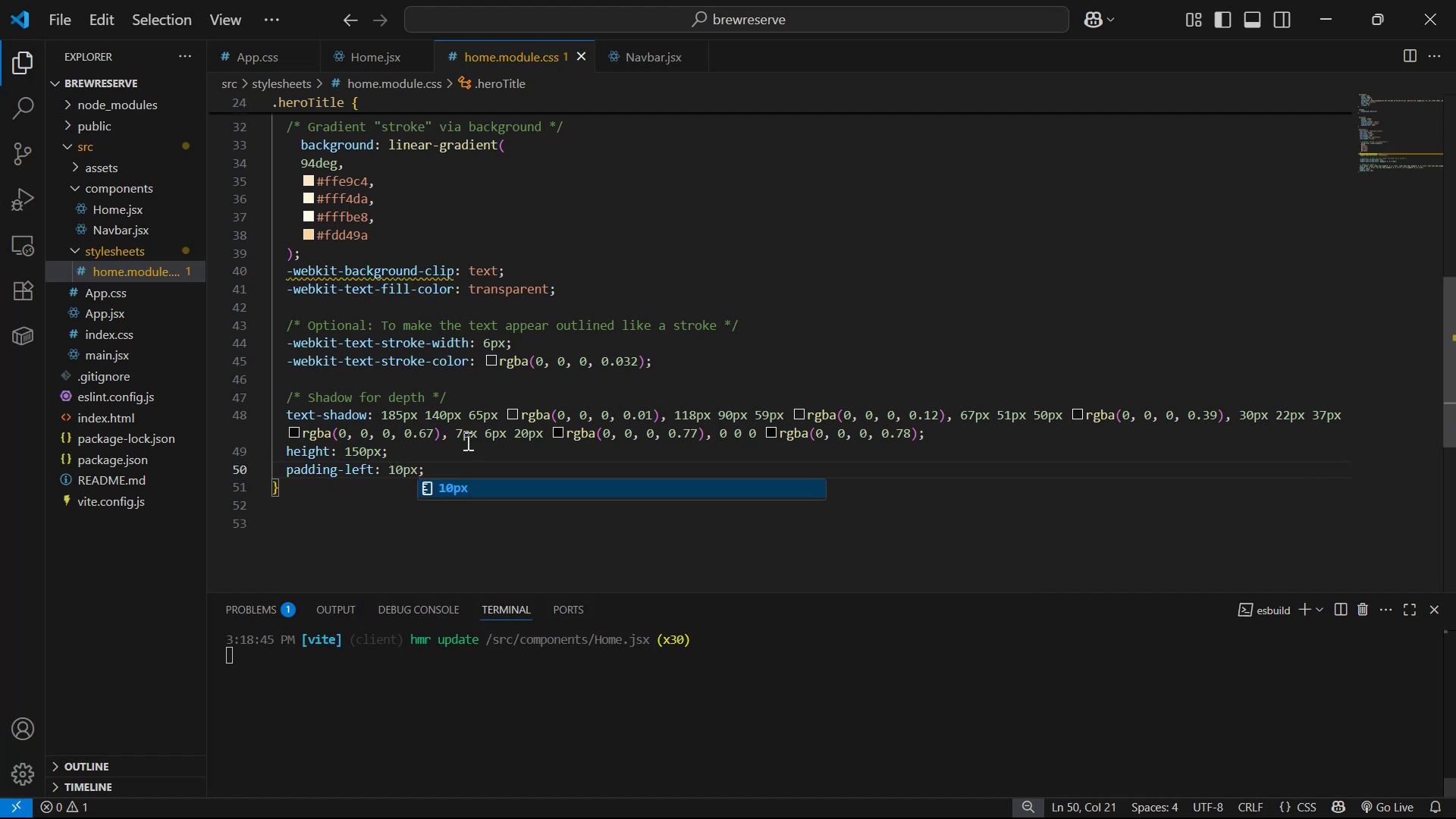 
key(Alt+AltLeft)
 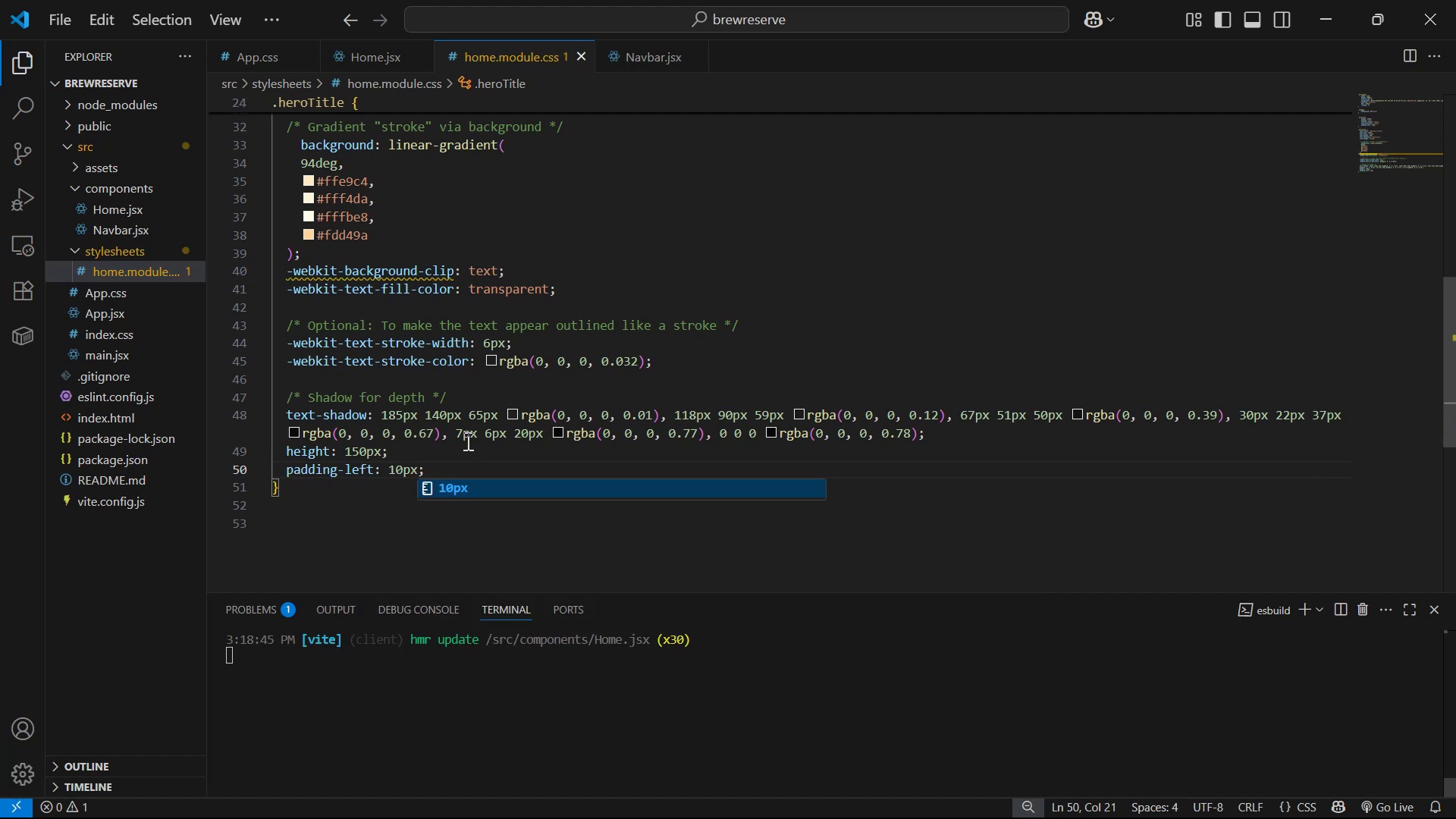 
key(Alt+Tab)
 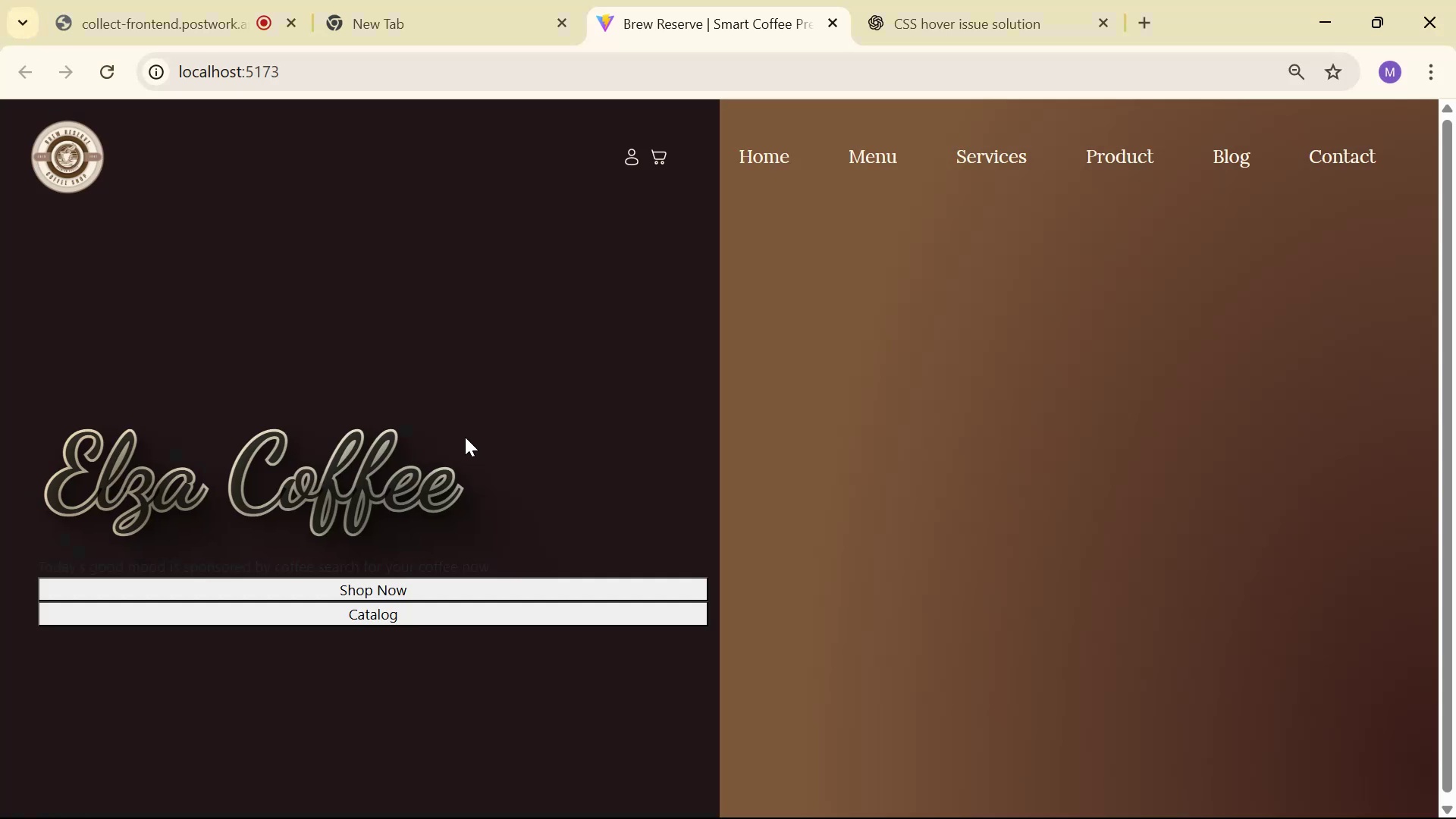 
key(Alt+AltLeft)
 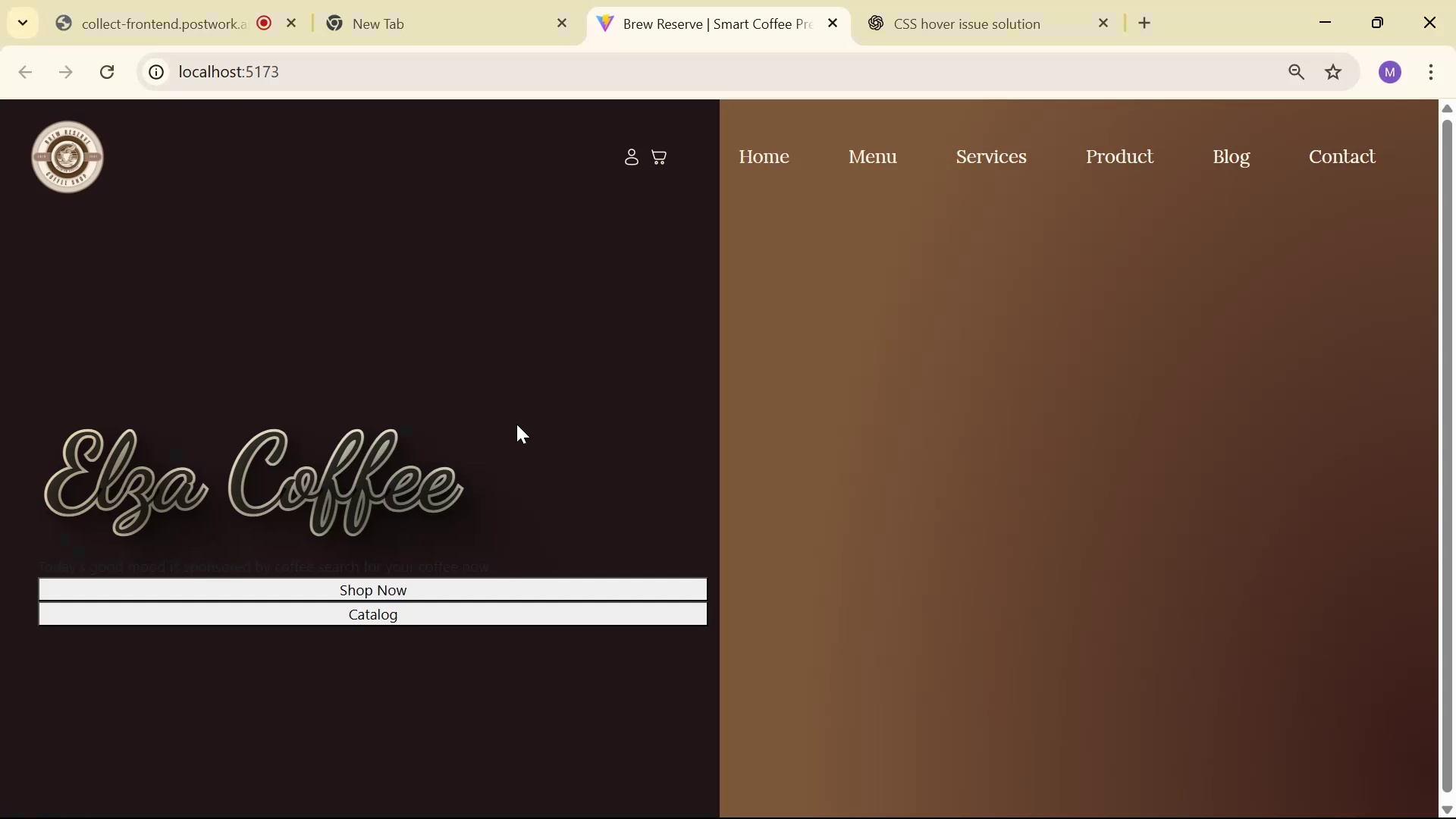 
key(Alt+Tab)
 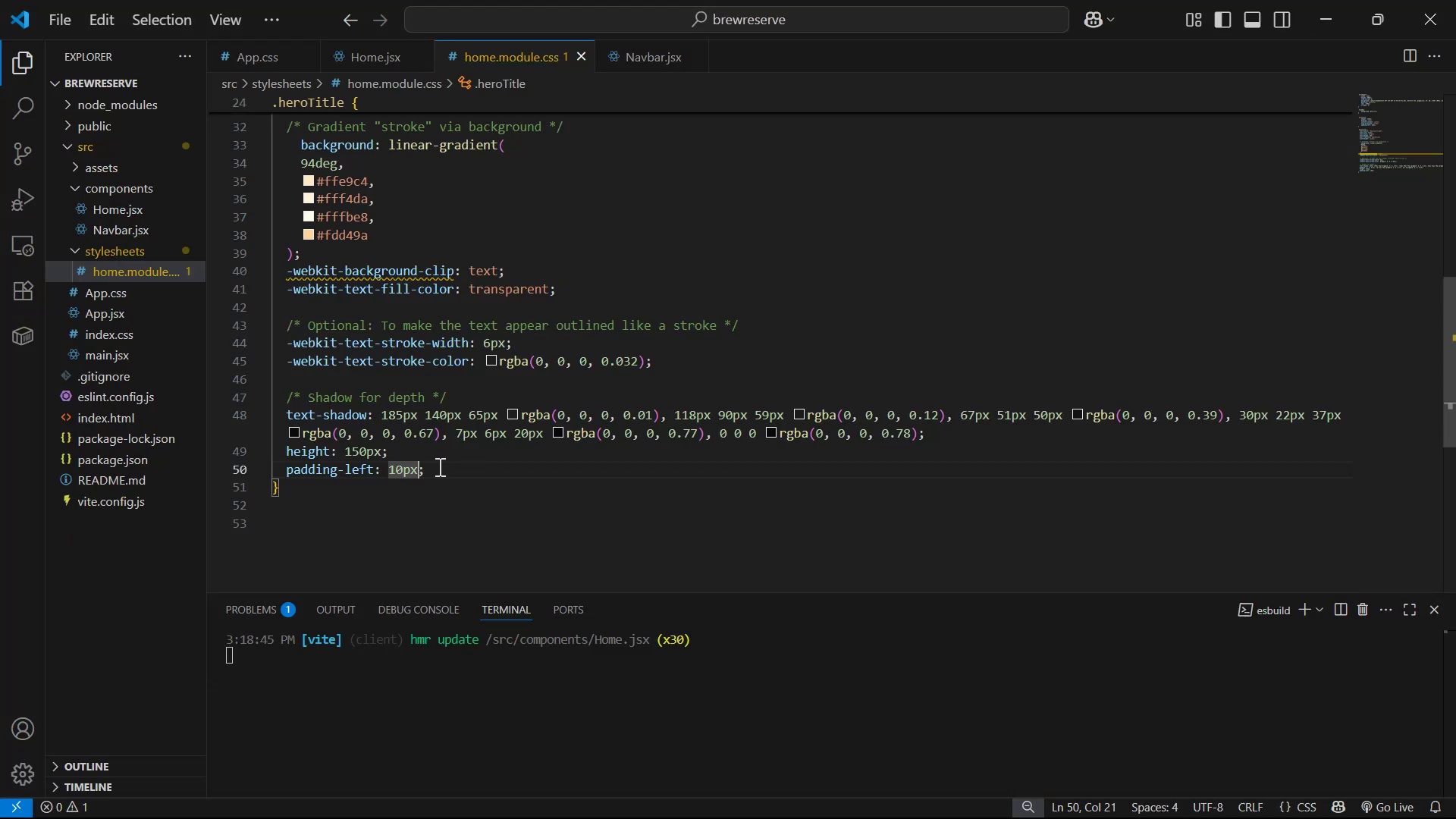 
left_click_drag(start_coordinate=[428, 460], to_coordinate=[430, 450])
 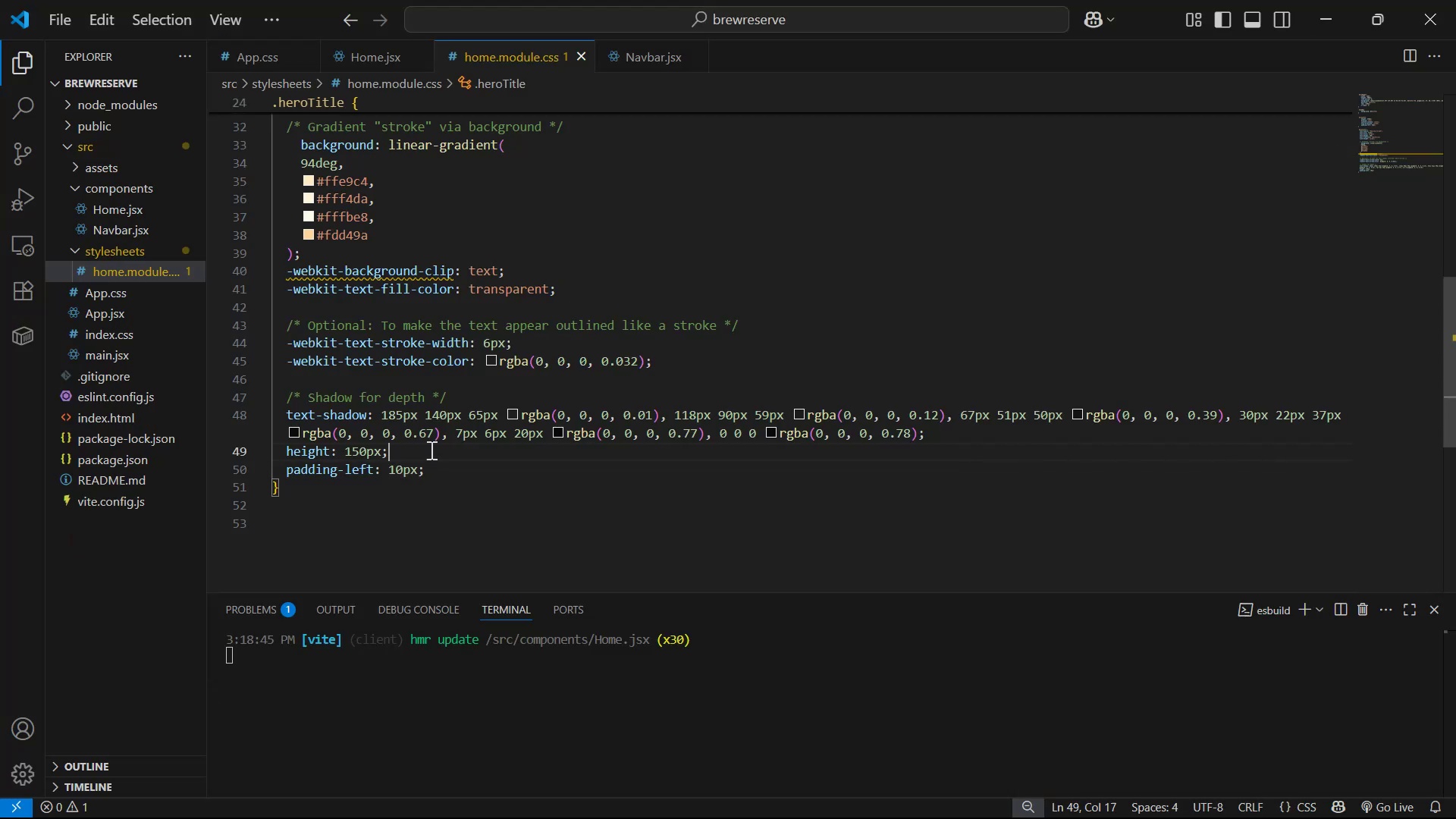 
left_click_drag(start_coordinate=[428, 450], to_coordinate=[256, 448])
 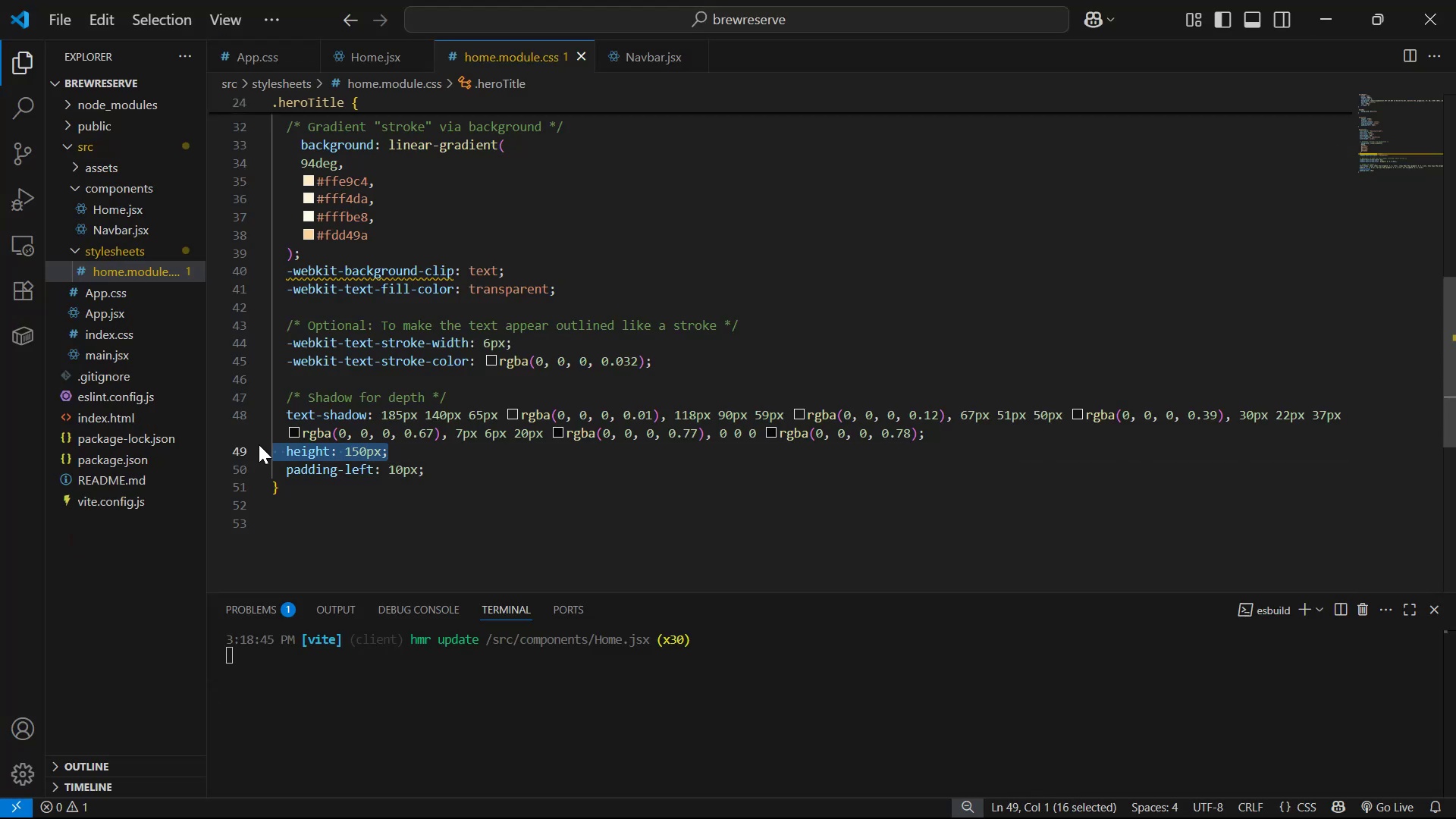 
key(Backspace)
 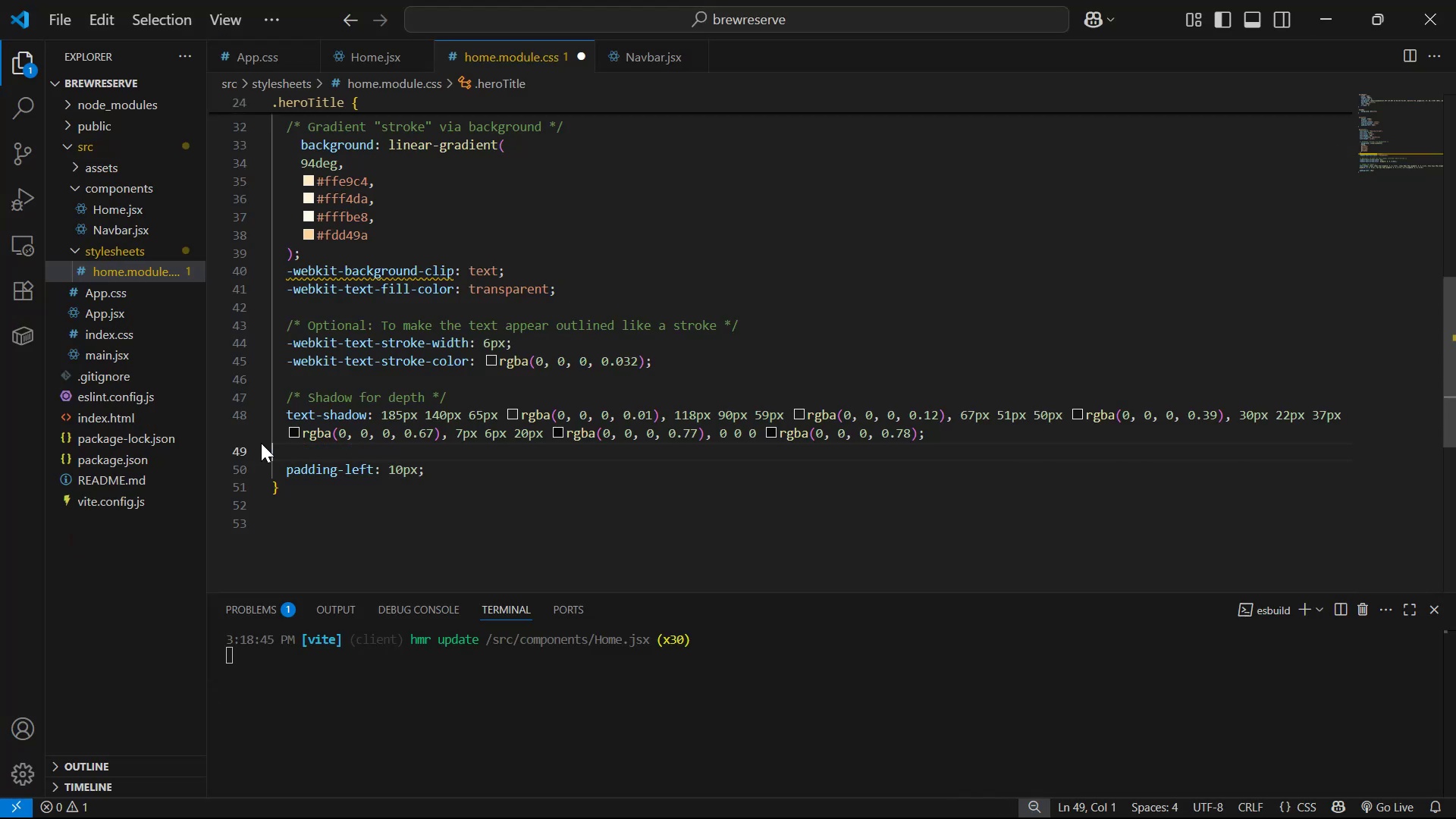 
key(Control+ControlLeft)
 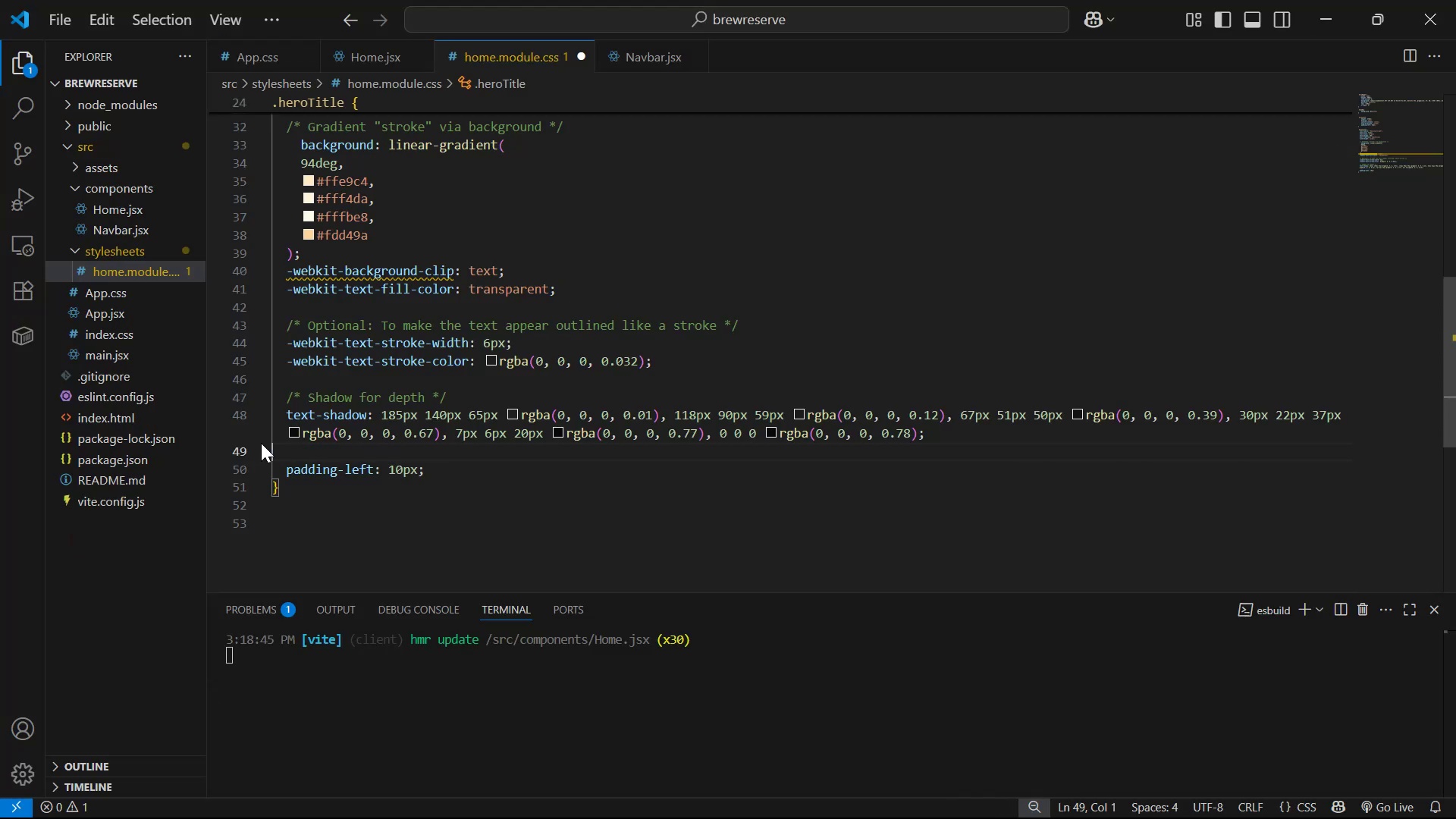 
key(Control+S)
 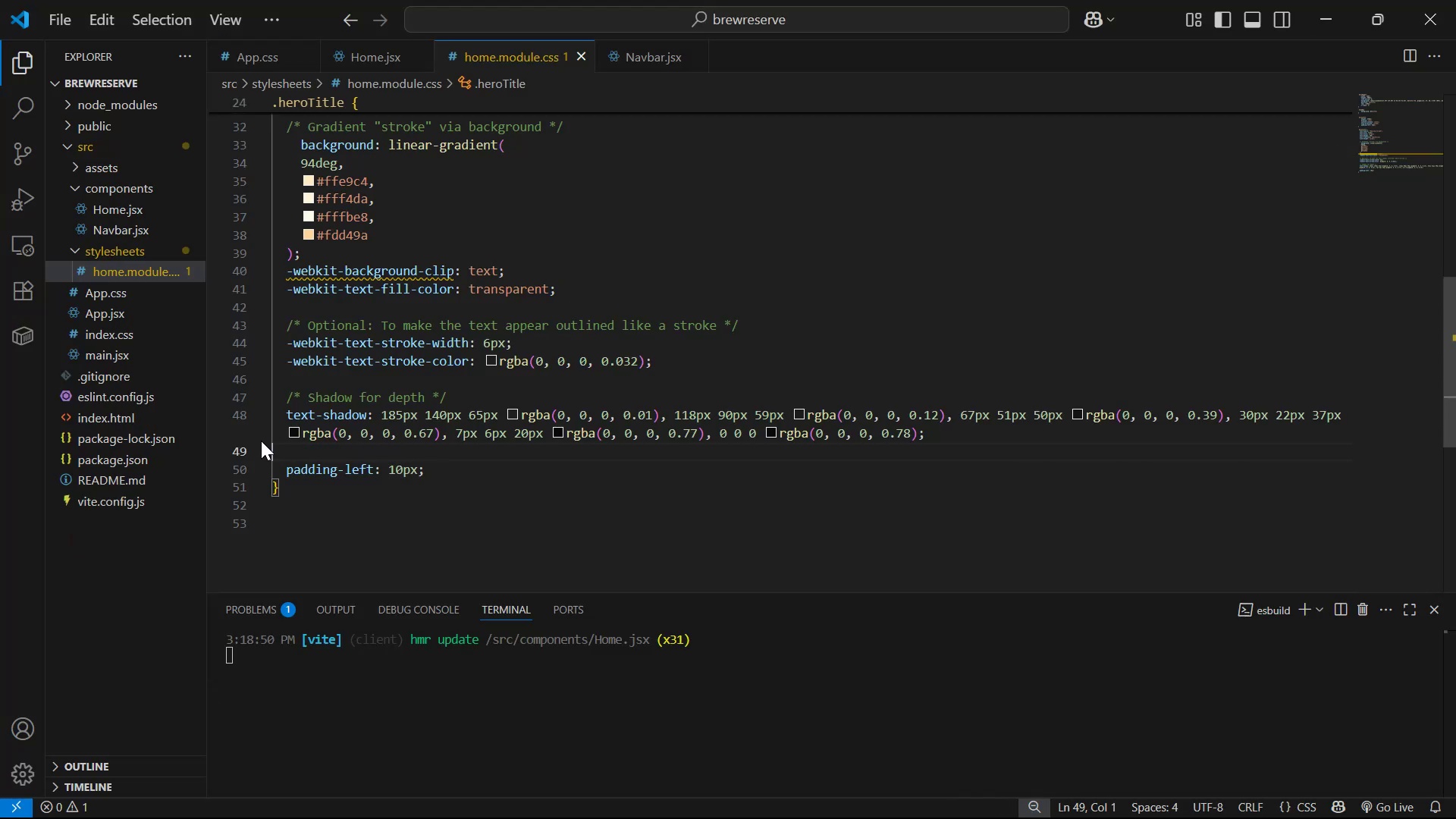 
key(Alt+AltLeft)
 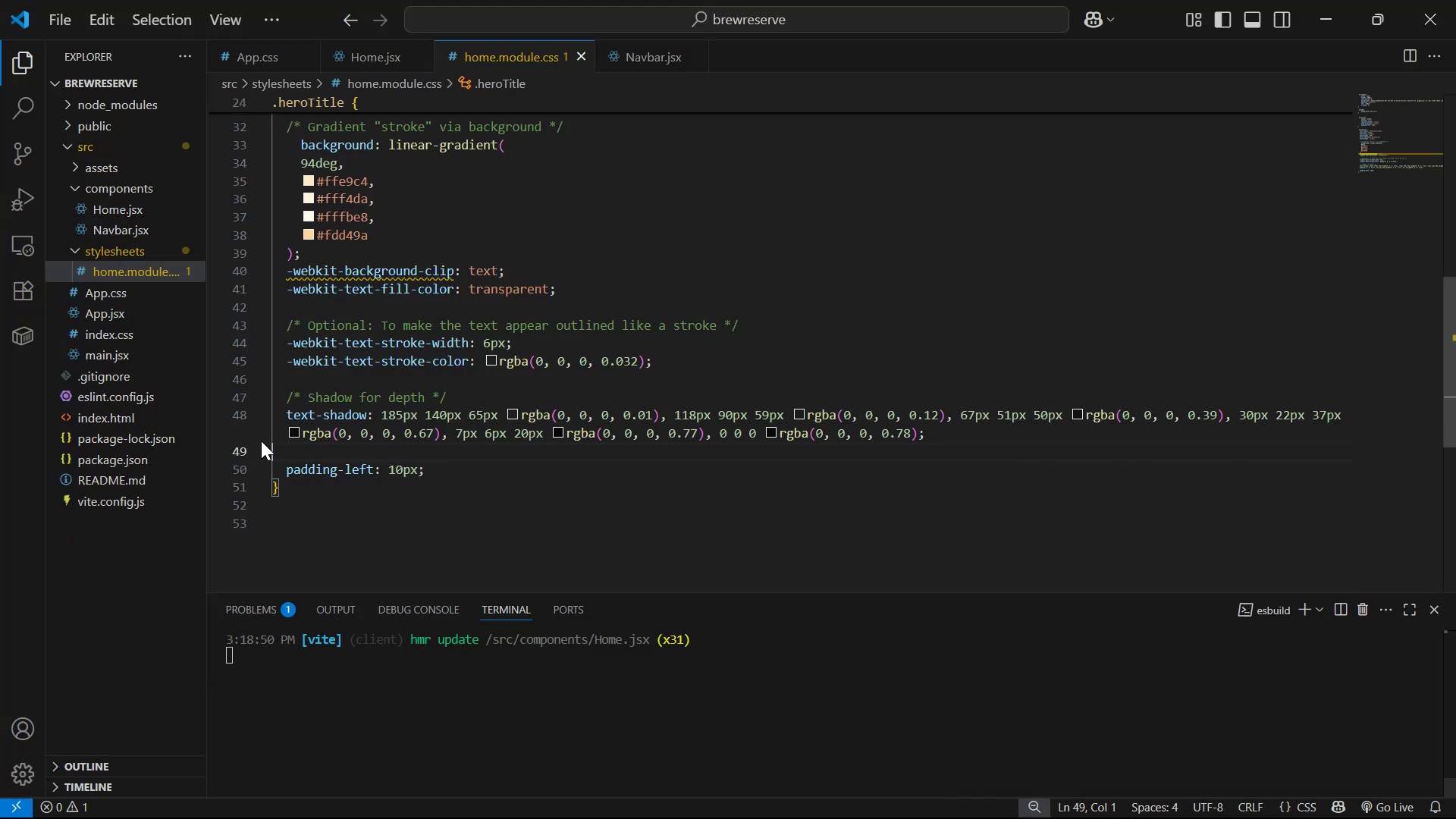 
key(Alt+Tab)
 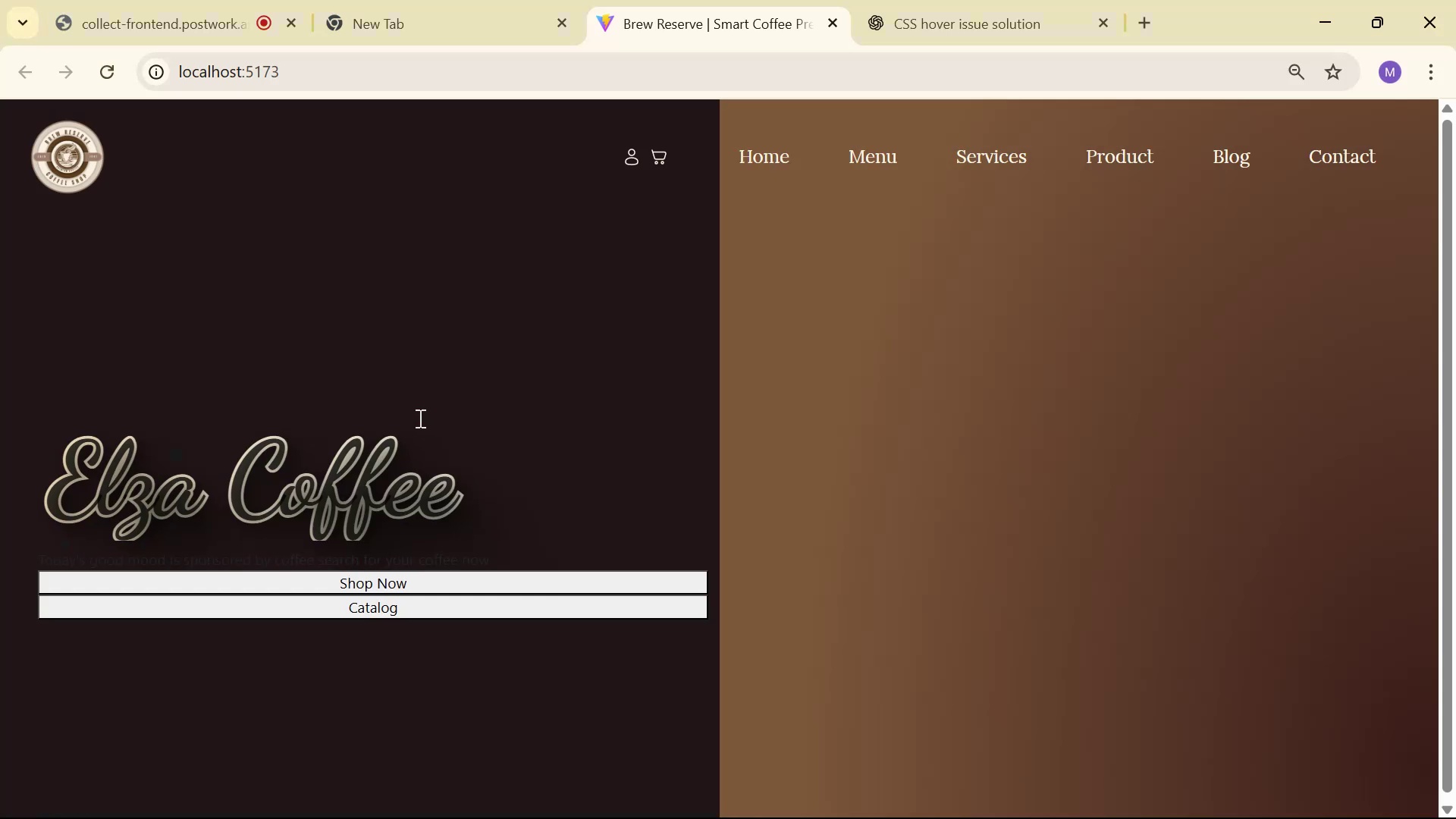 
key(Alt+AltLeft)
 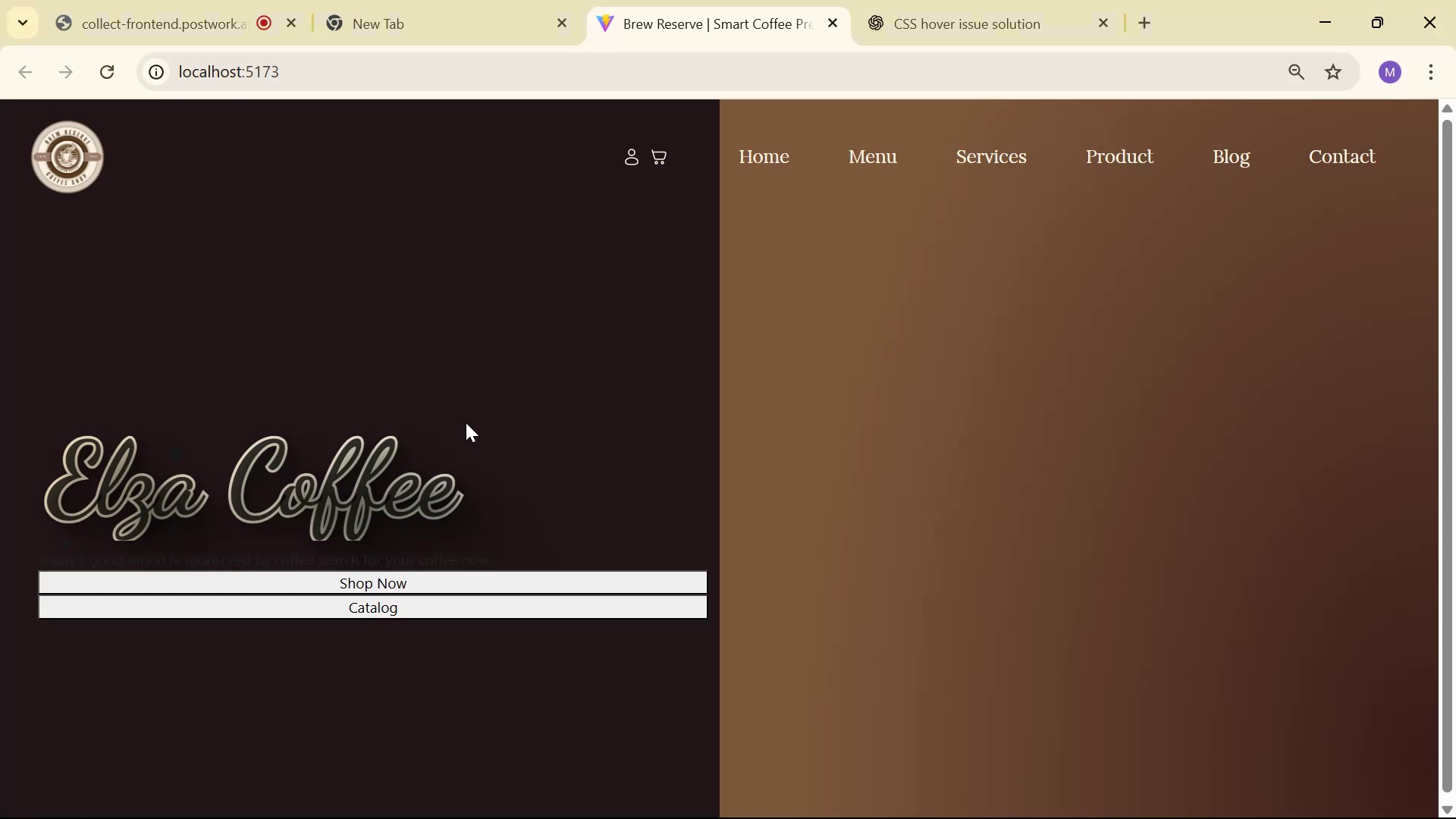 
key(Alt+Tab)
 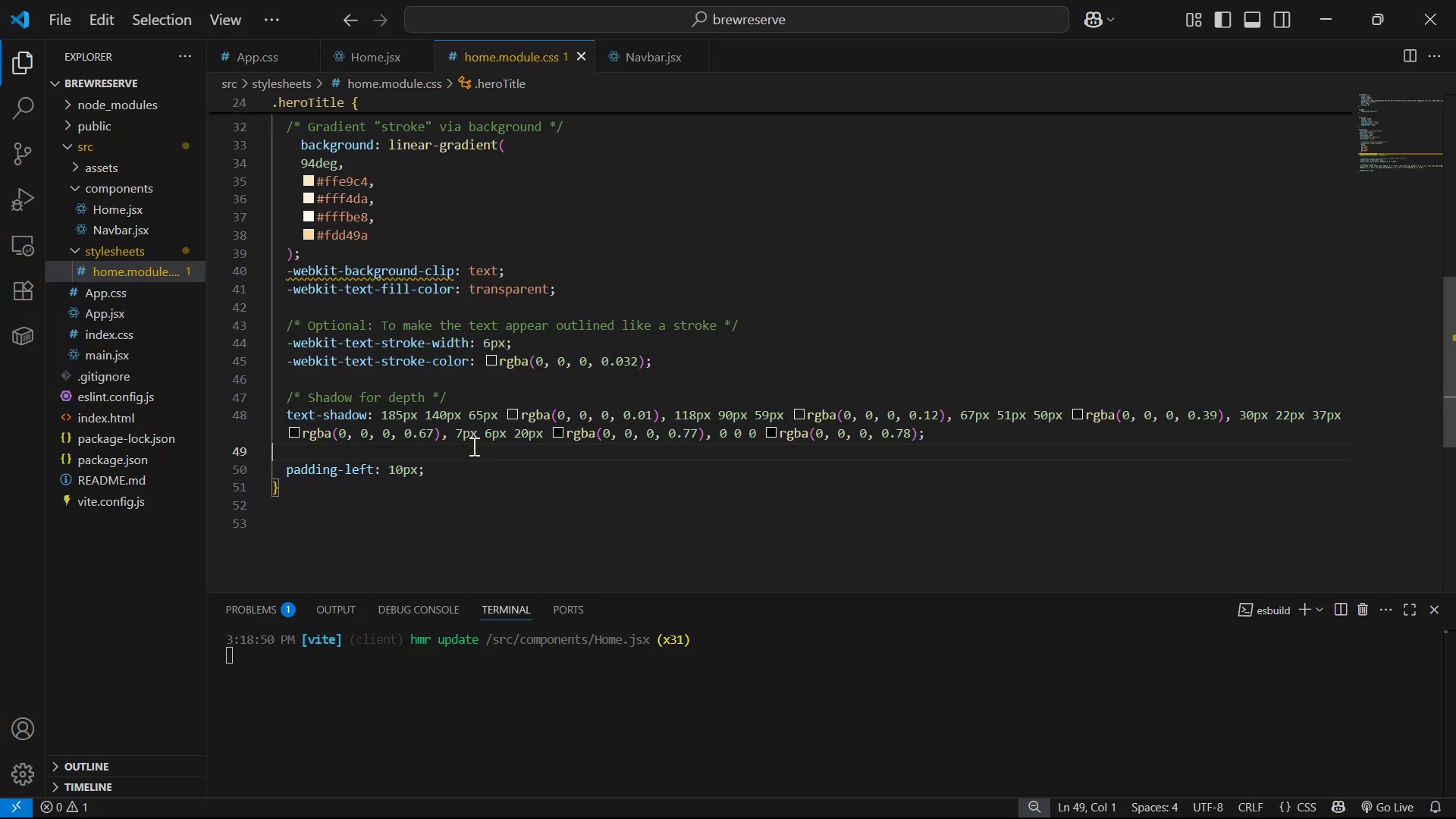 
left_click([469, 465])
 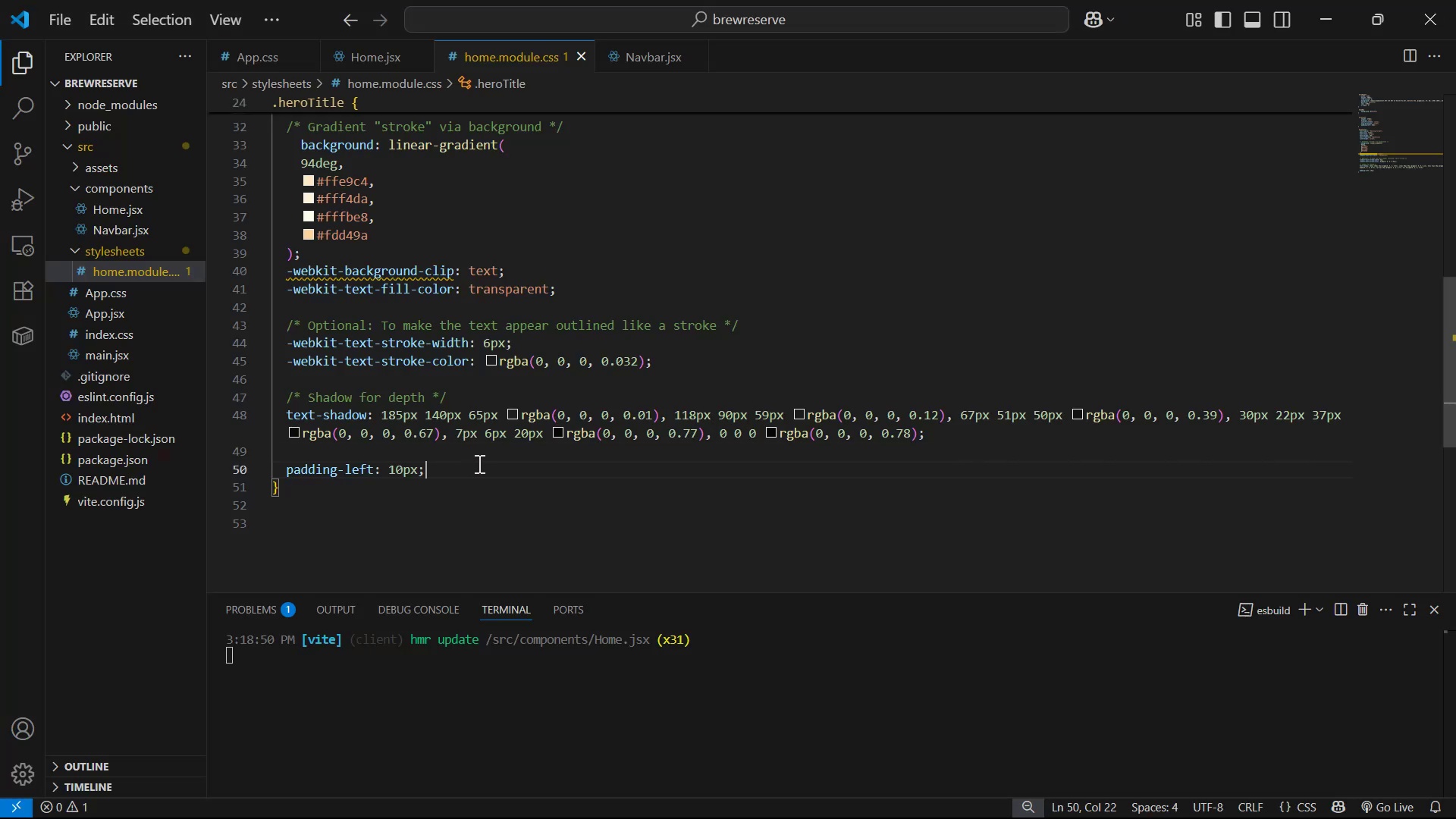 
key(Enter)
 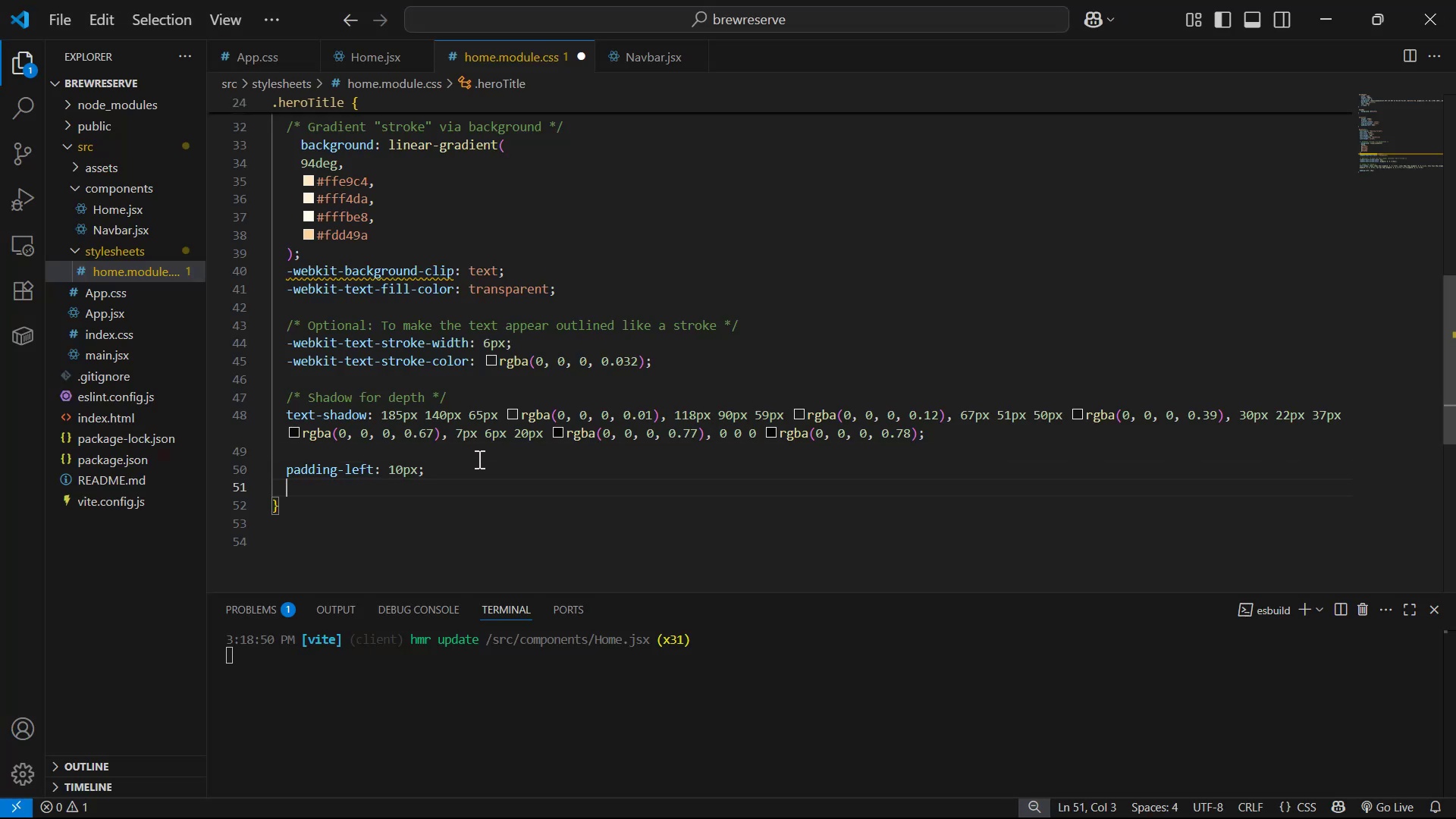 
type(pa)
 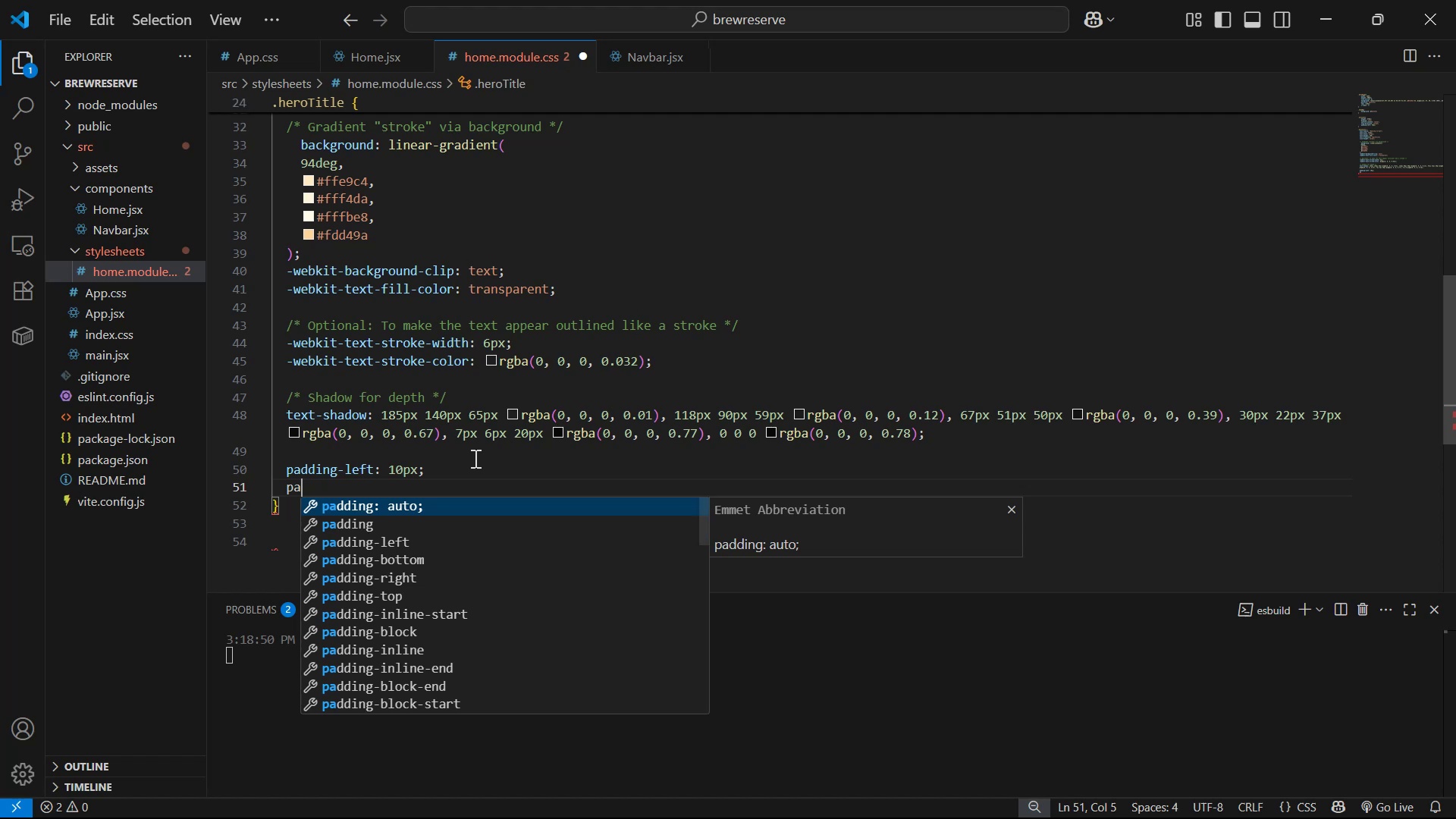 
key(ArrowDown)
 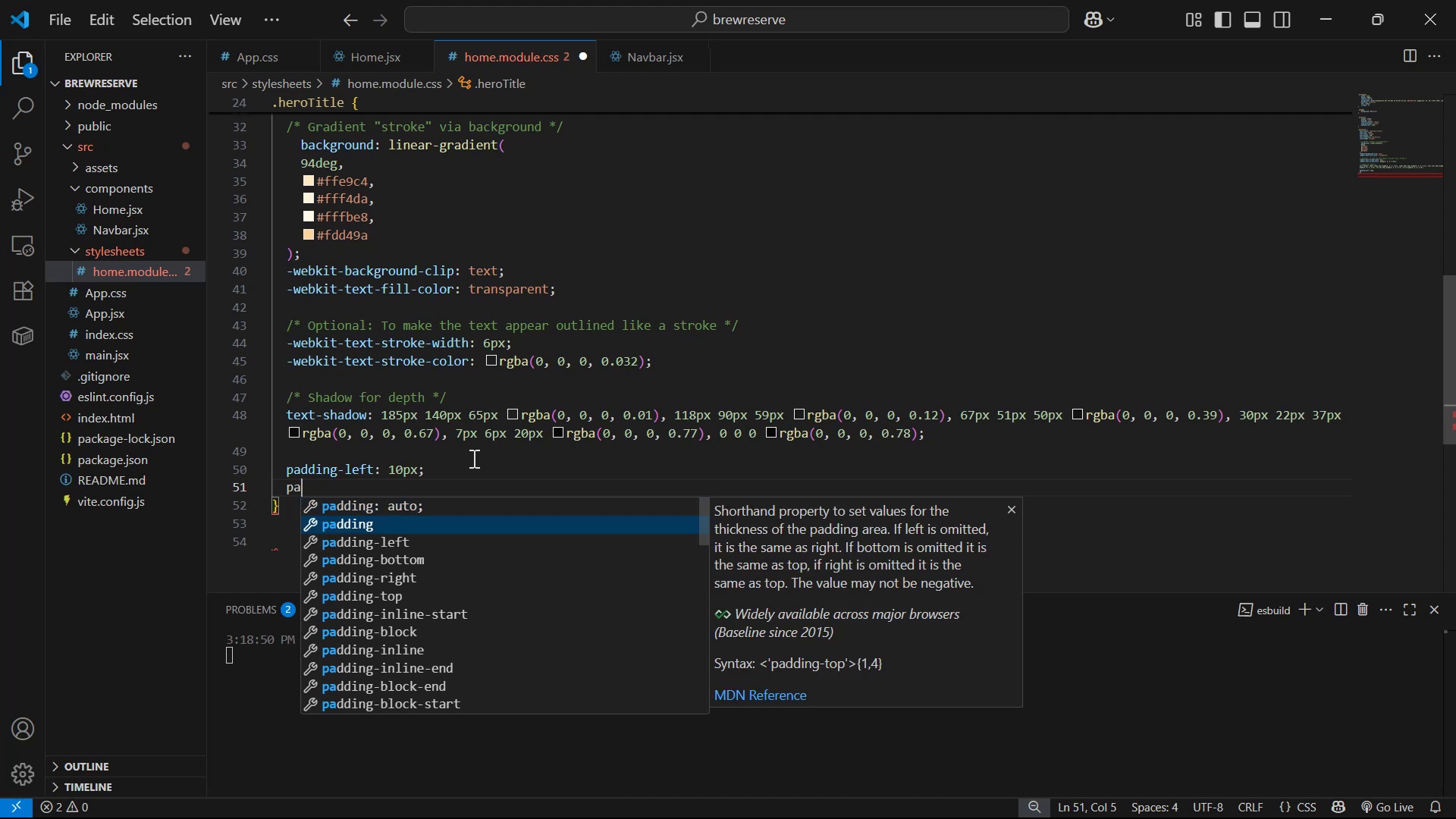 
key(ArrowDown)
 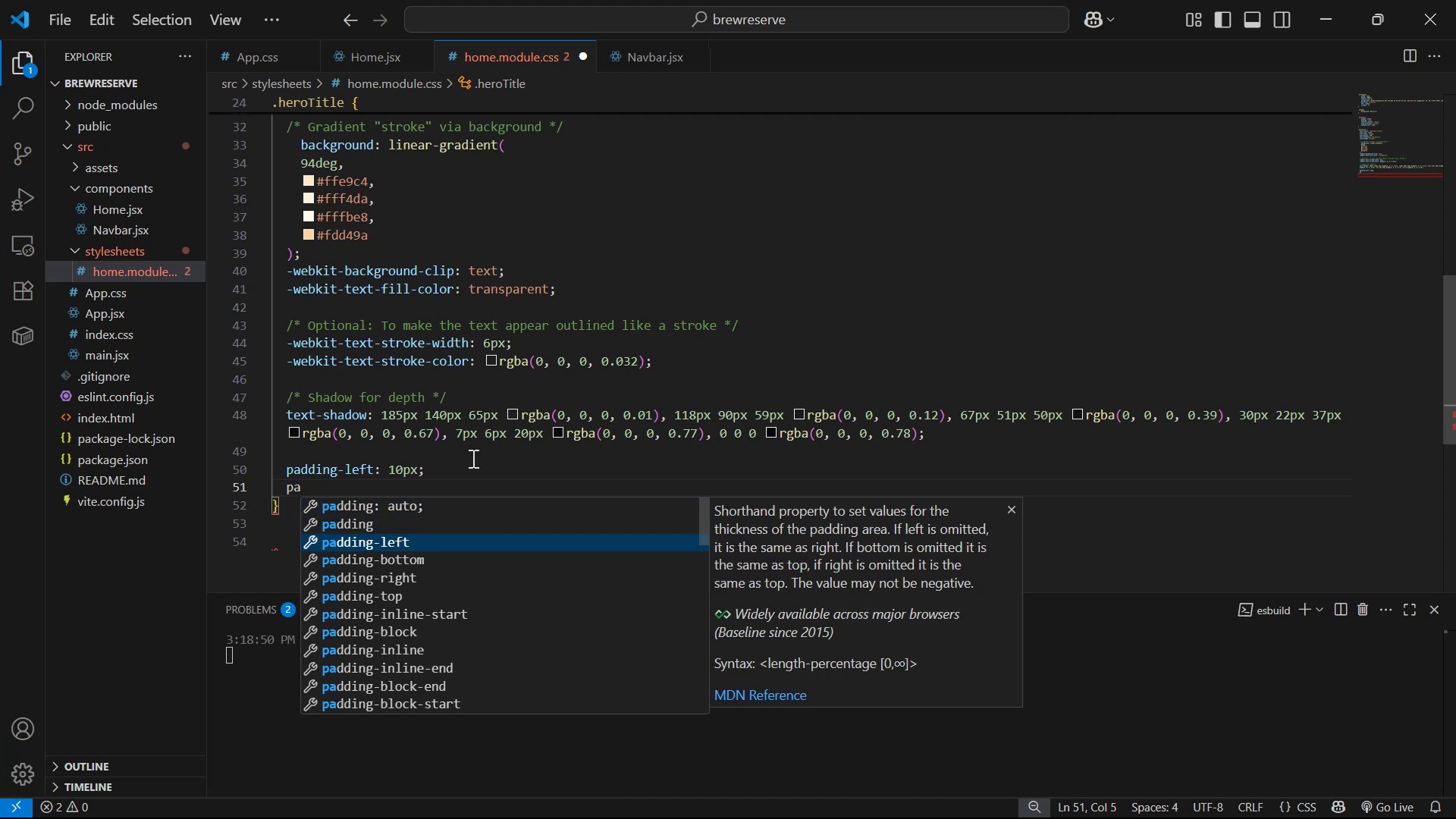 
key(ArrowDown)
 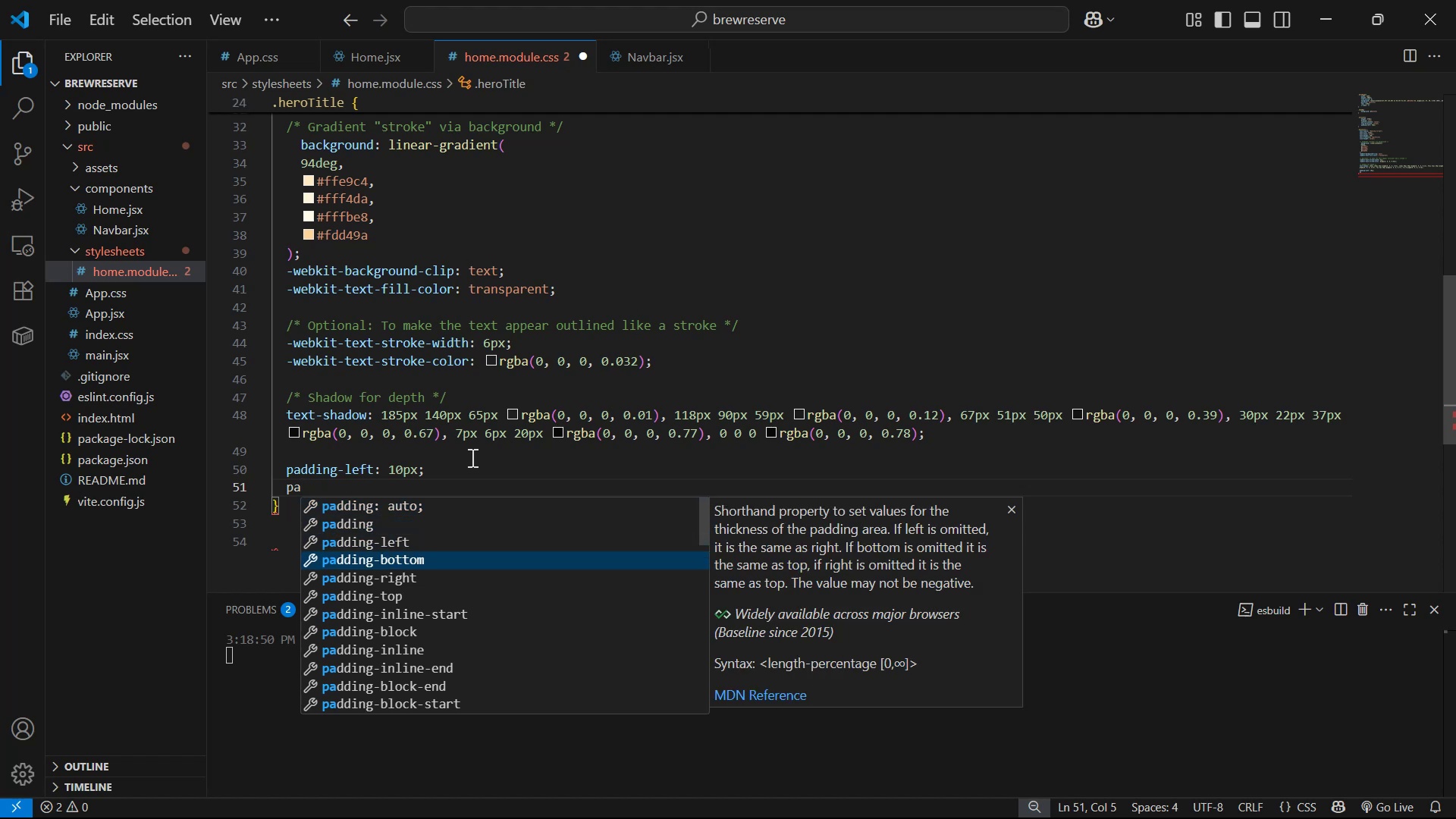 
key(Enter)
 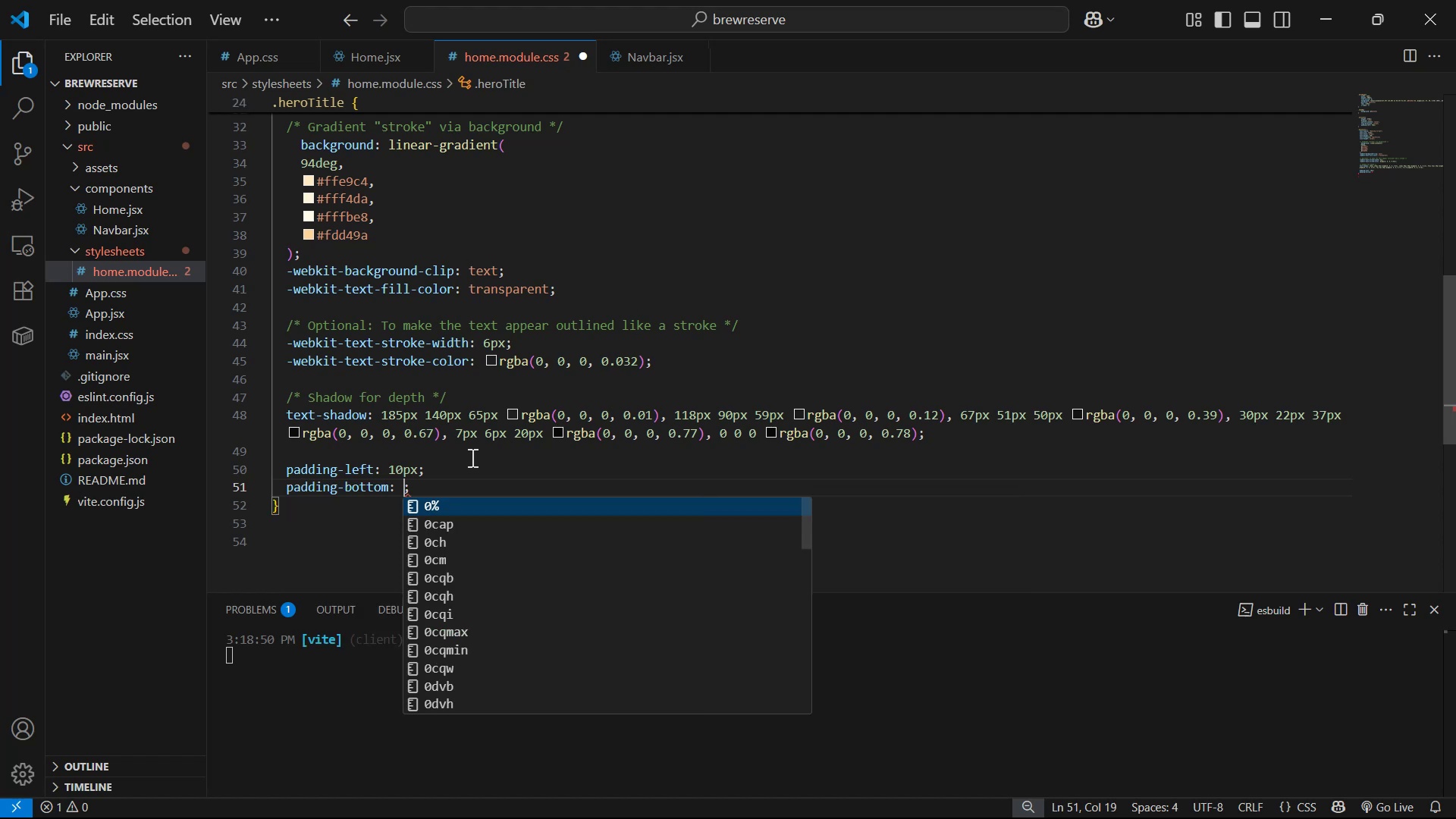 
type(10px)
 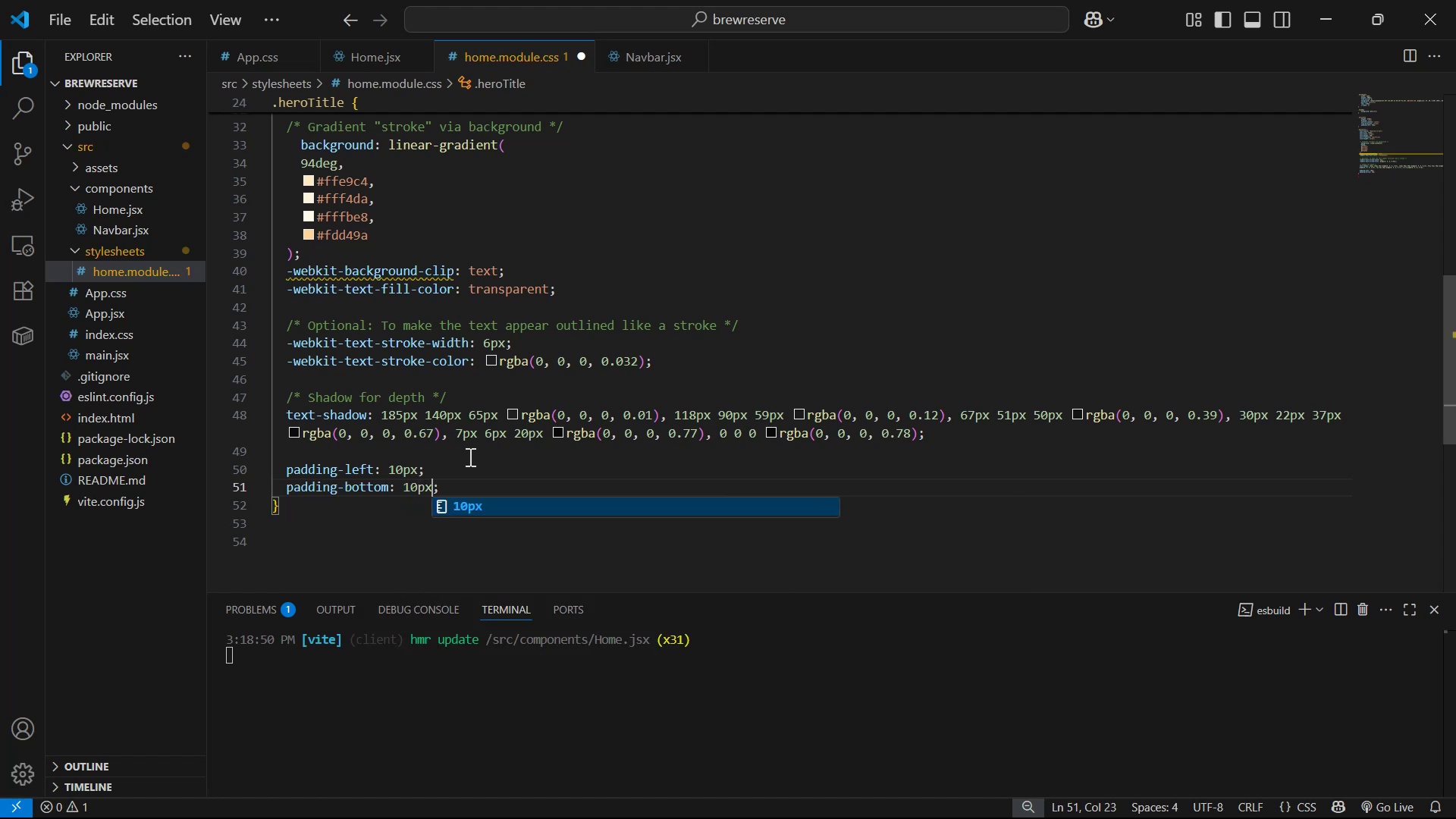 
key(Control+S)
 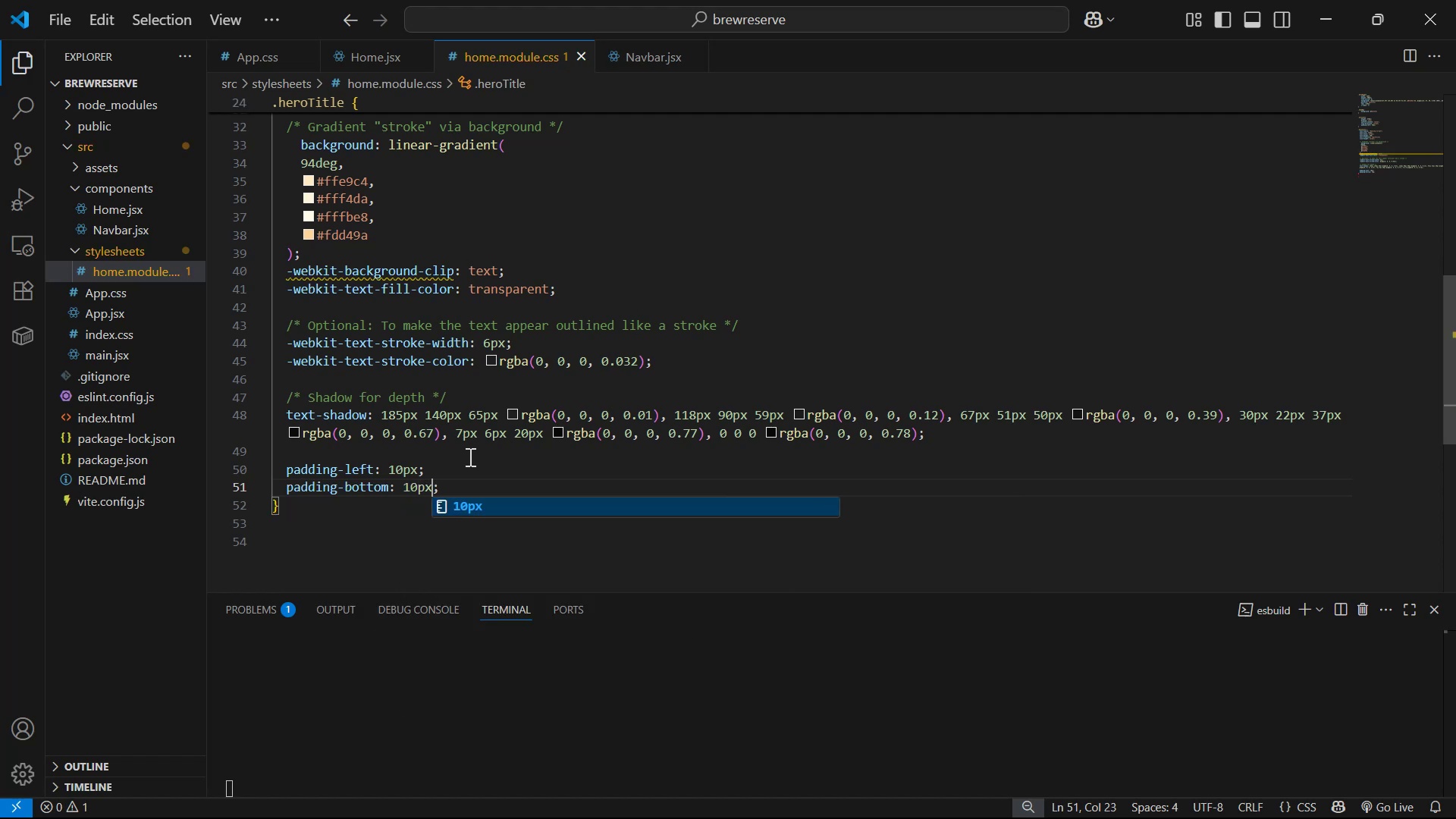 
key(Alt+AltLeft)
 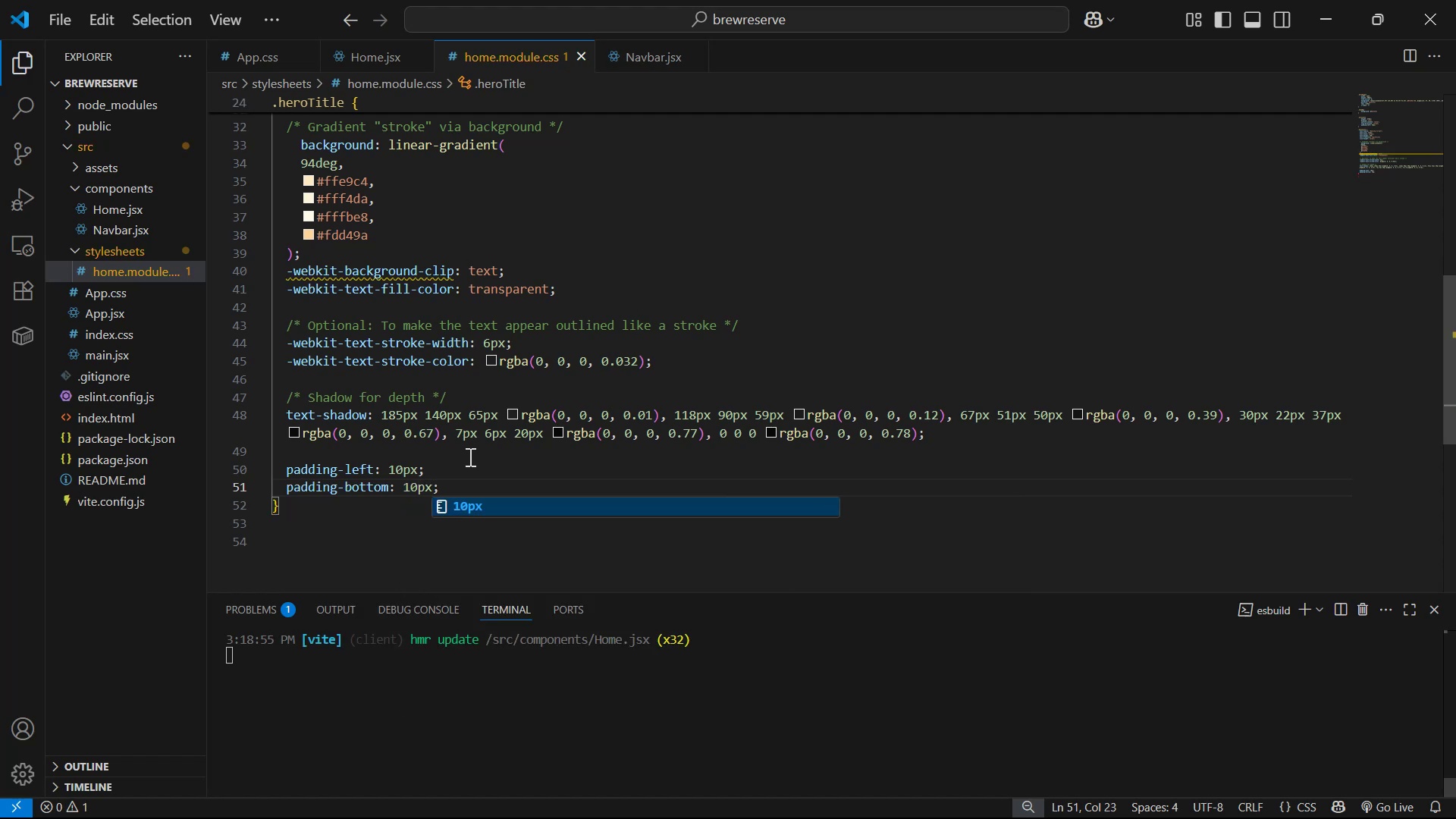 
key(Alt+Tab)
 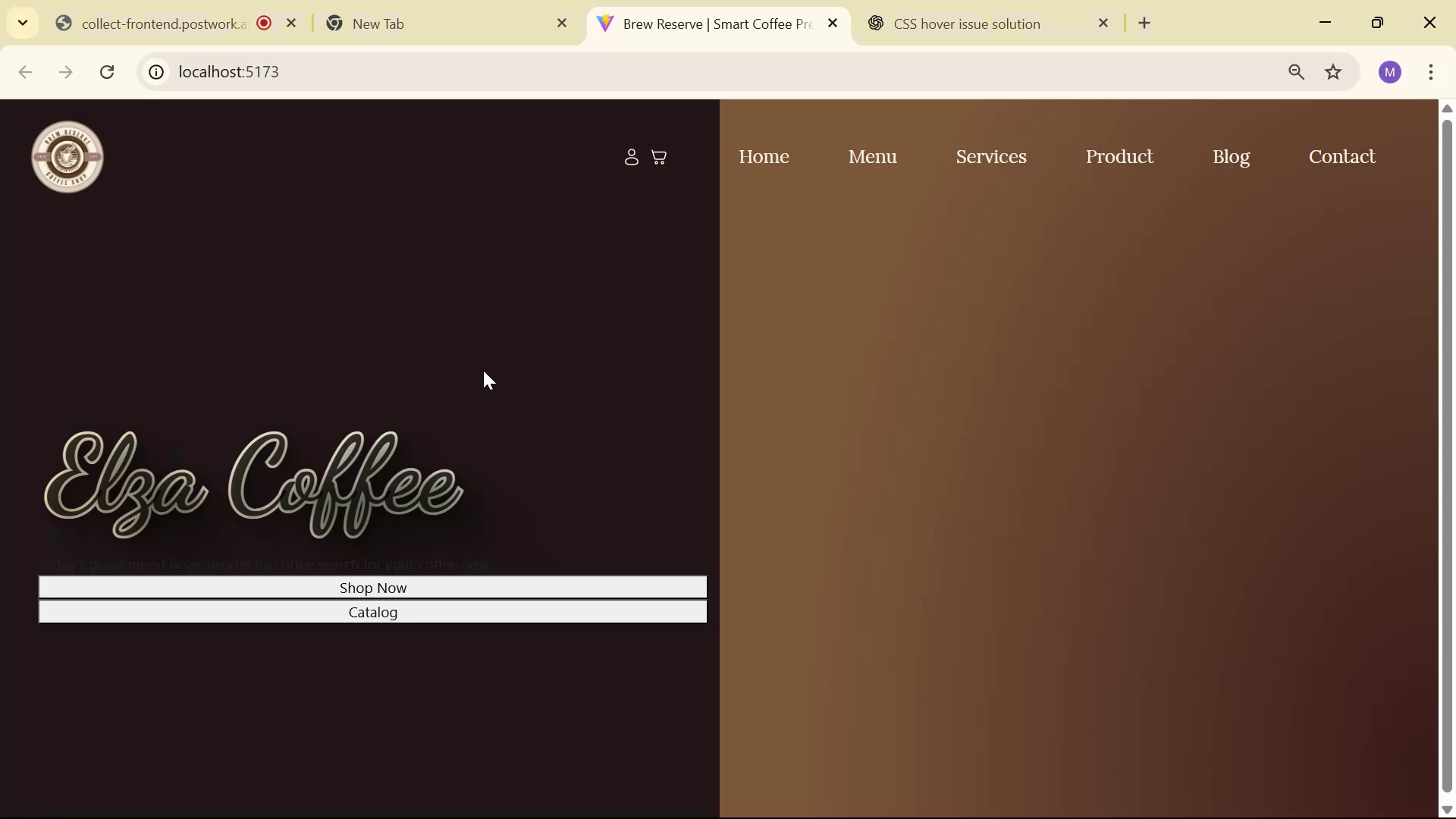 
left_click_drag(start_coordinate=[42, 456], to_coordinate=[677, 489])
 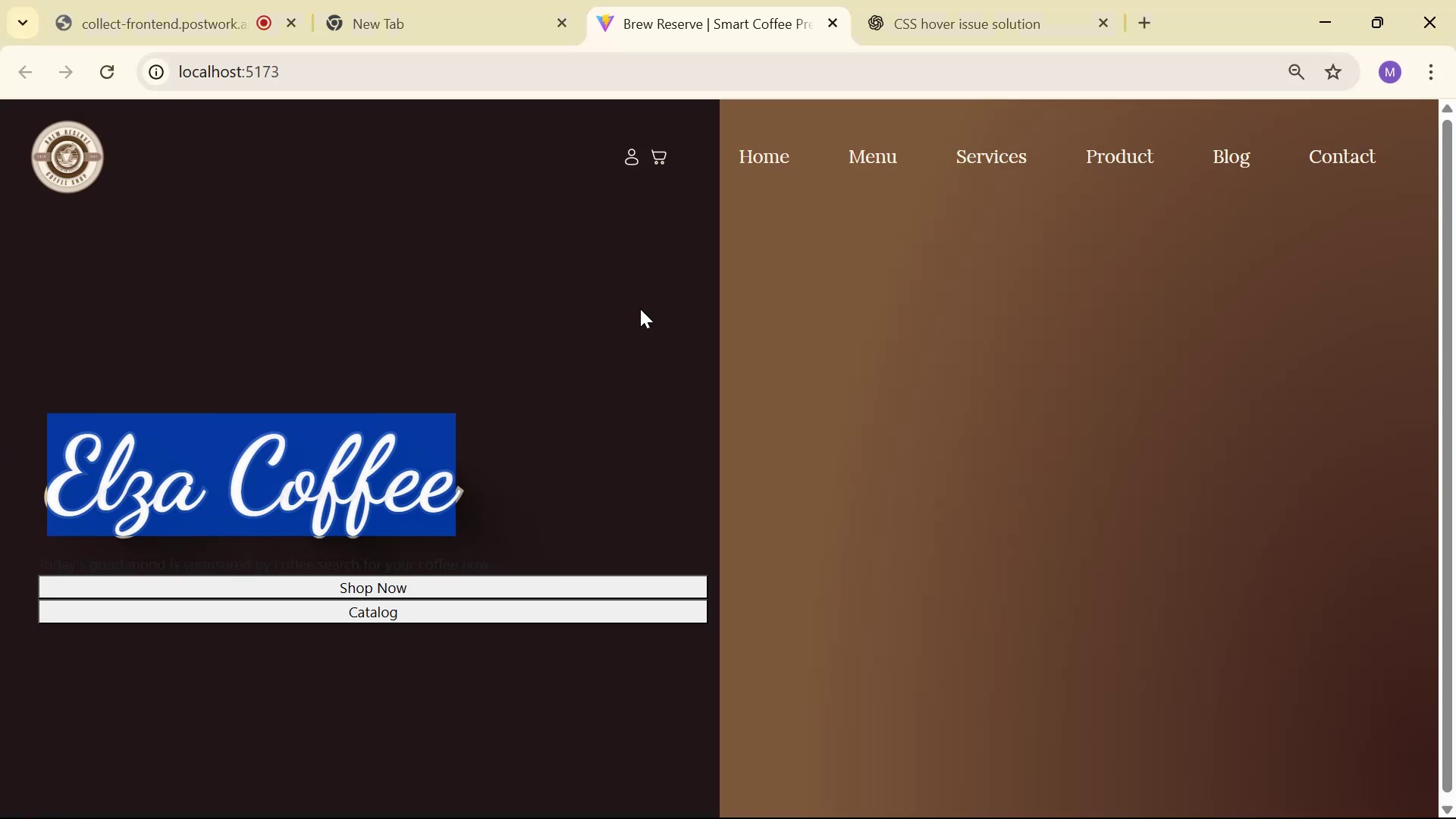 
left_click([678, 218])
 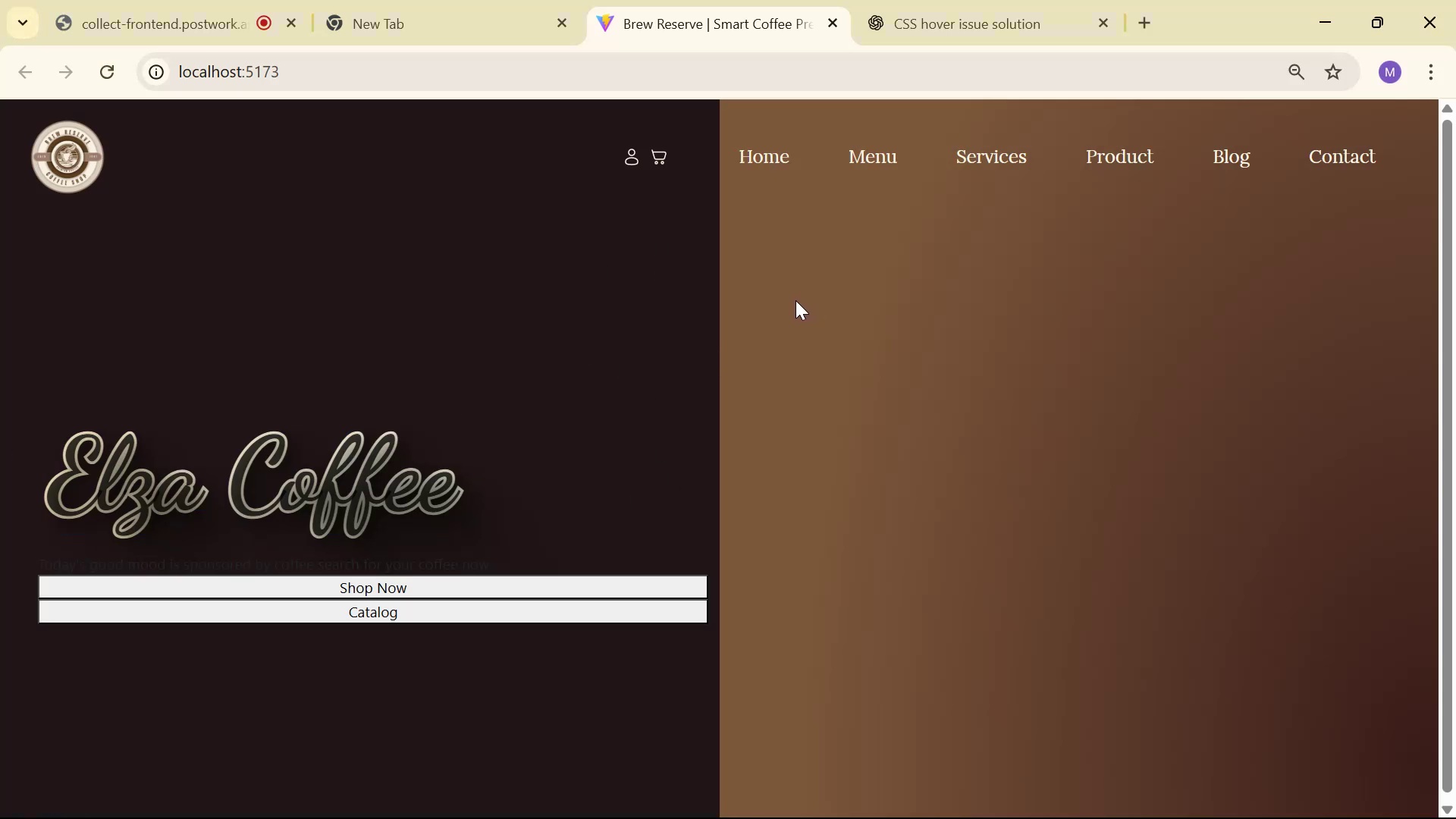 
key(Alt+AltLeft)
 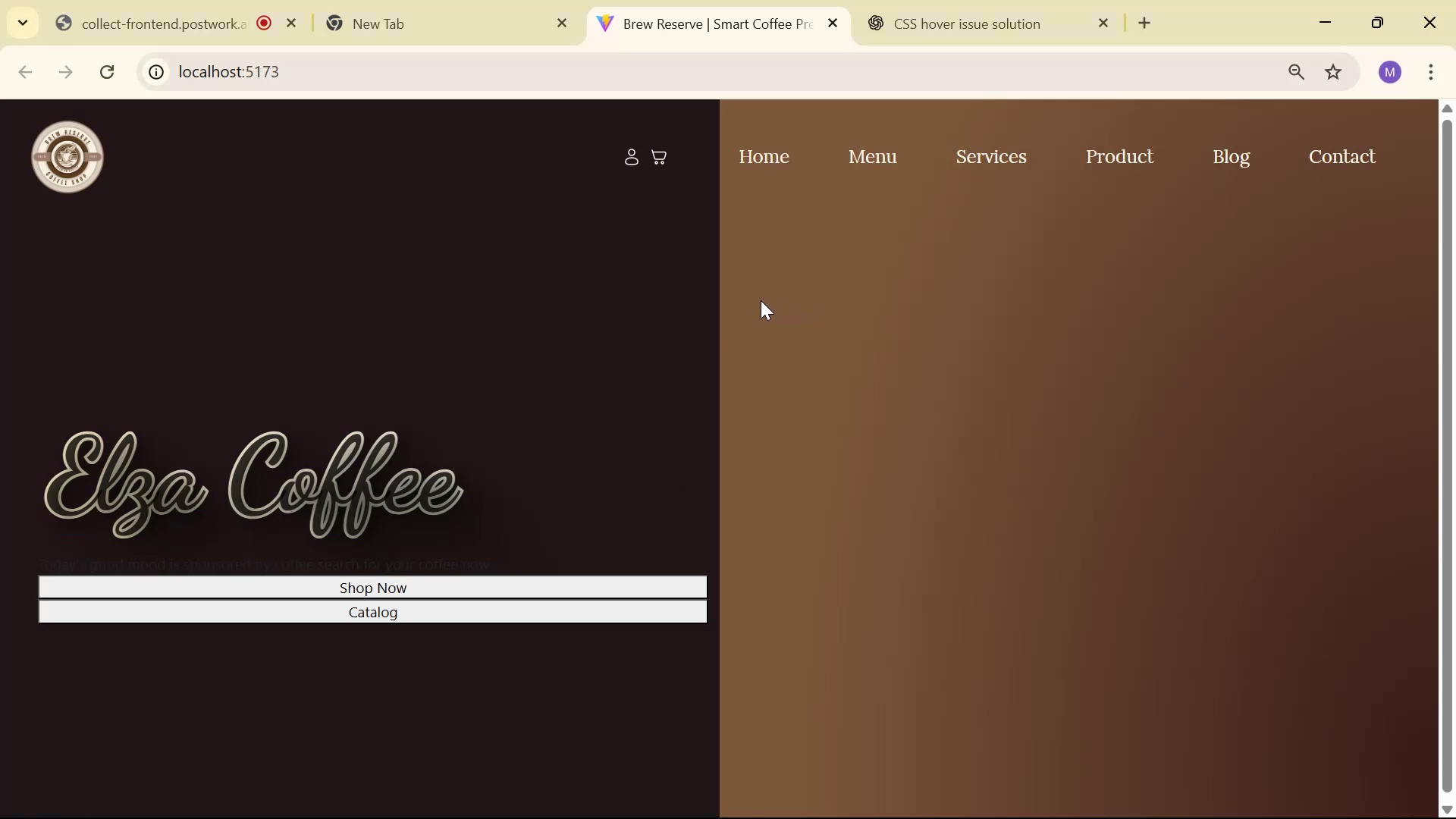 
key(Alt+Tab)
 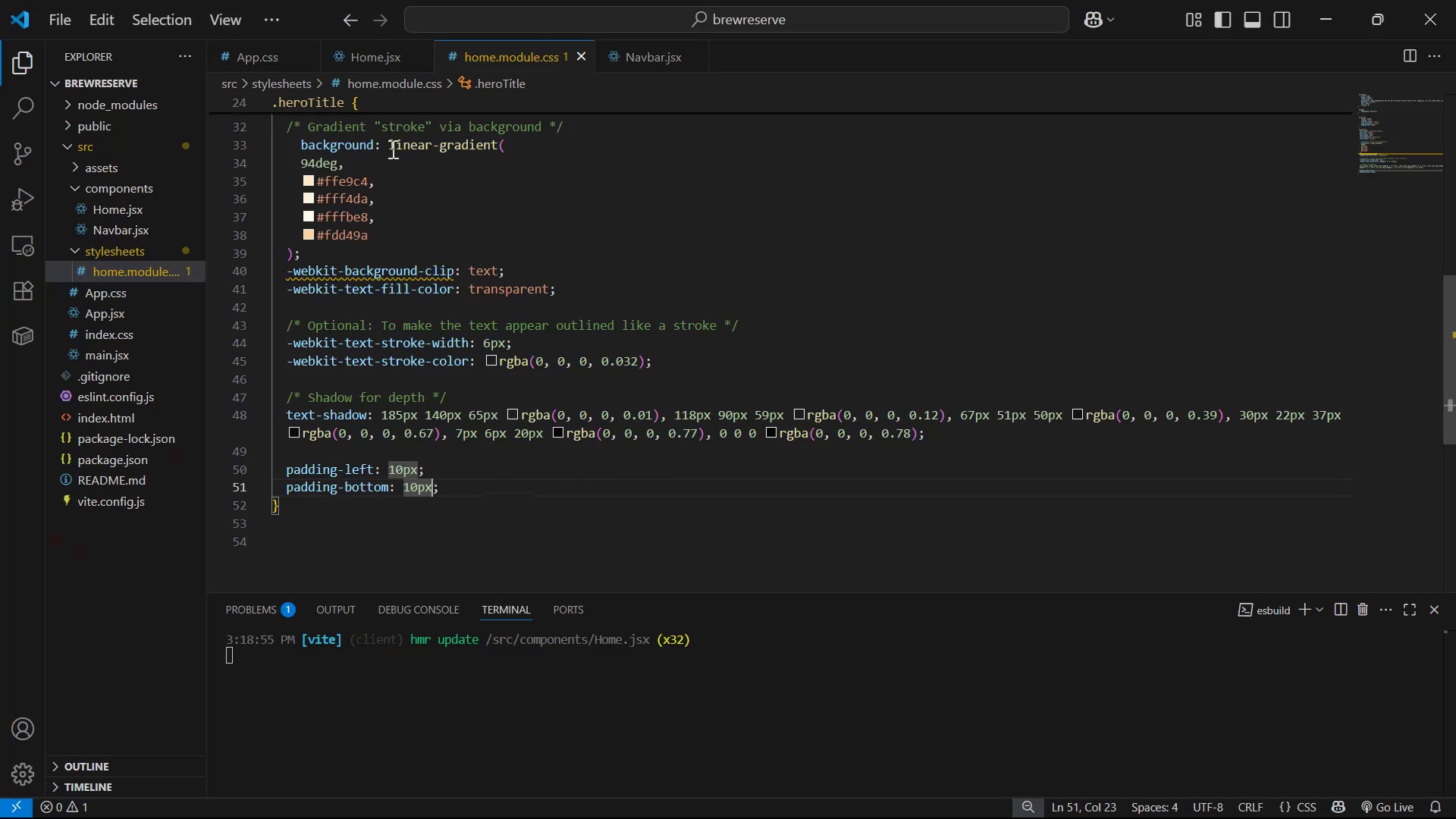 
left_click([370, 48])
 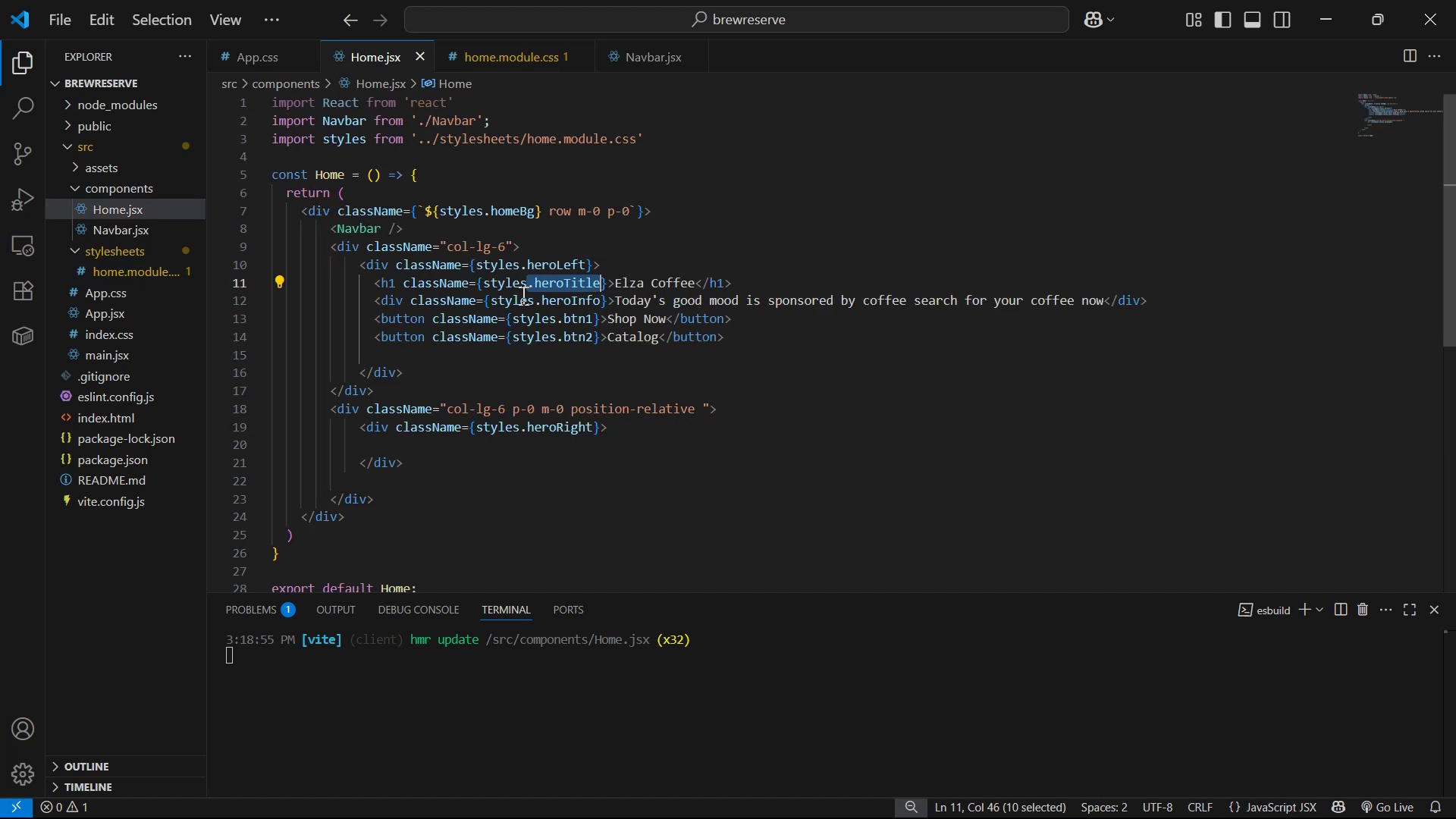 
left_click_drag(start_coordinate=[532, 295], to_coordinate=[600, 300])
 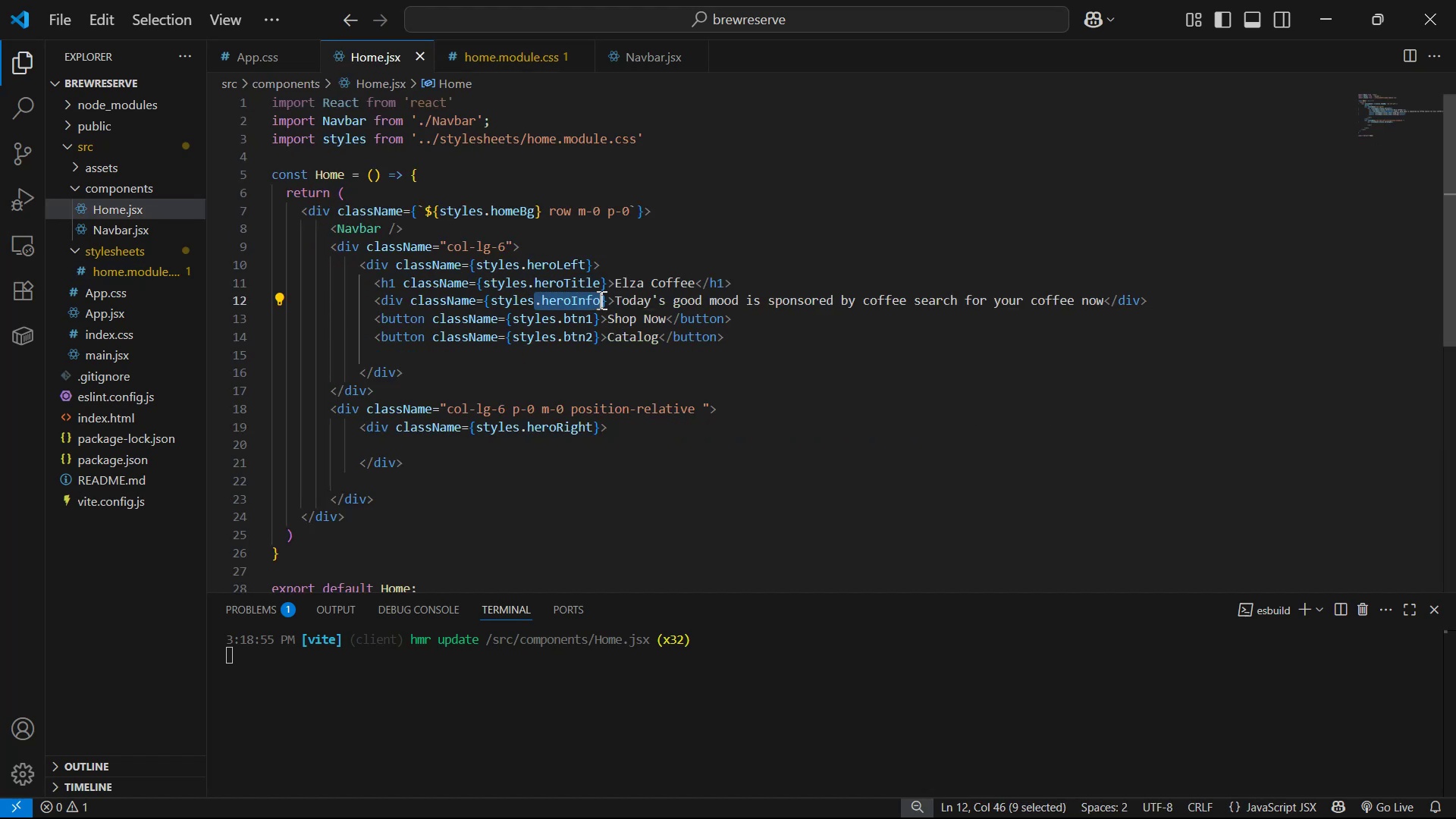 
key(Control+C)
 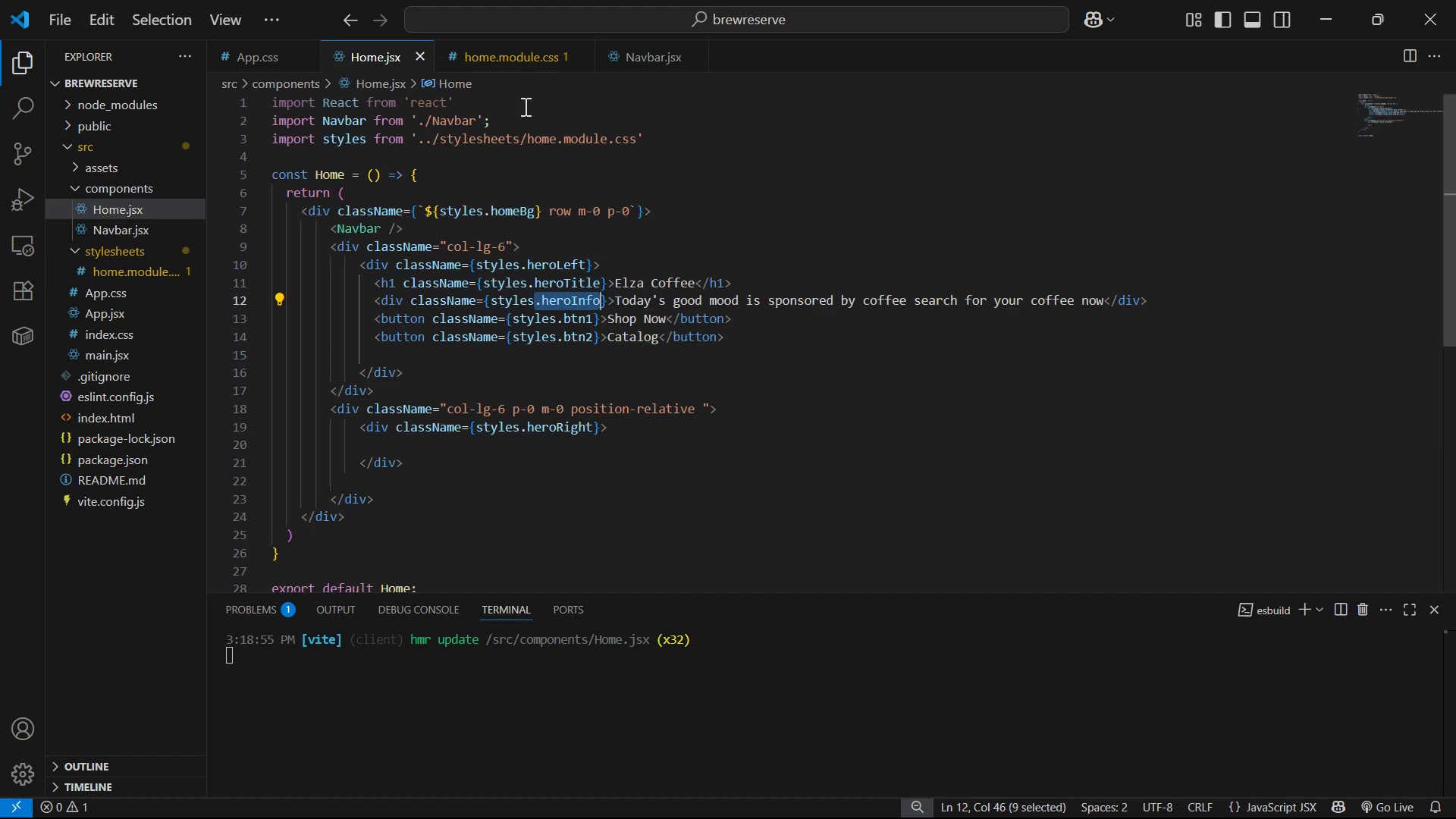 
left_click([527, 52])
 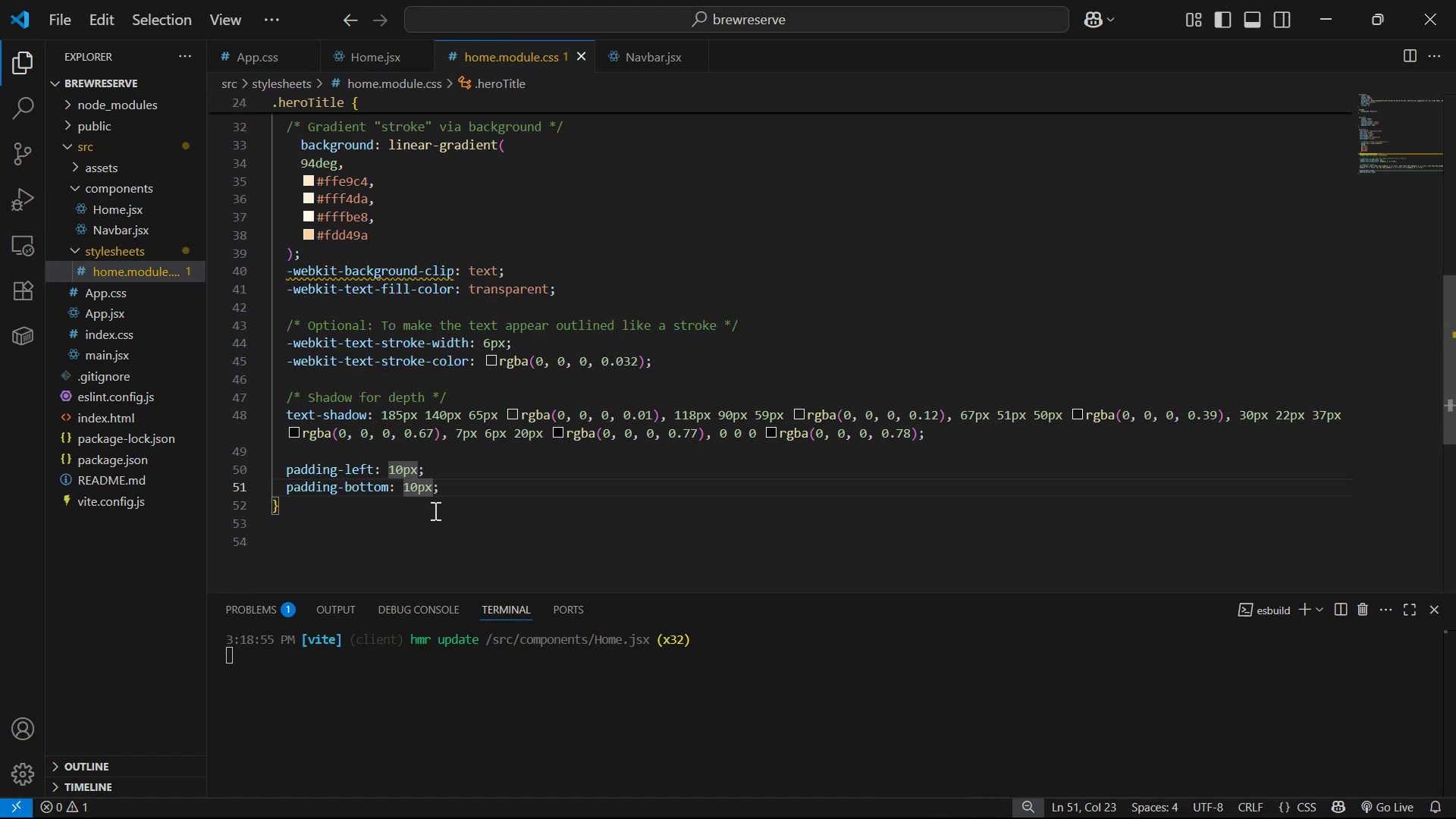 
left_click([414, 503])
 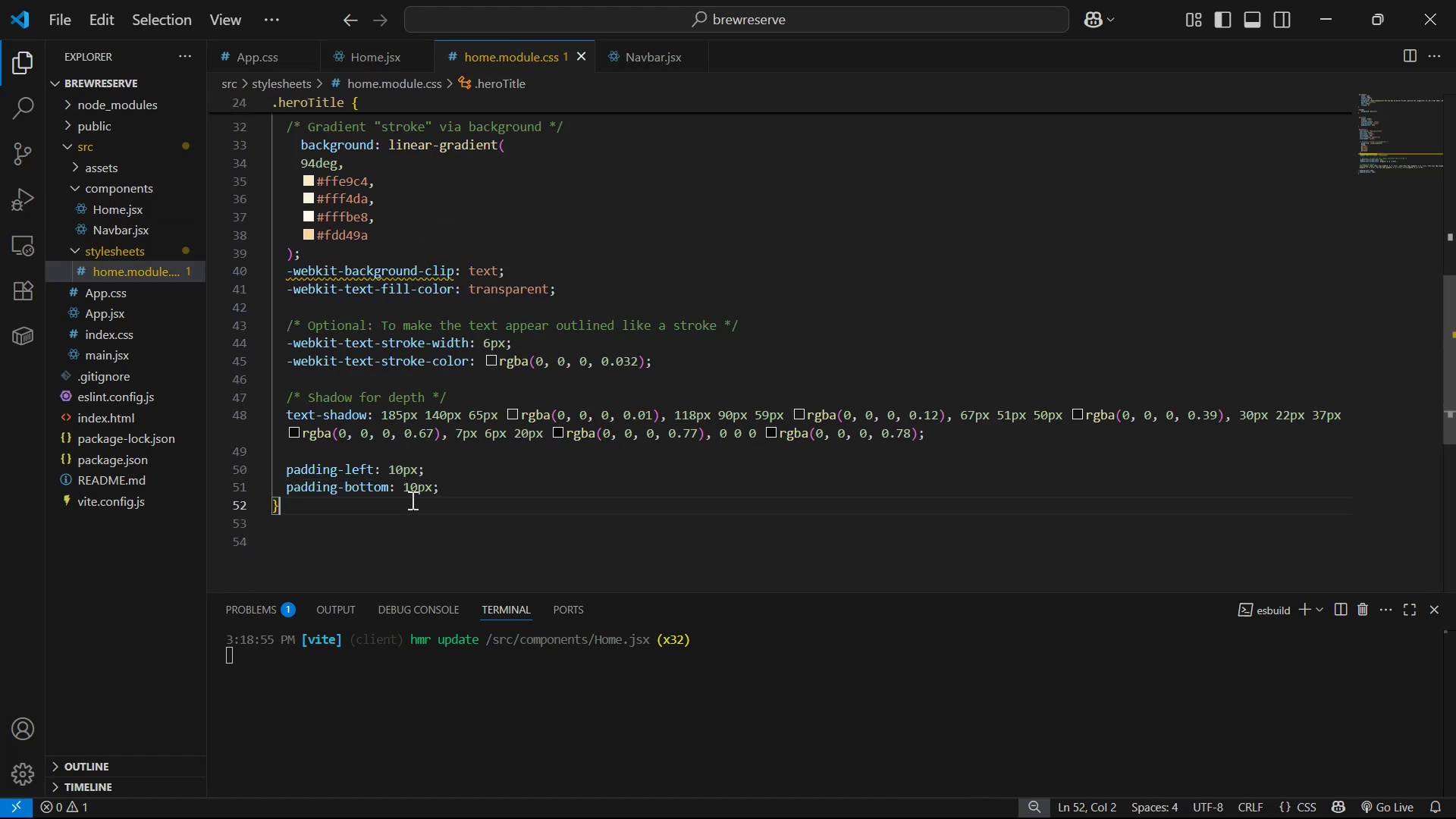 
key(Enter)
 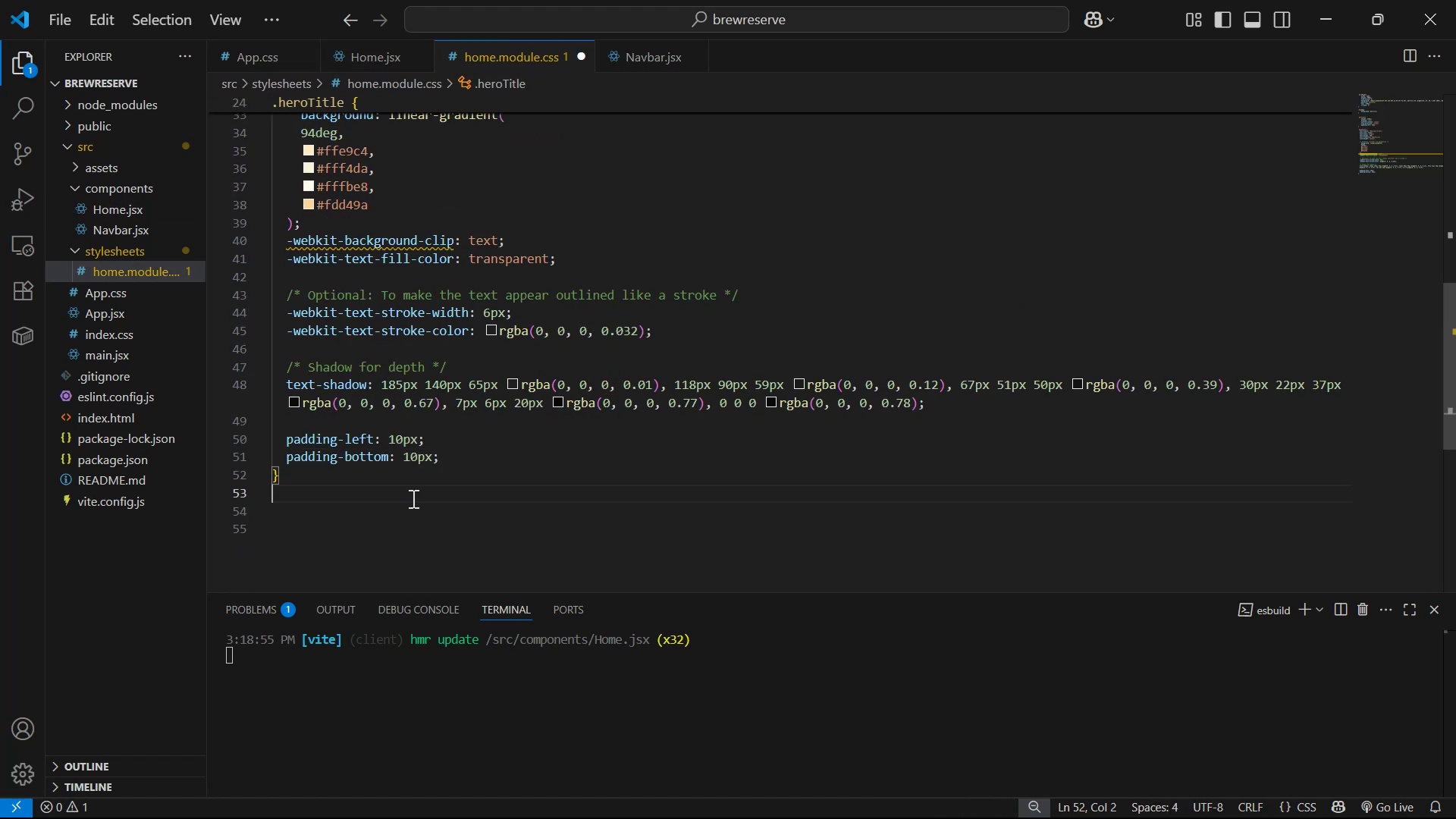 
key(Enter)
 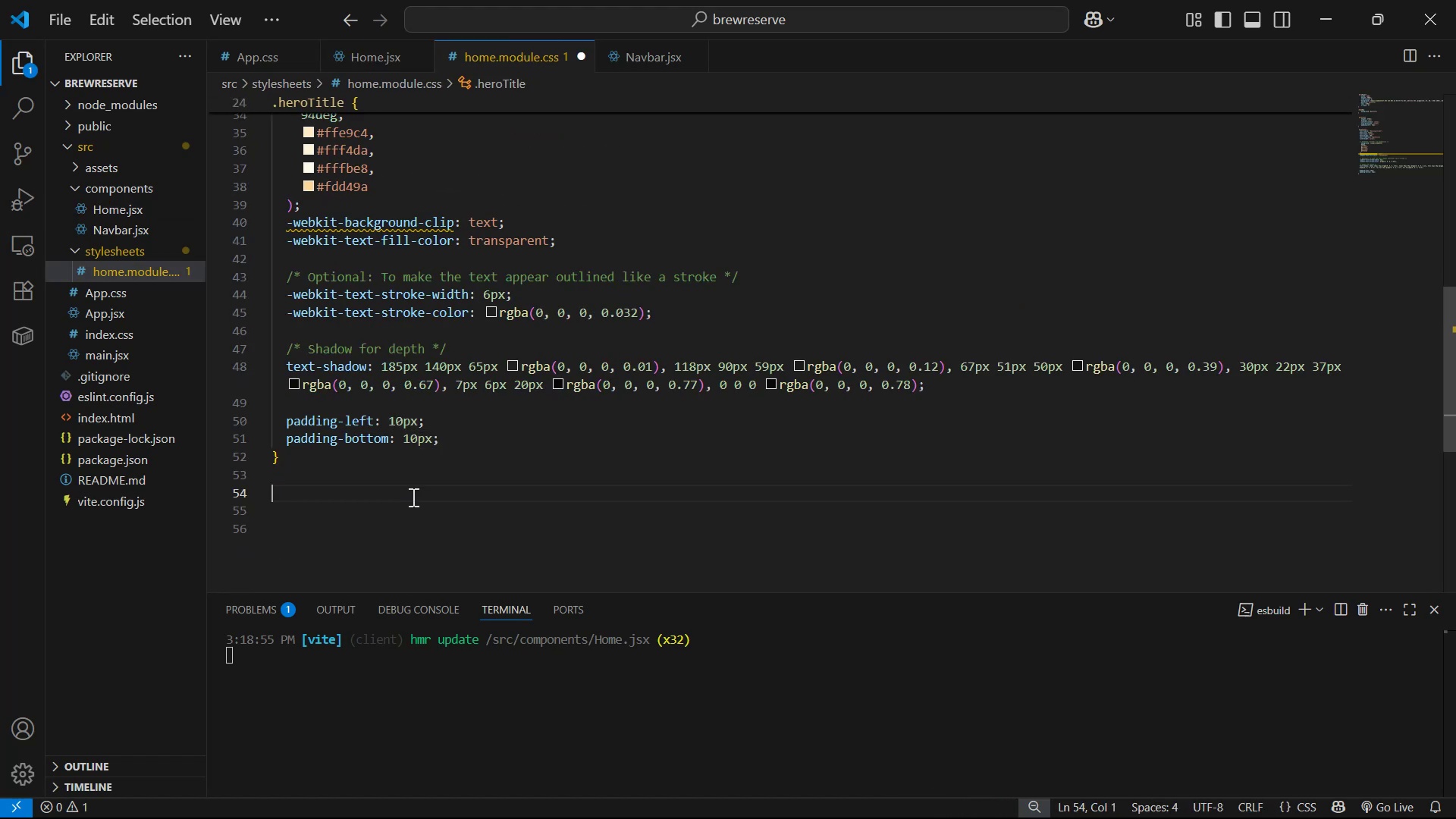 
key(Enter)
 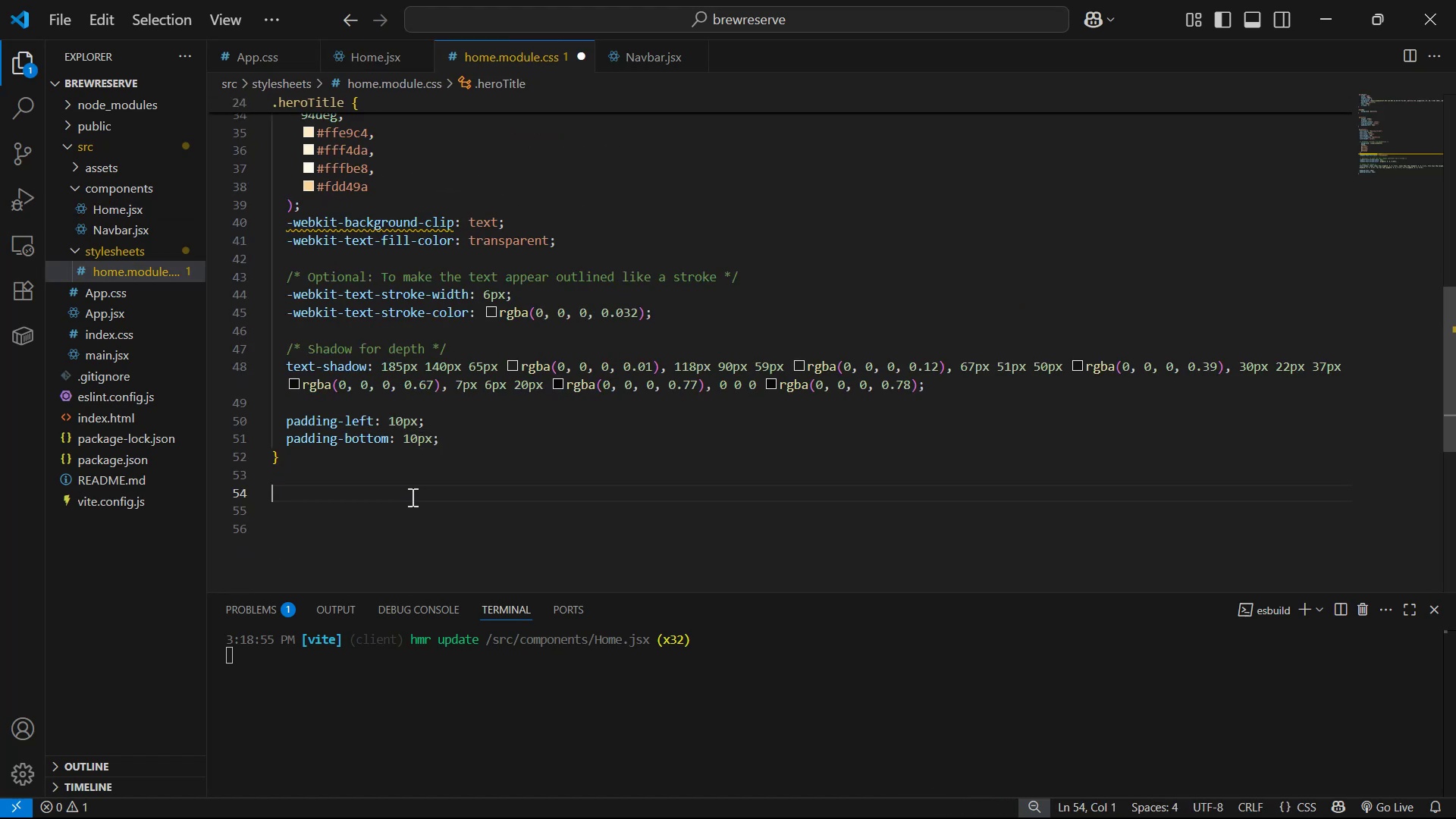 
key(Control+ControlLeft)
 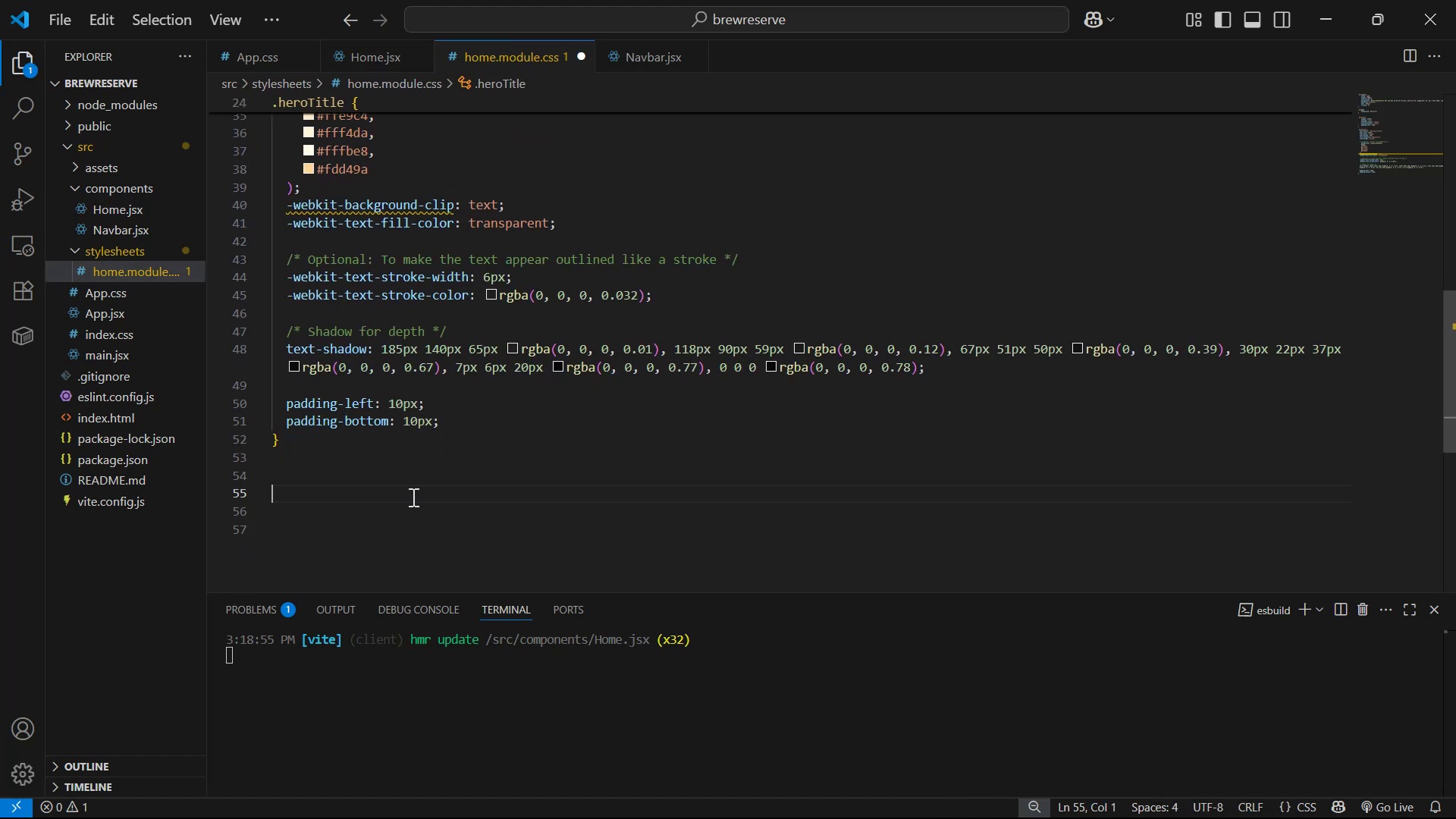 
key(Control+V)
 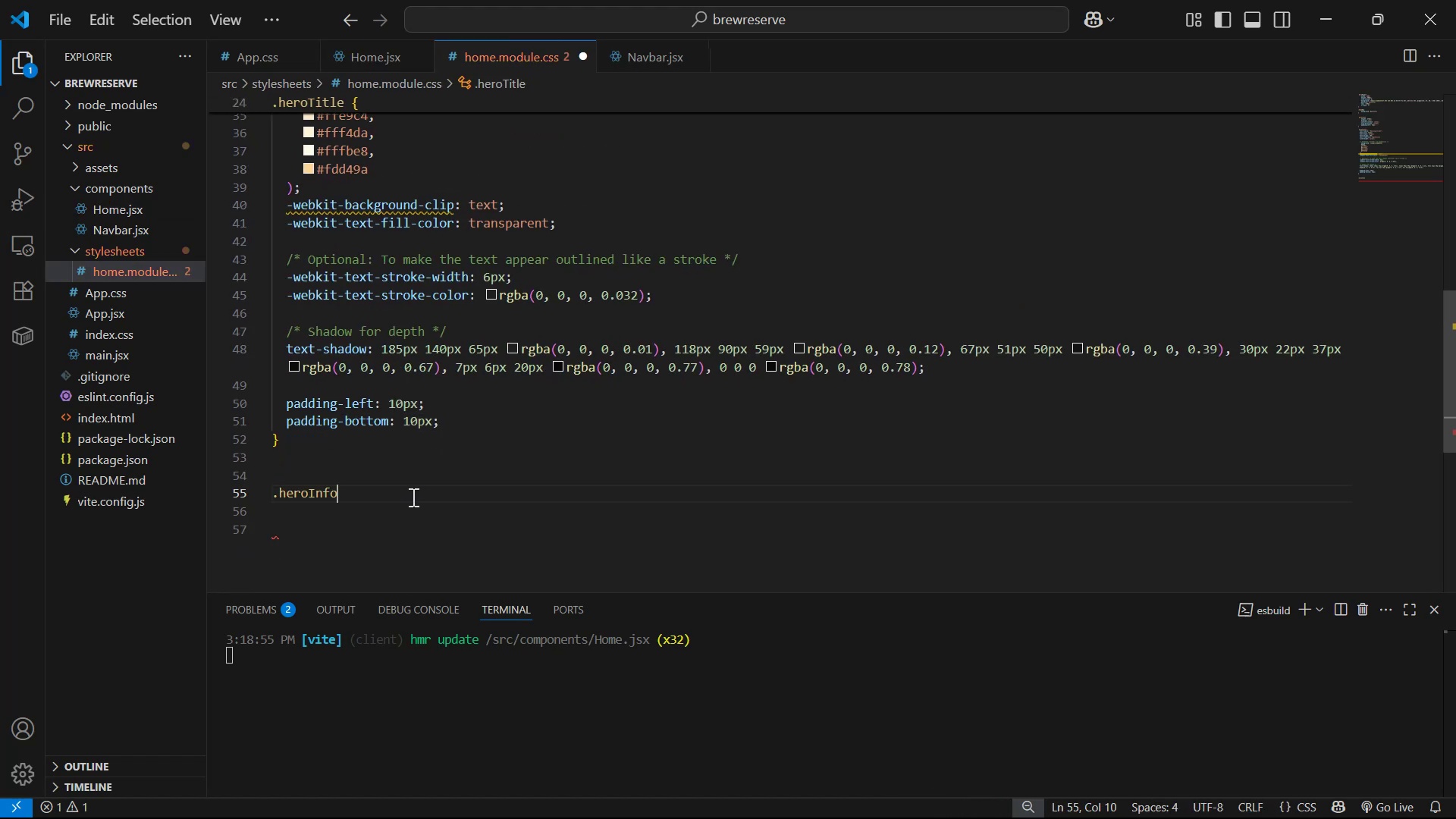 
key(Shift+BracketLeft)
 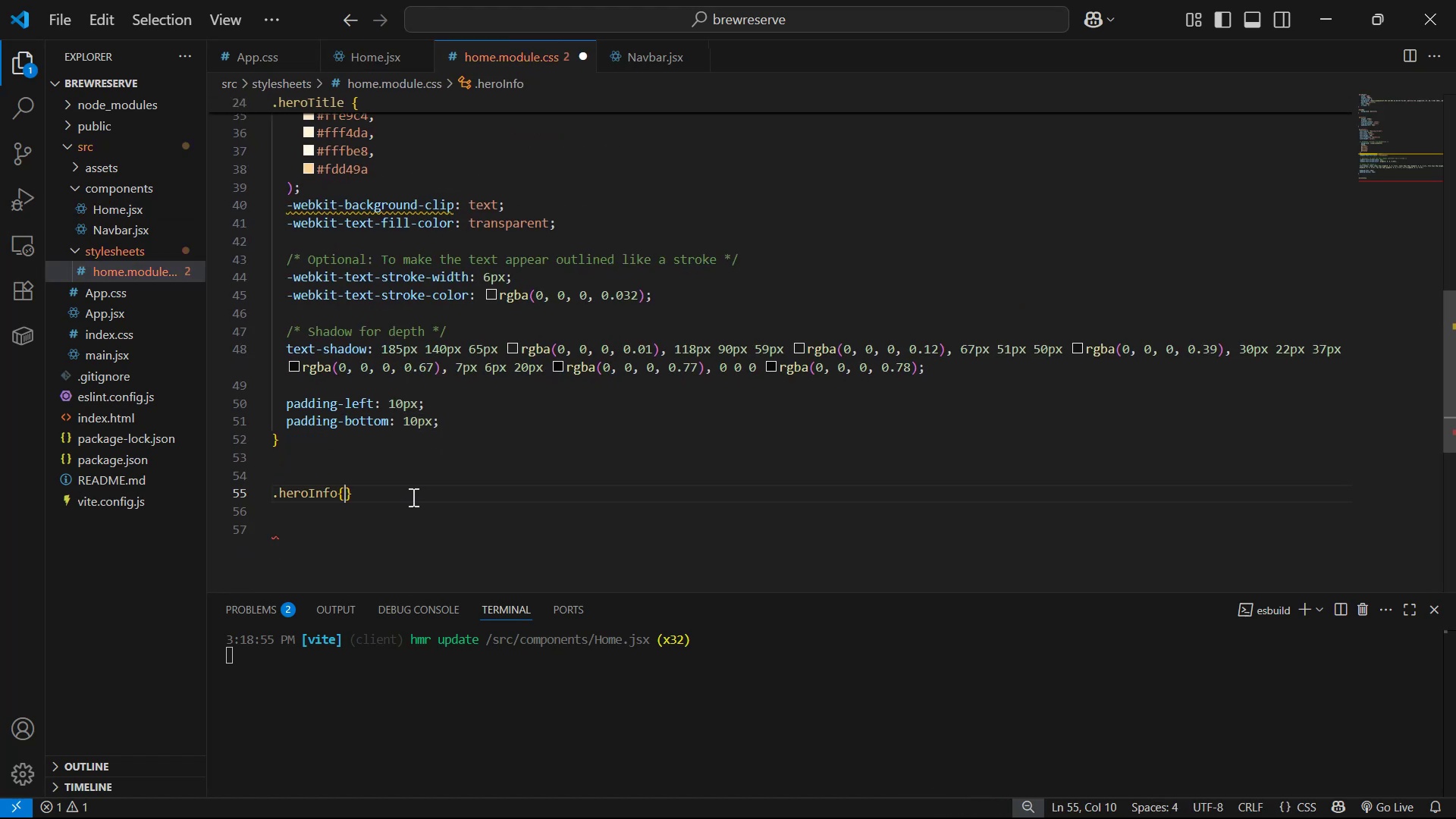 
key(Shift+Enter)
 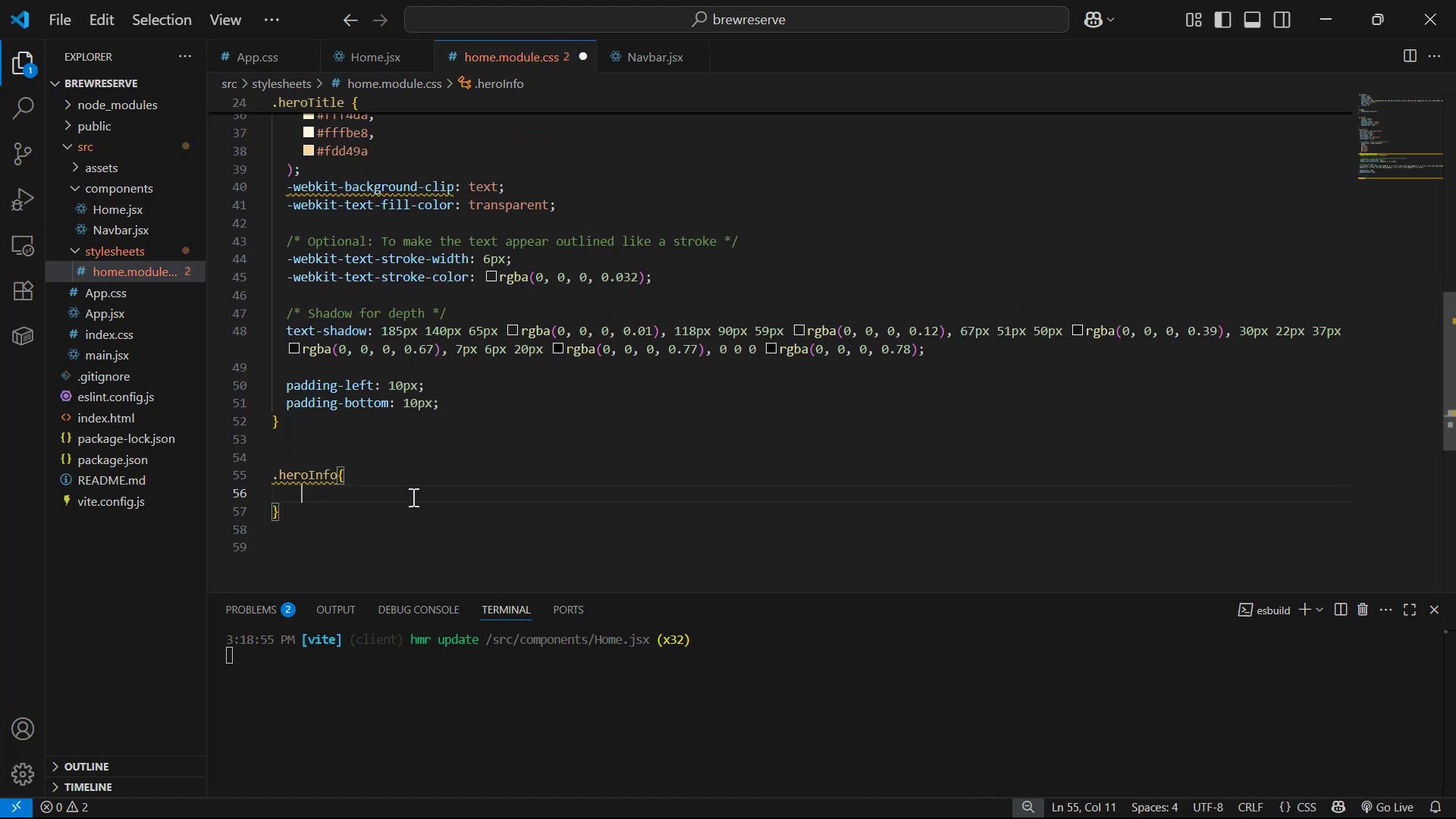 
key(Alt+Tab)
 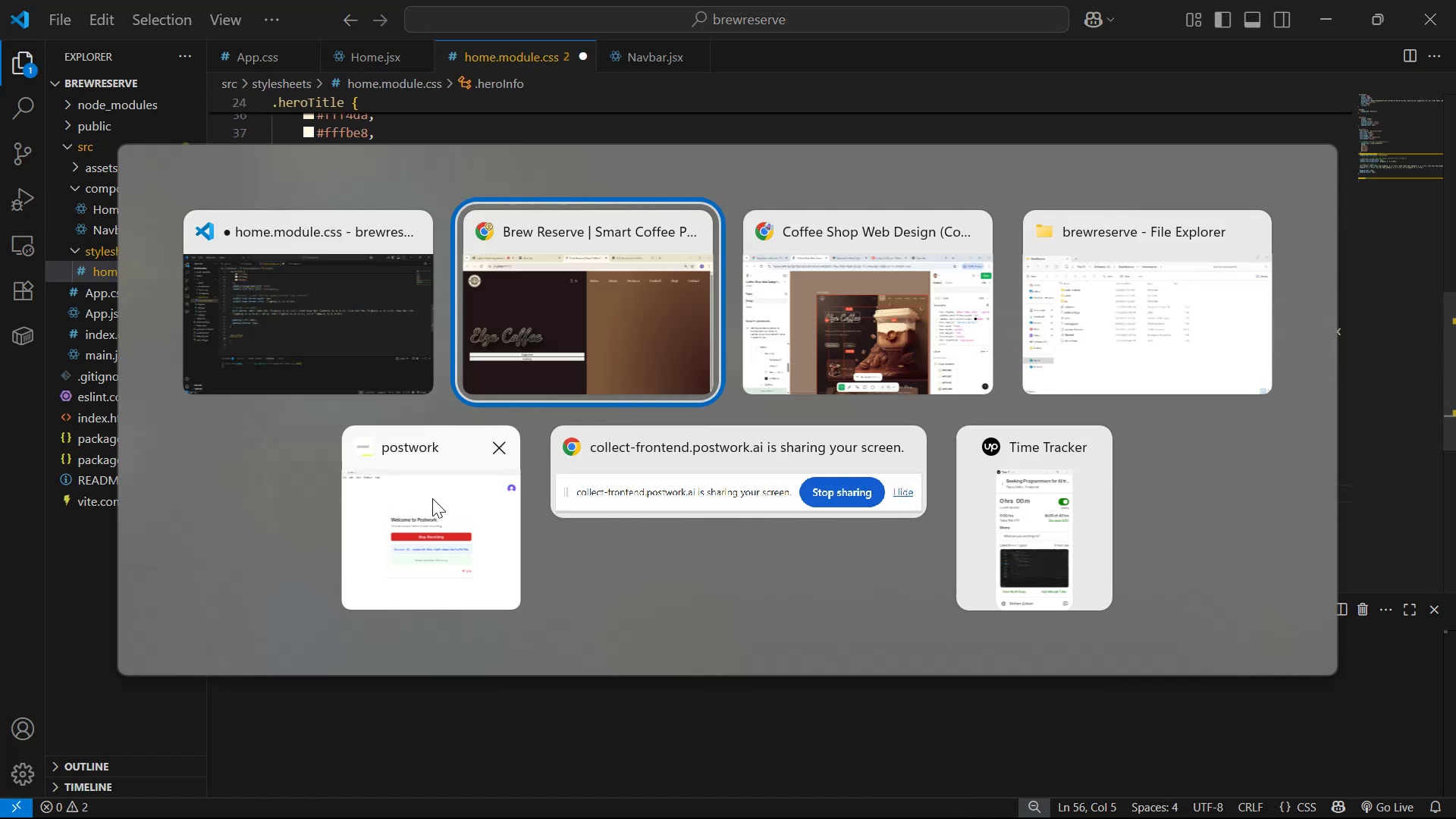 
key(Alt+Tab)
 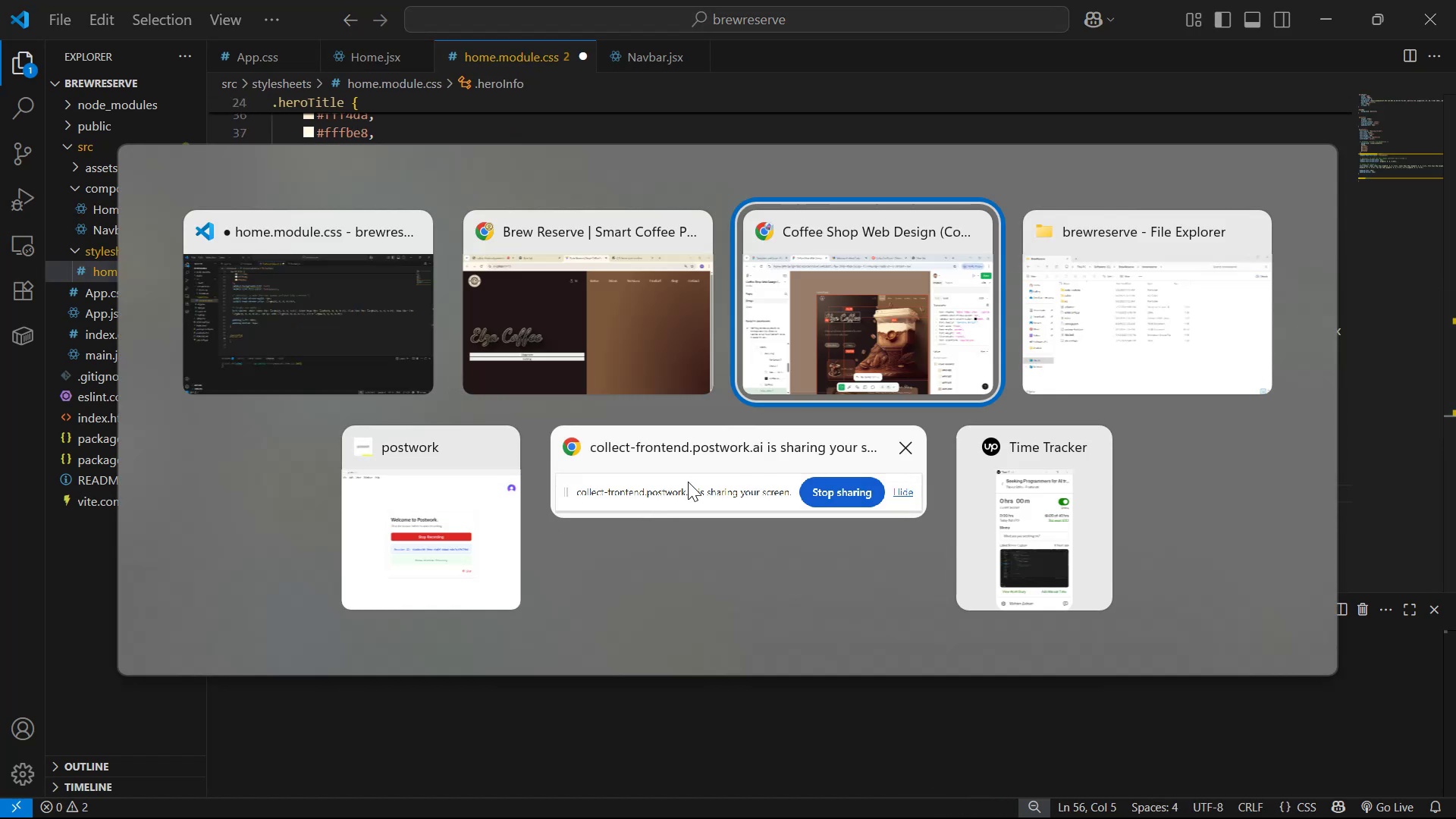 
hold_key(key=ControlLeft, duration=1.02)
left_click_drag(start_coordinate=[556, 450], to_coordinate=[563, 450])
 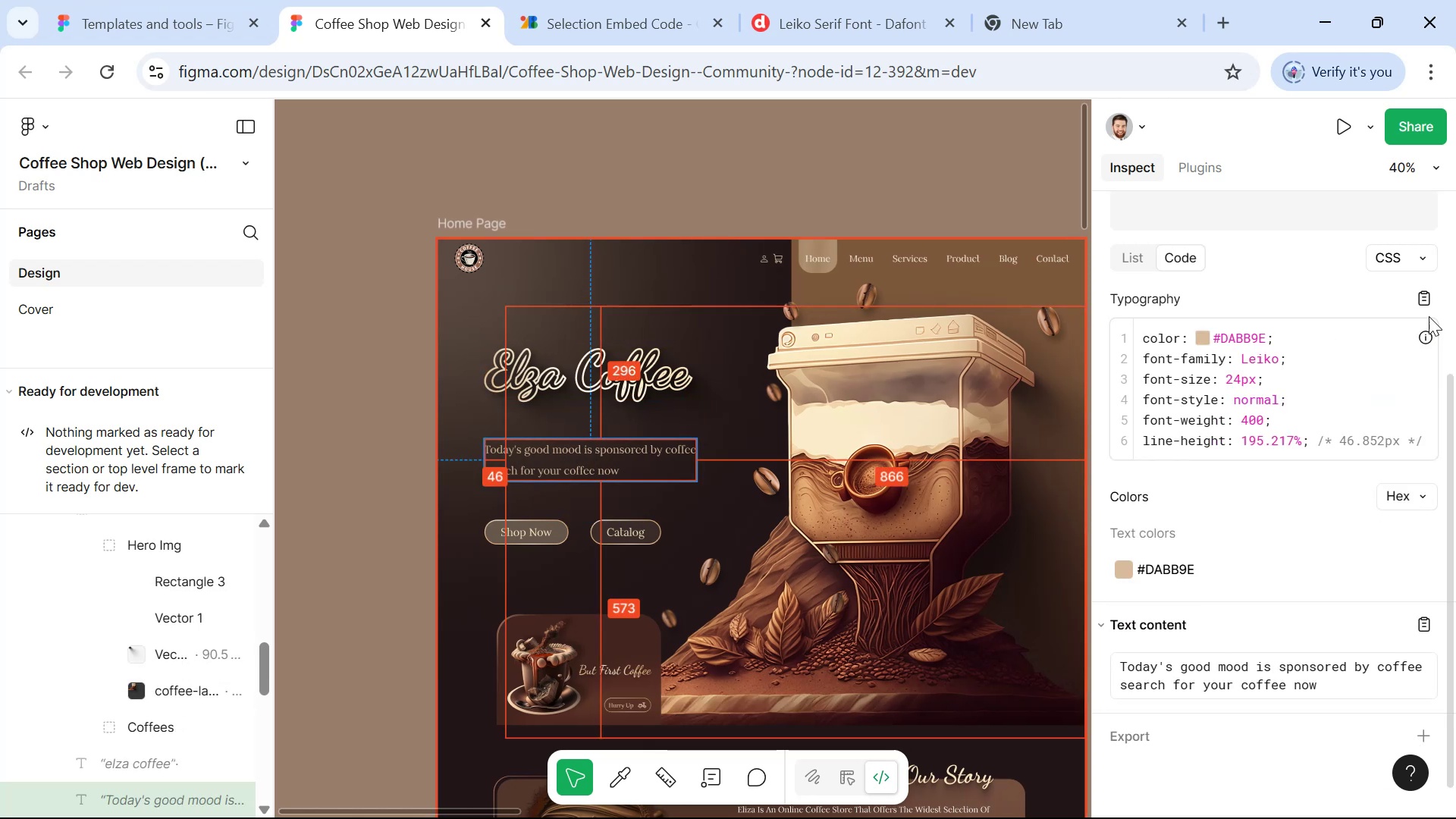 
left_click([1427, 293])
 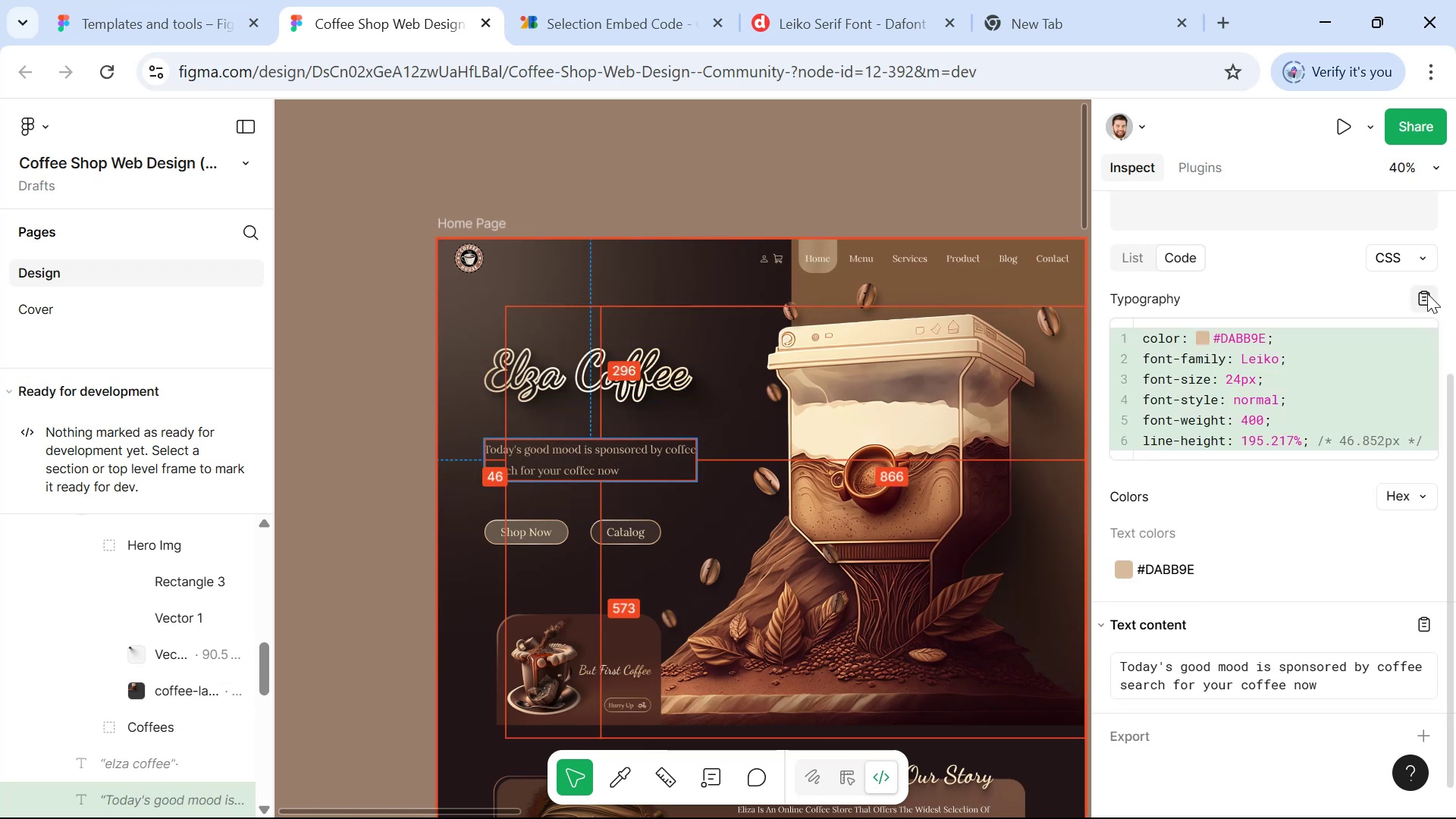 
key(Alt+Tab)
 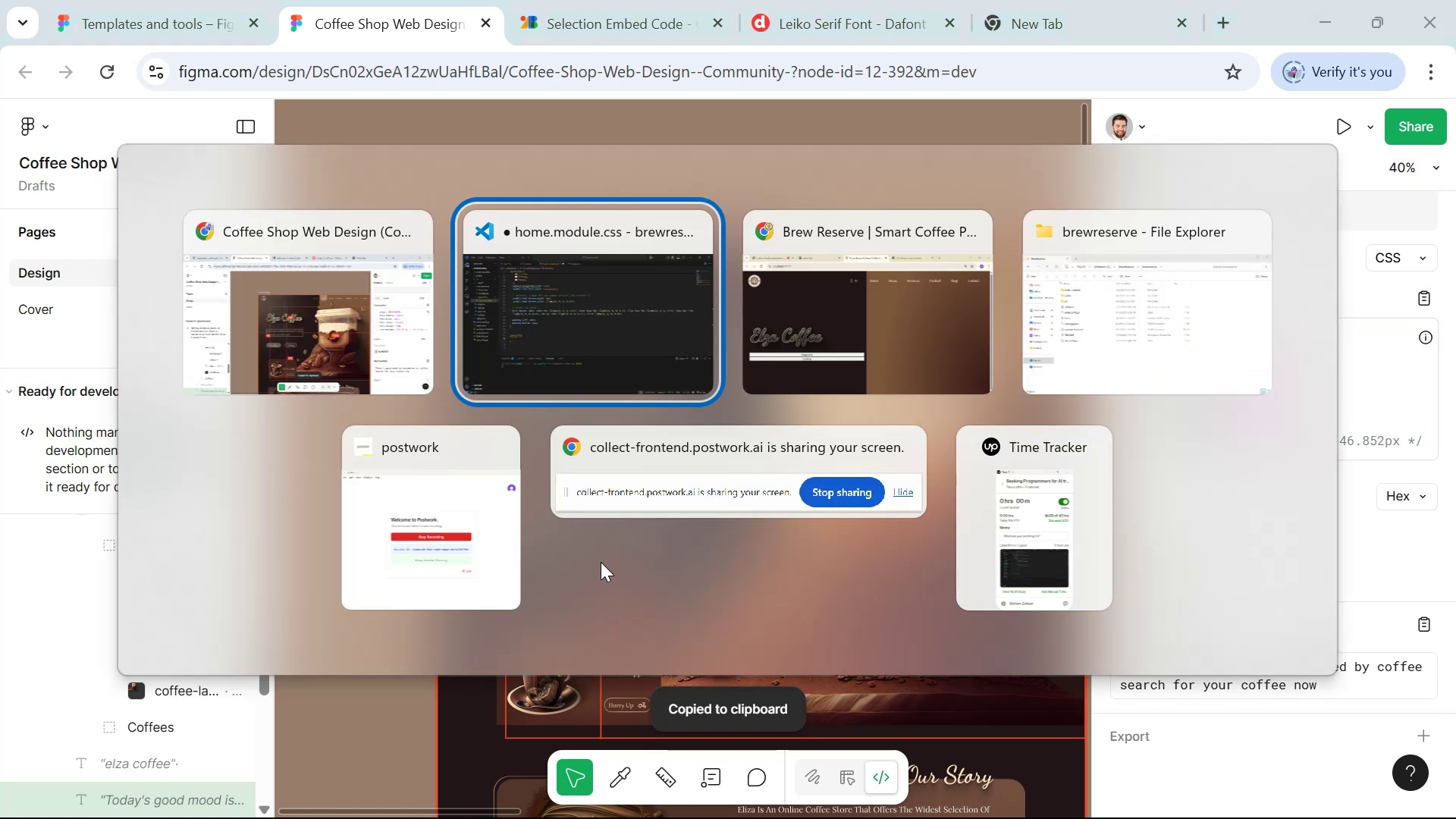 
key(Control+V)
 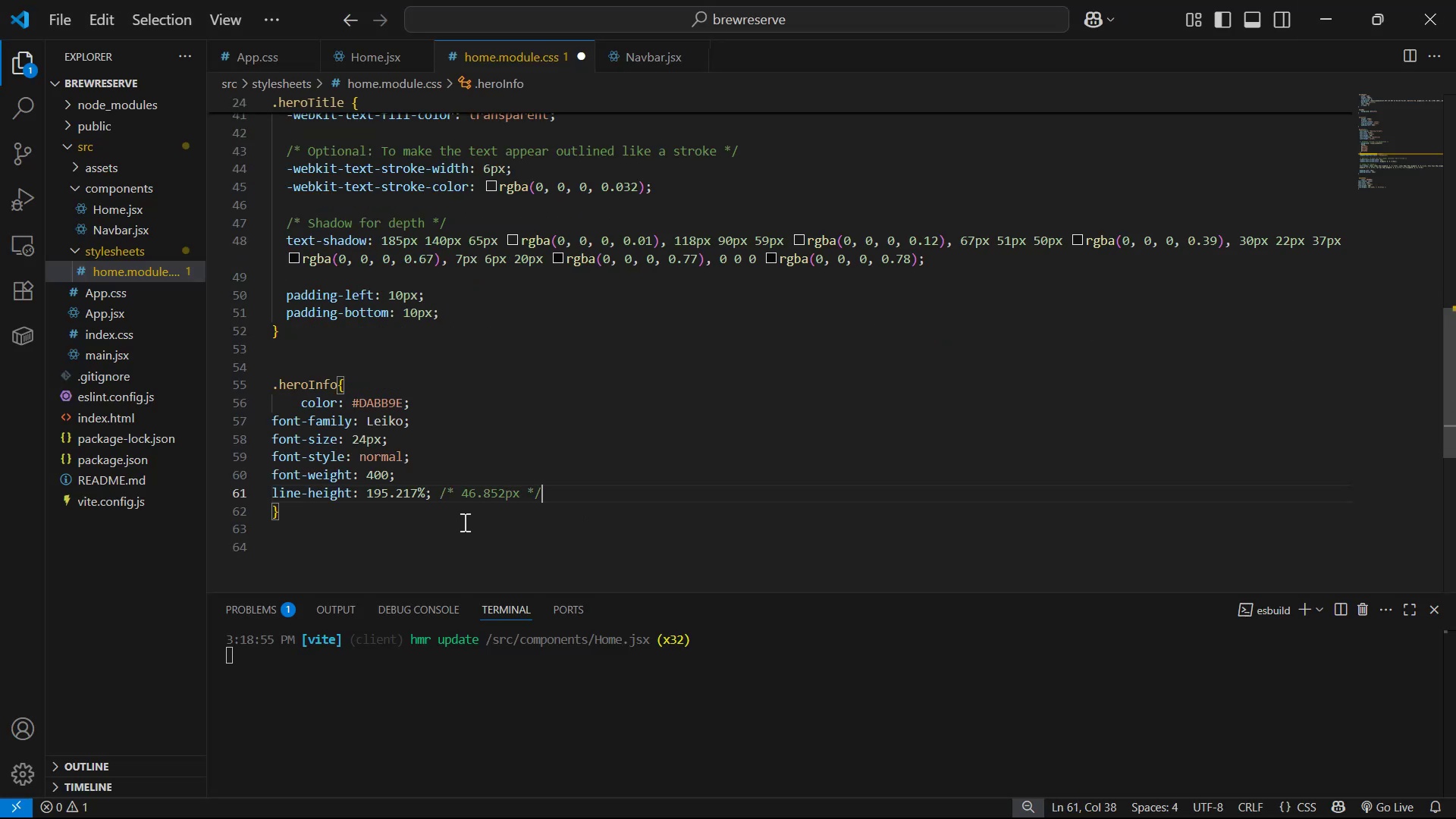 
left_click_drag(start_coordinate=[616, 512], to_coordinate=[247, 415])
 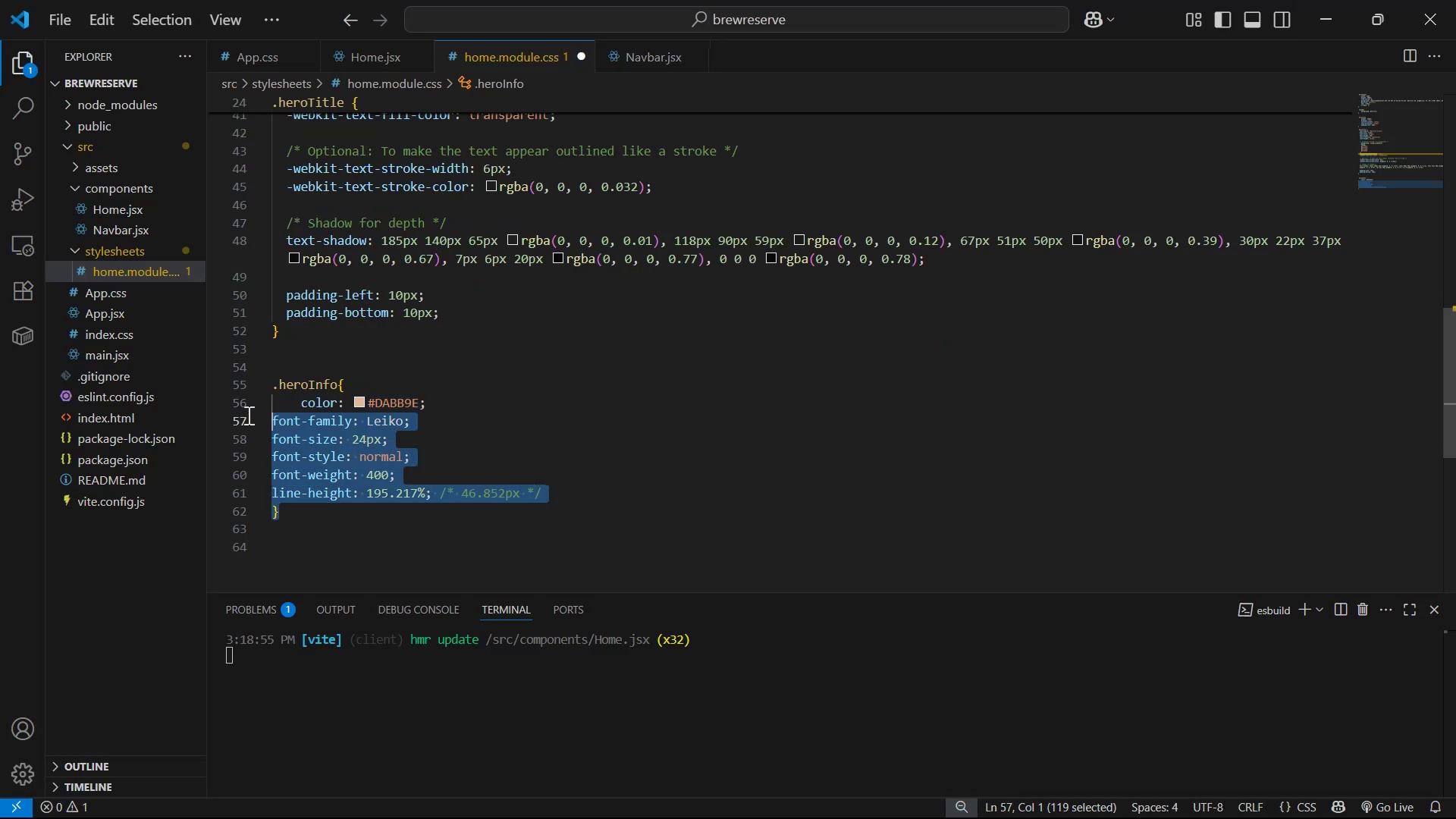 
key(Tab)
 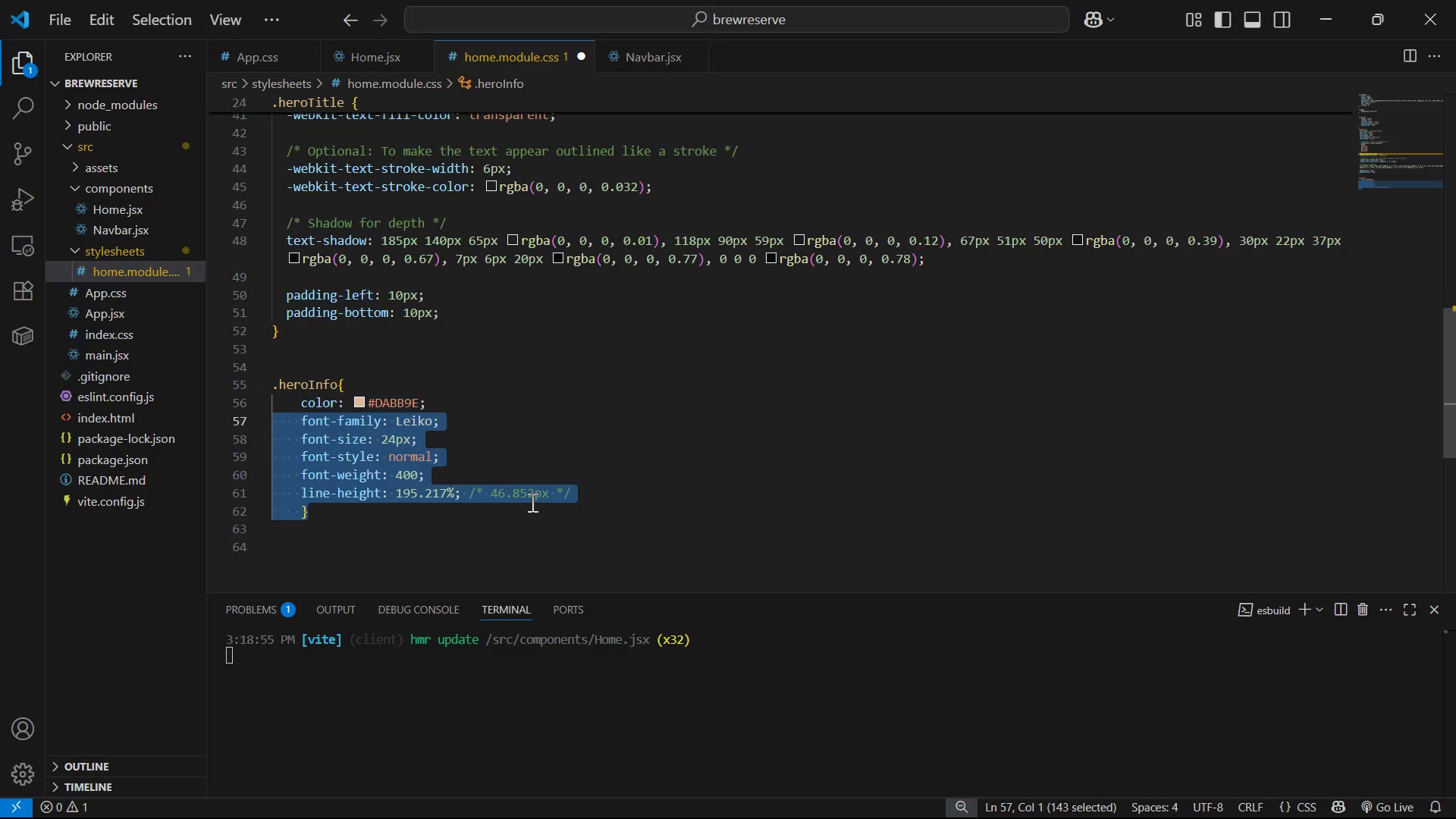 
key(Control+ControlLeft)
 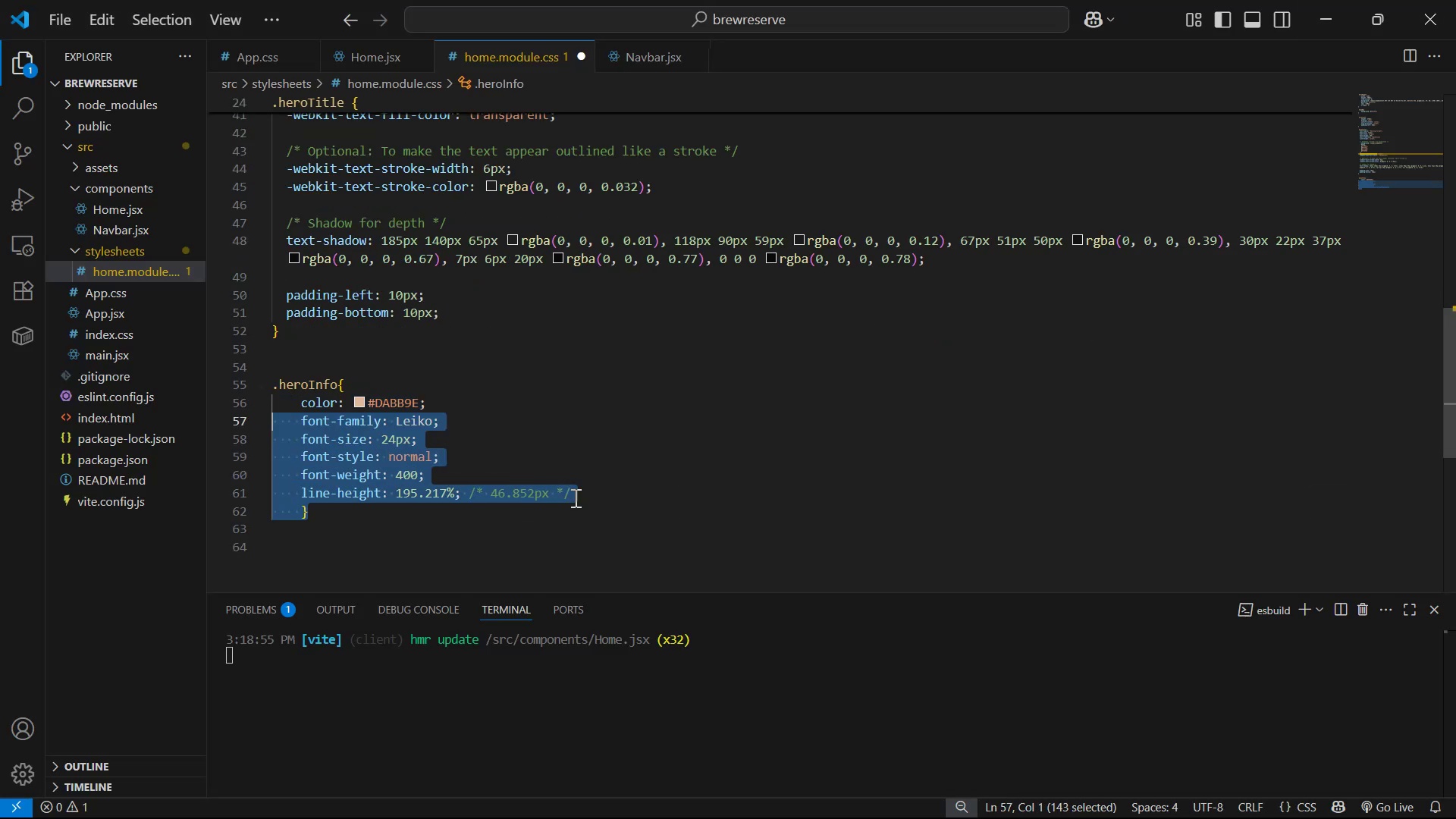 
key(Control+Z)
 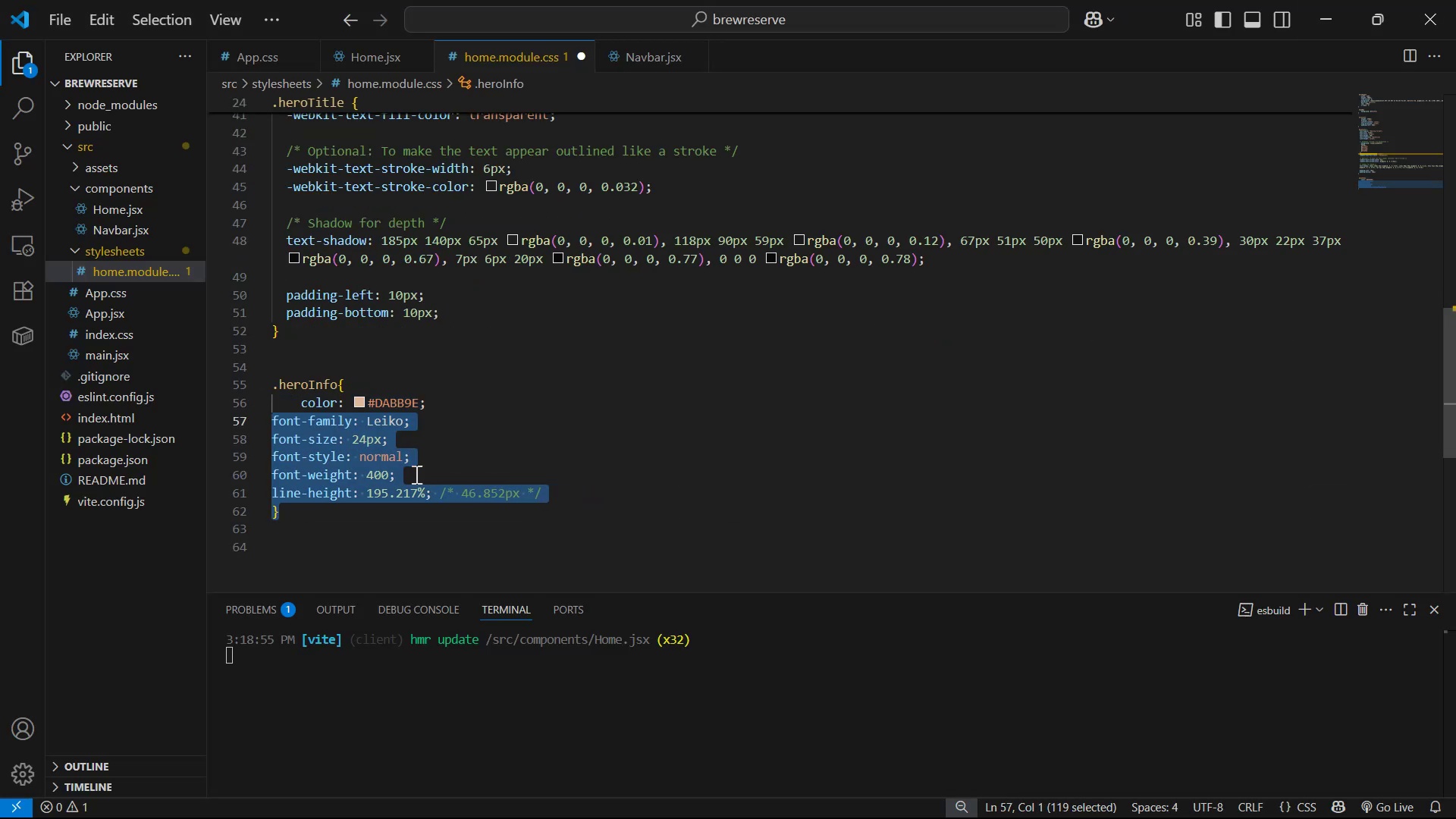 
left_click([648, 489])
 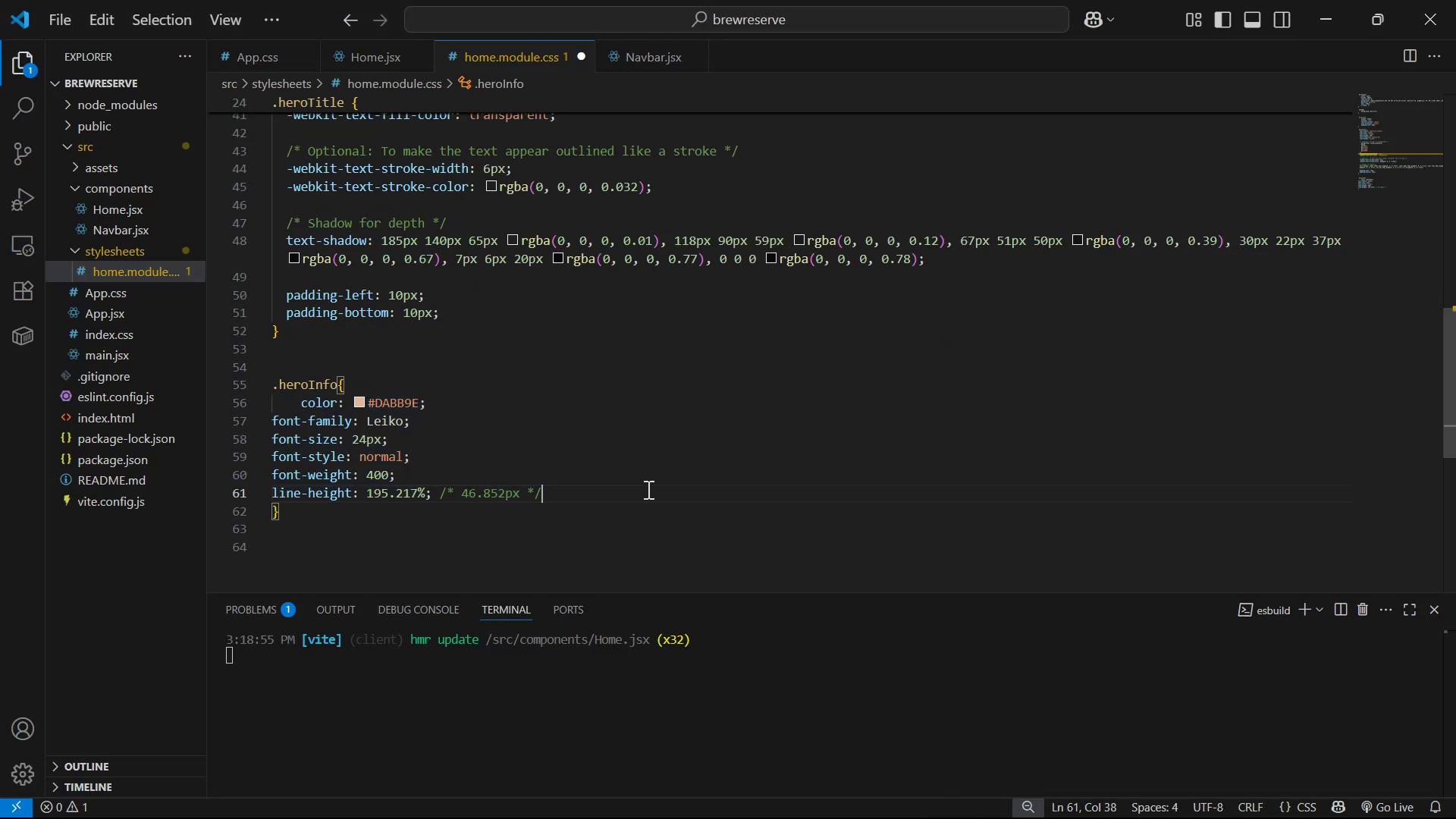 
left_click_drag(start_coordinate=[588, 486], to_coordinate=[265, 414])
 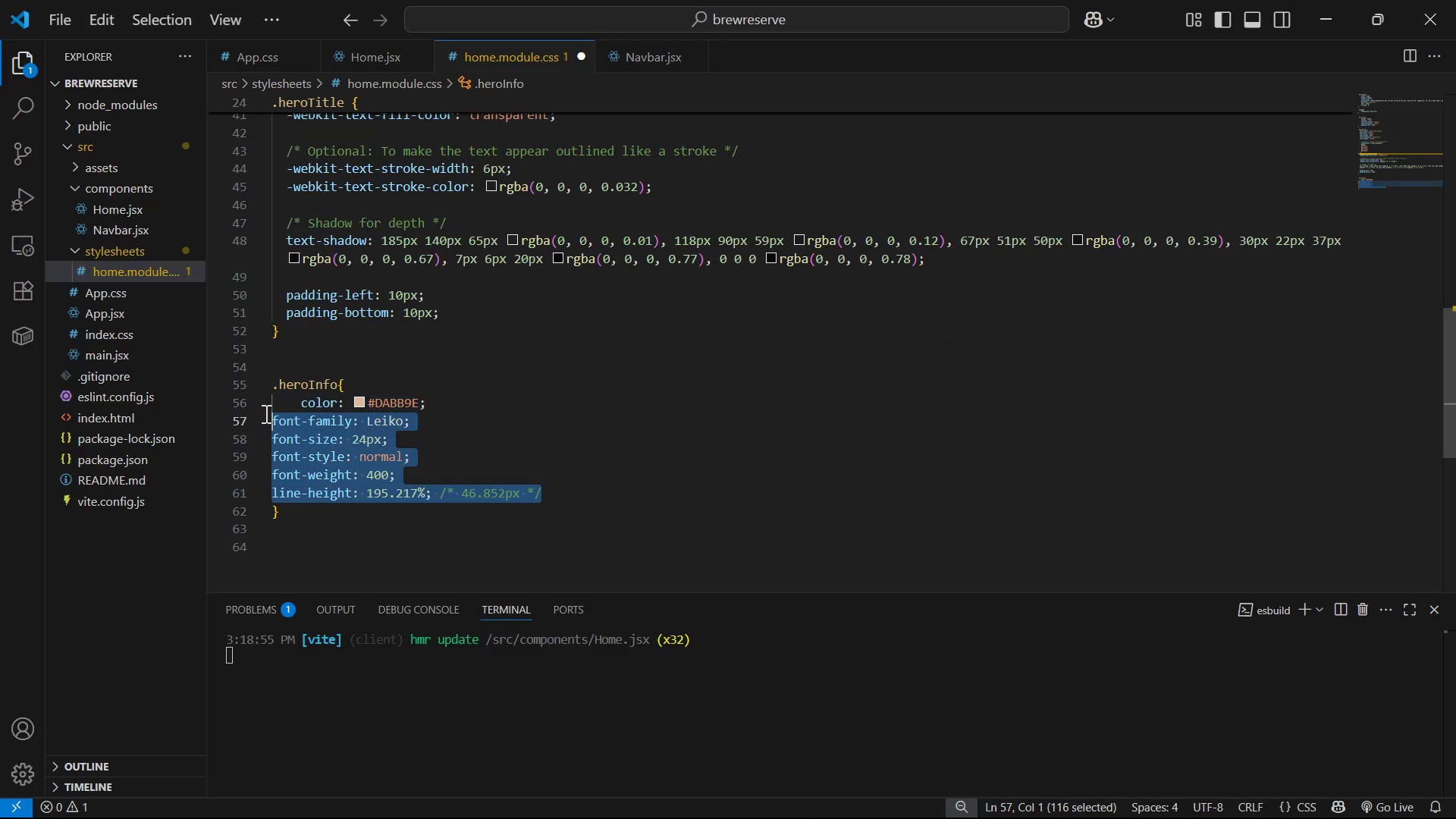 
key(Tab)
 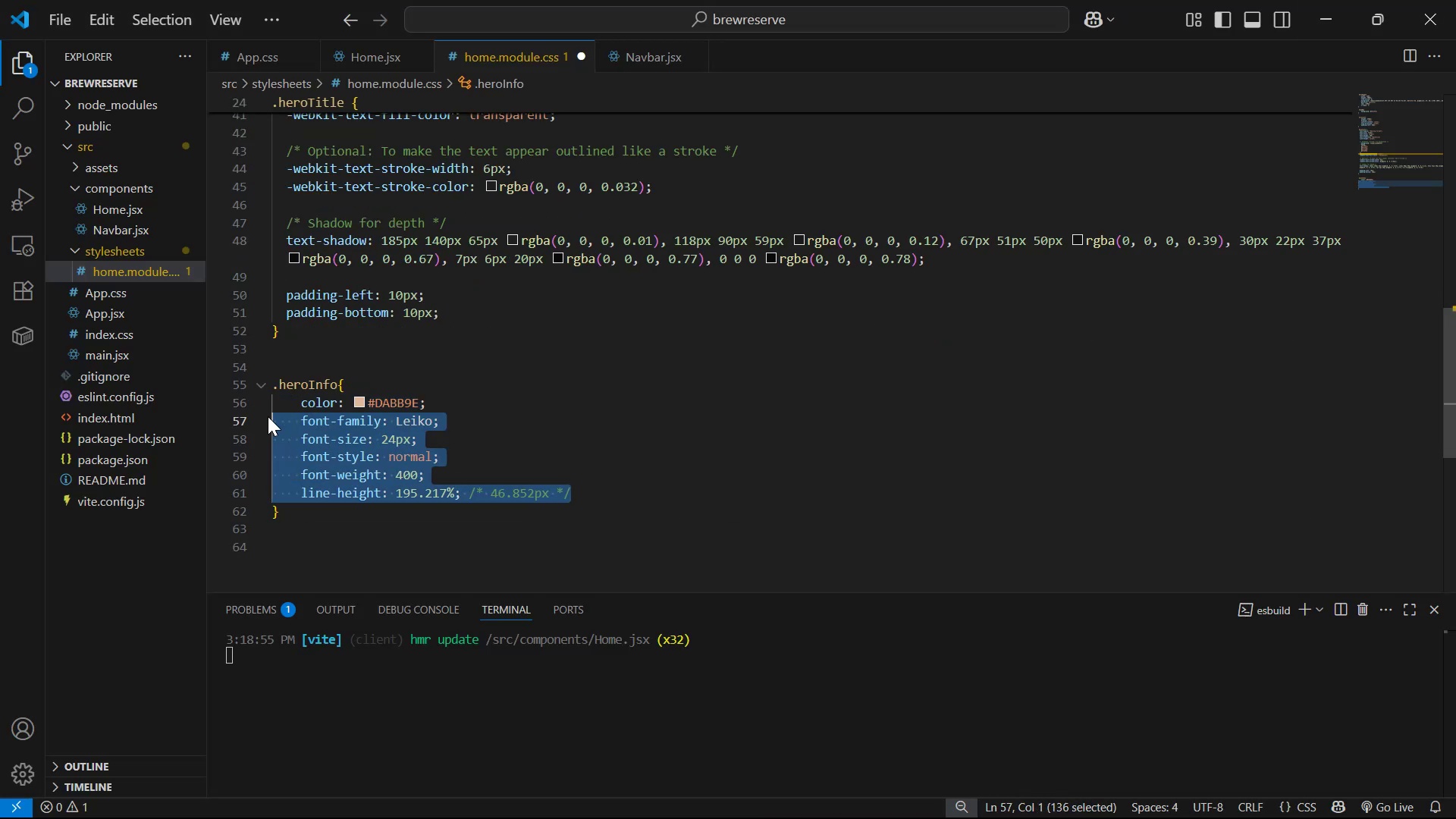 
key(Control+S)
 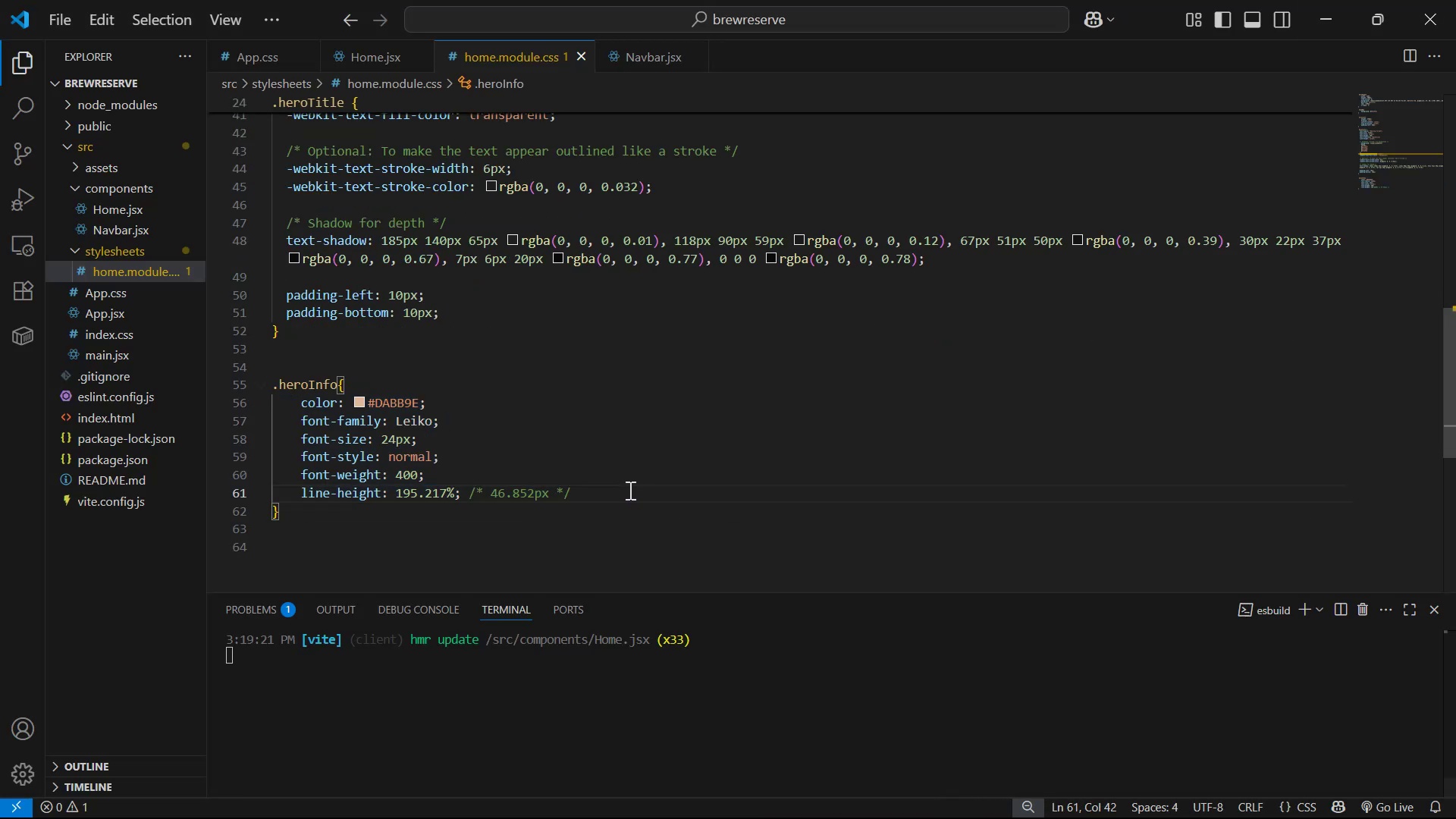 
key(Enter)
 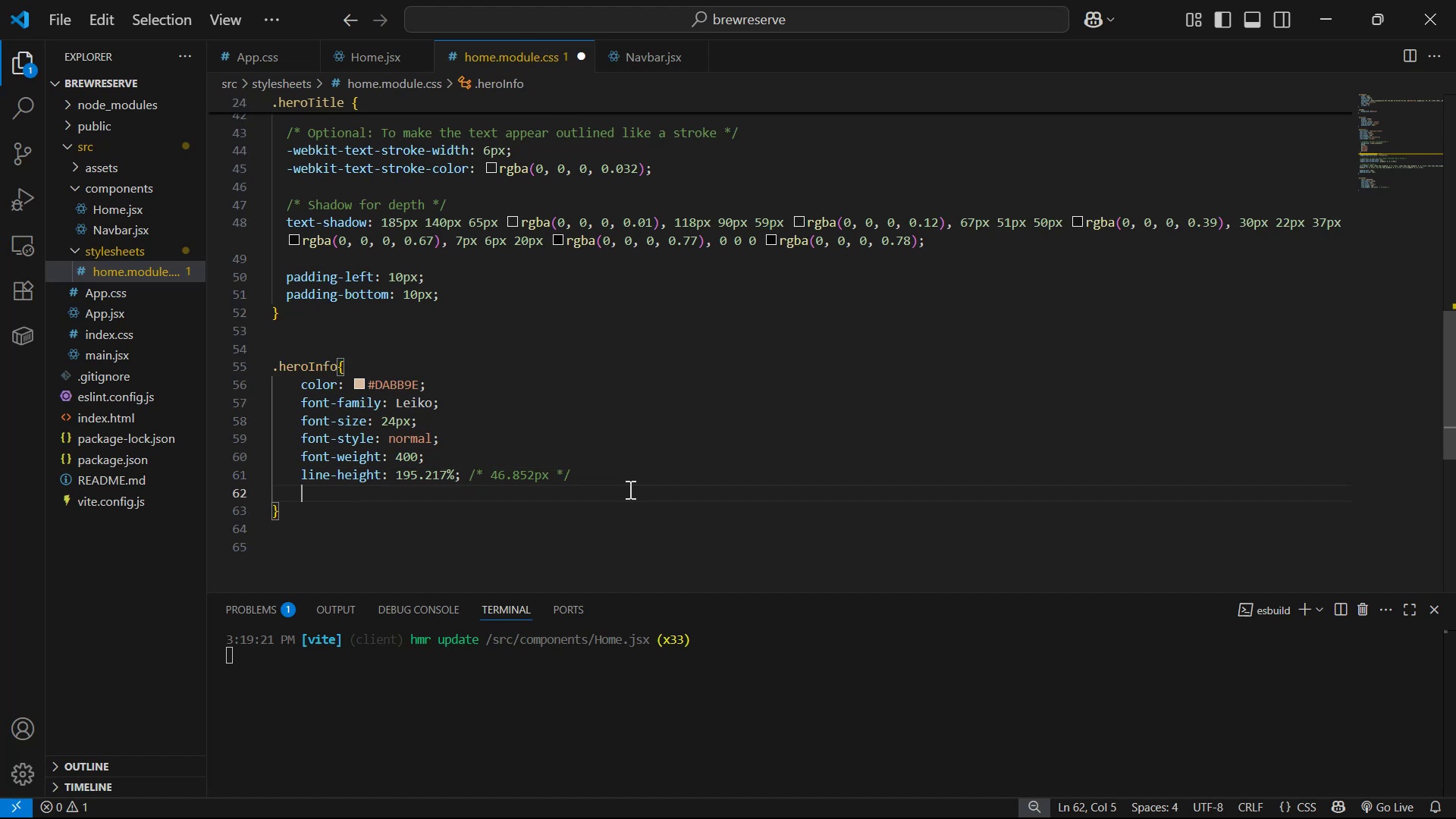 
type(ma)
 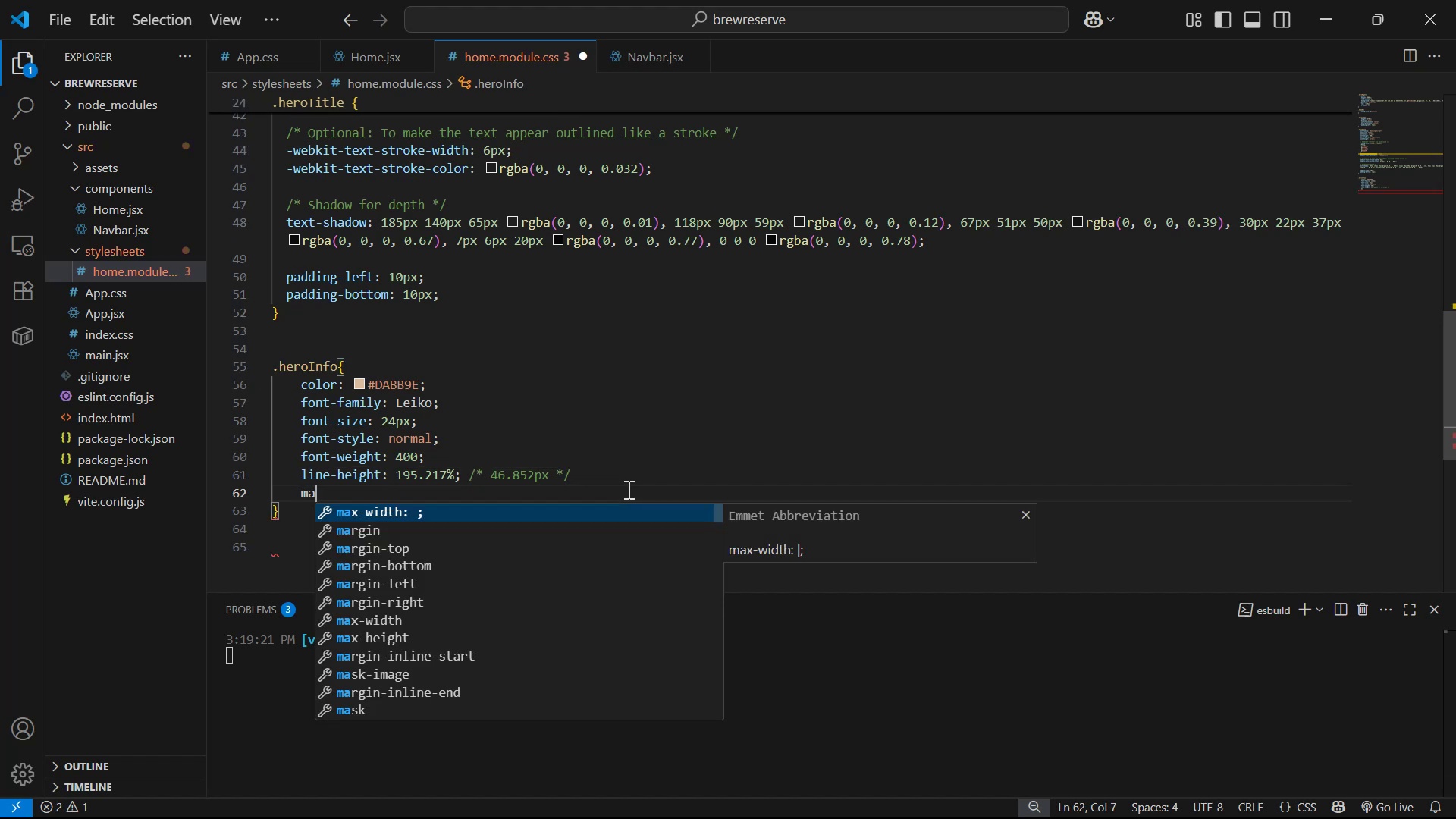 
key(ArrowDown)
 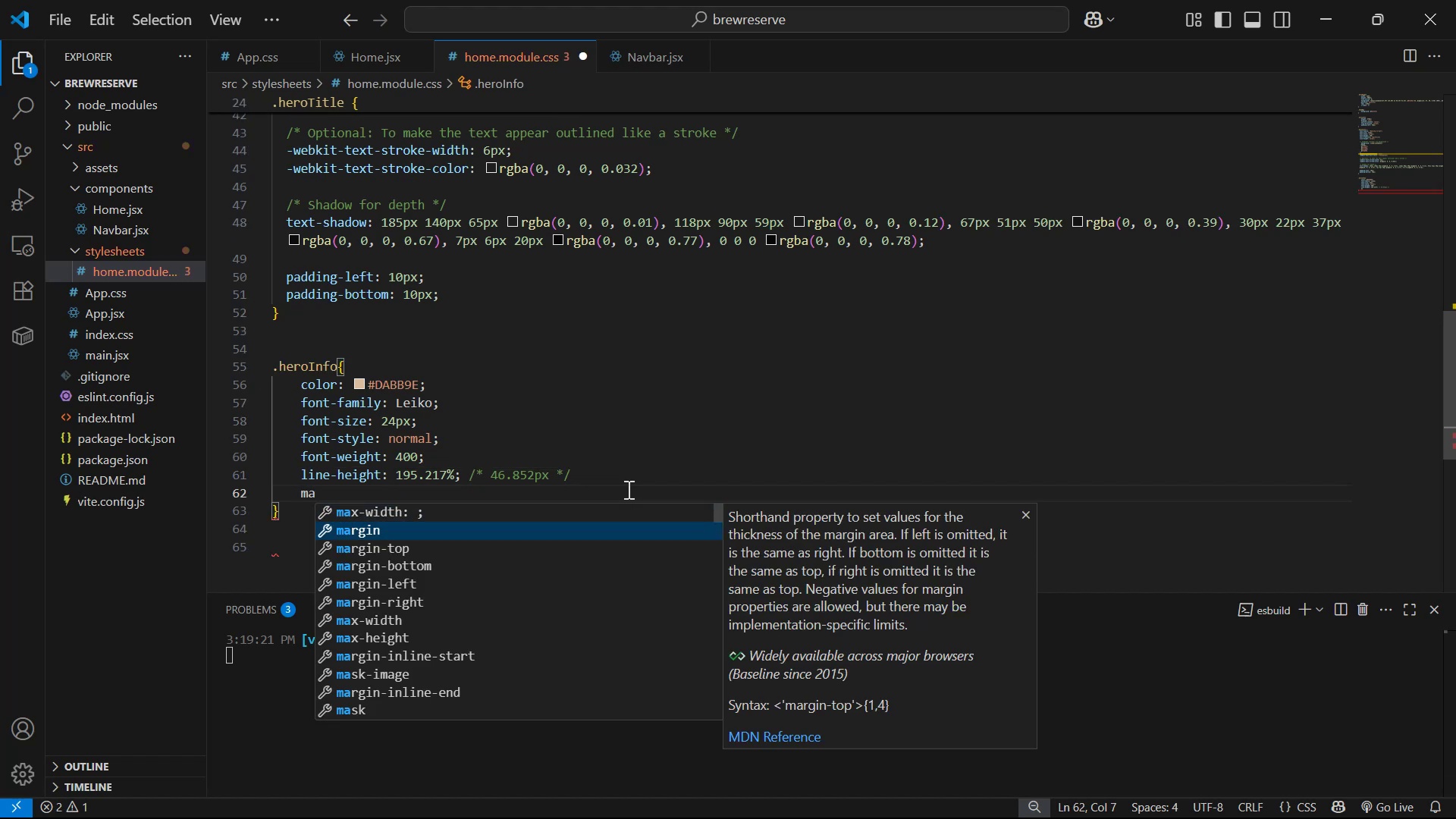 
key(ArrowDown)
 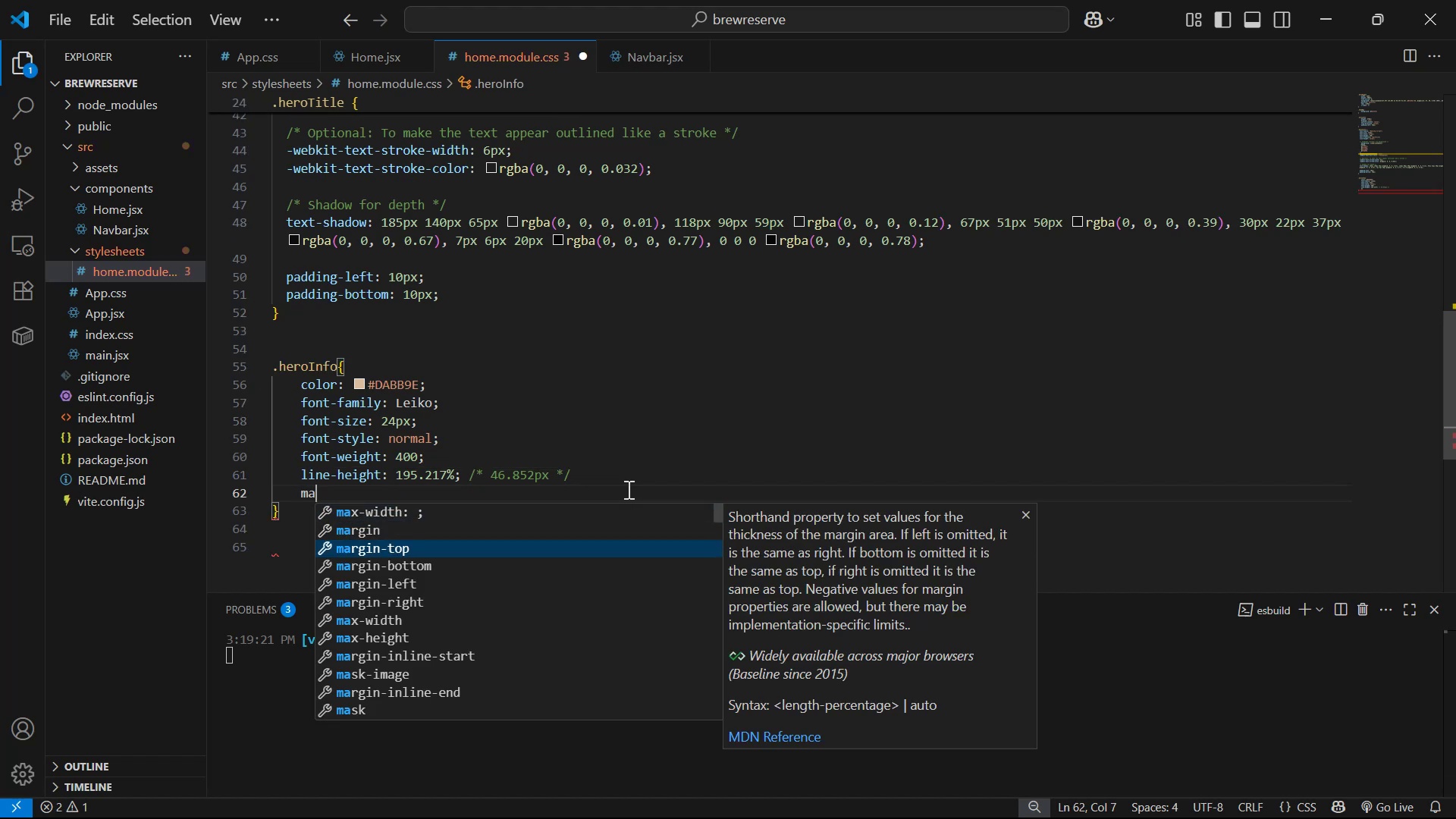 
key(ArrowUp)
 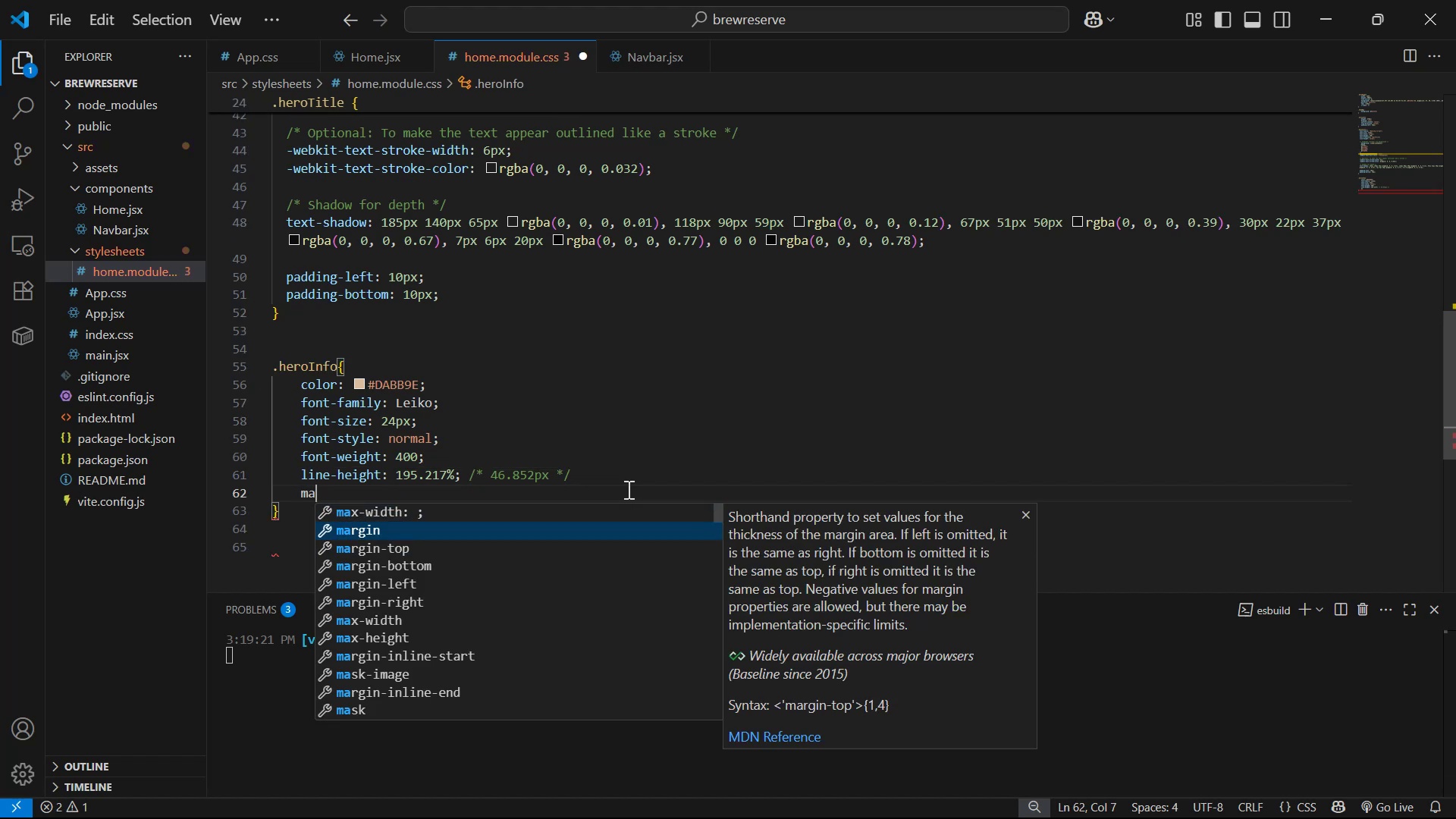 
key(Enter)
 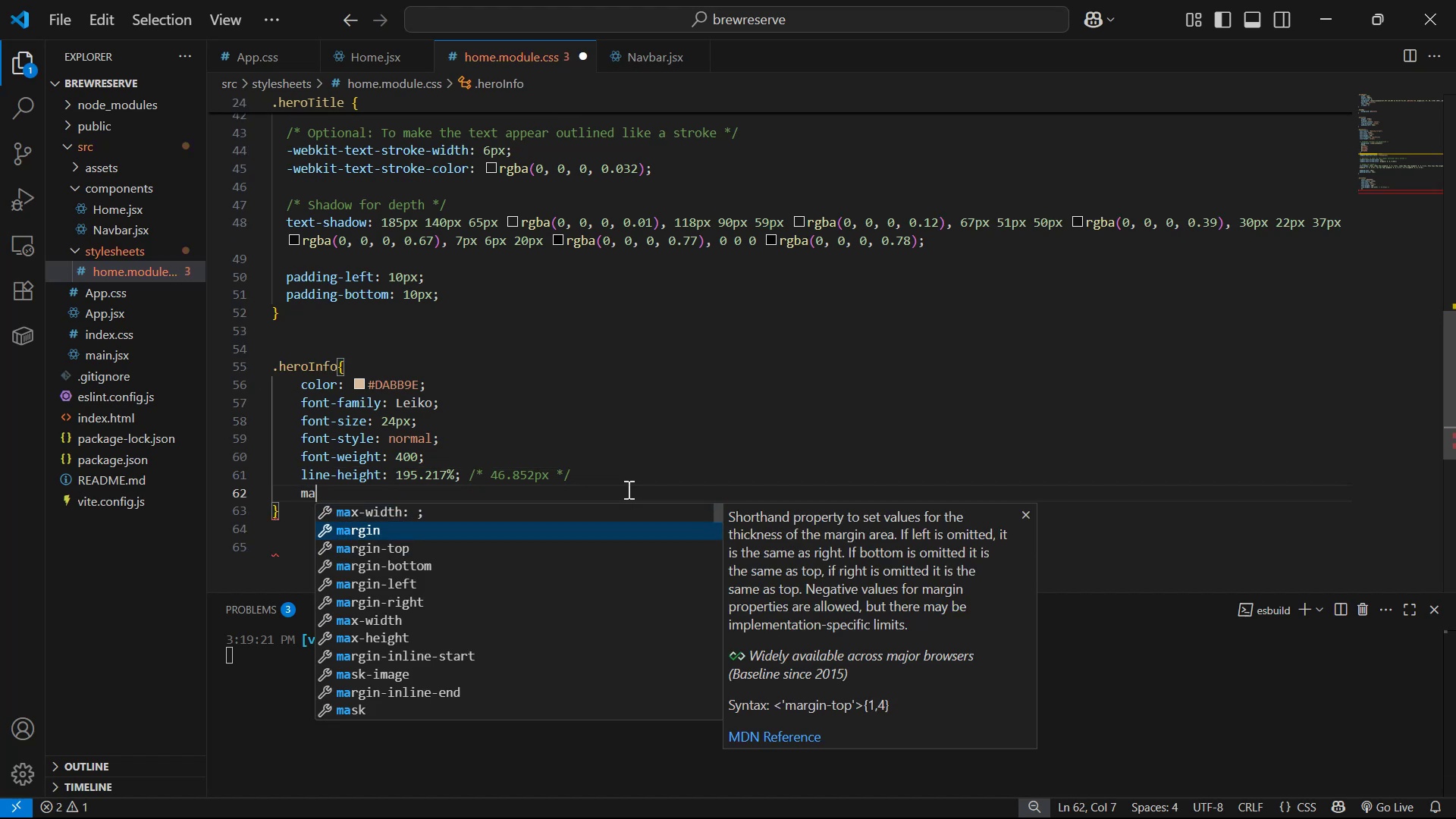 
type(\)
key(Backspace)
type(20px 0px)
 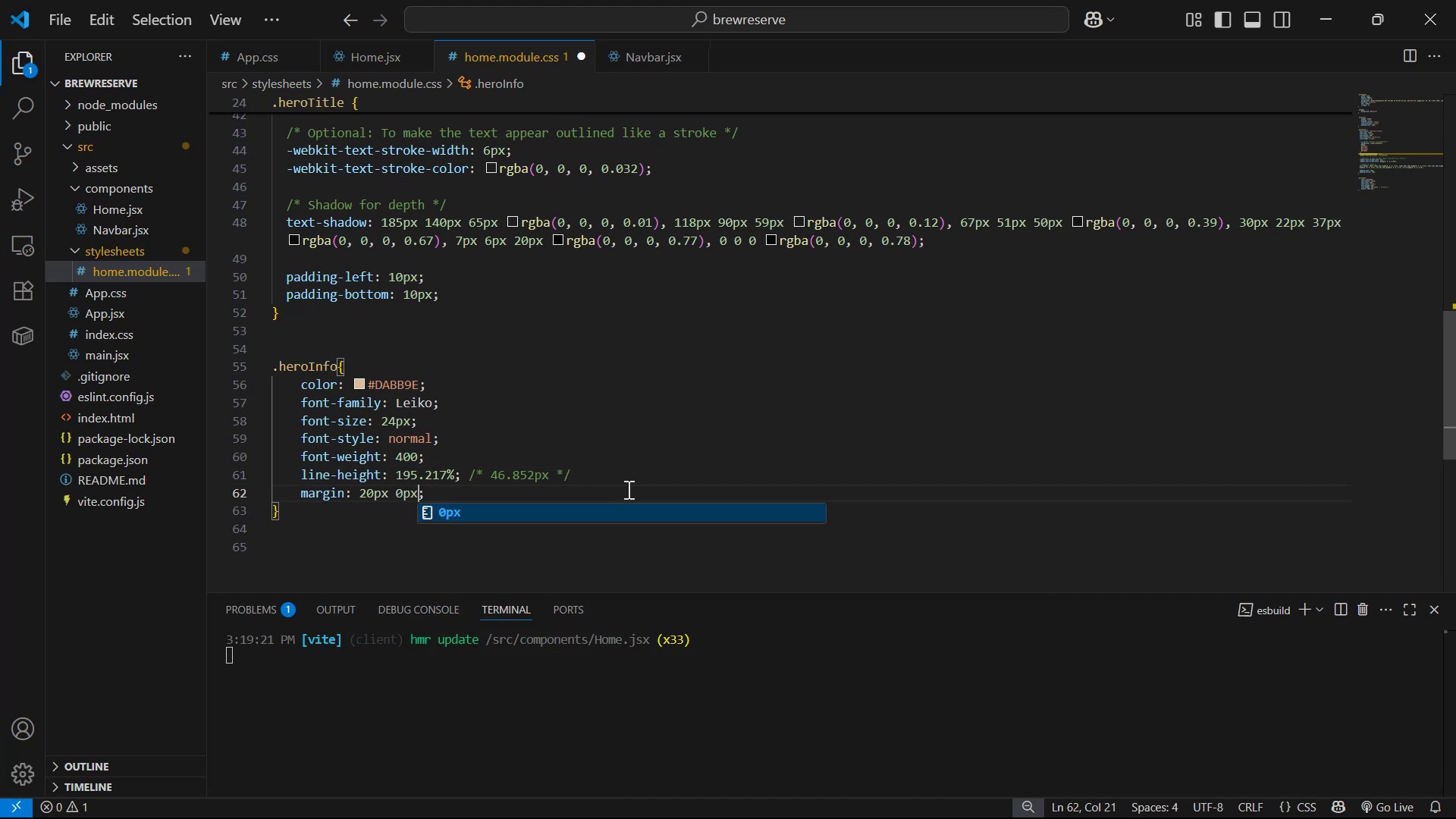 
key(Control+S)
 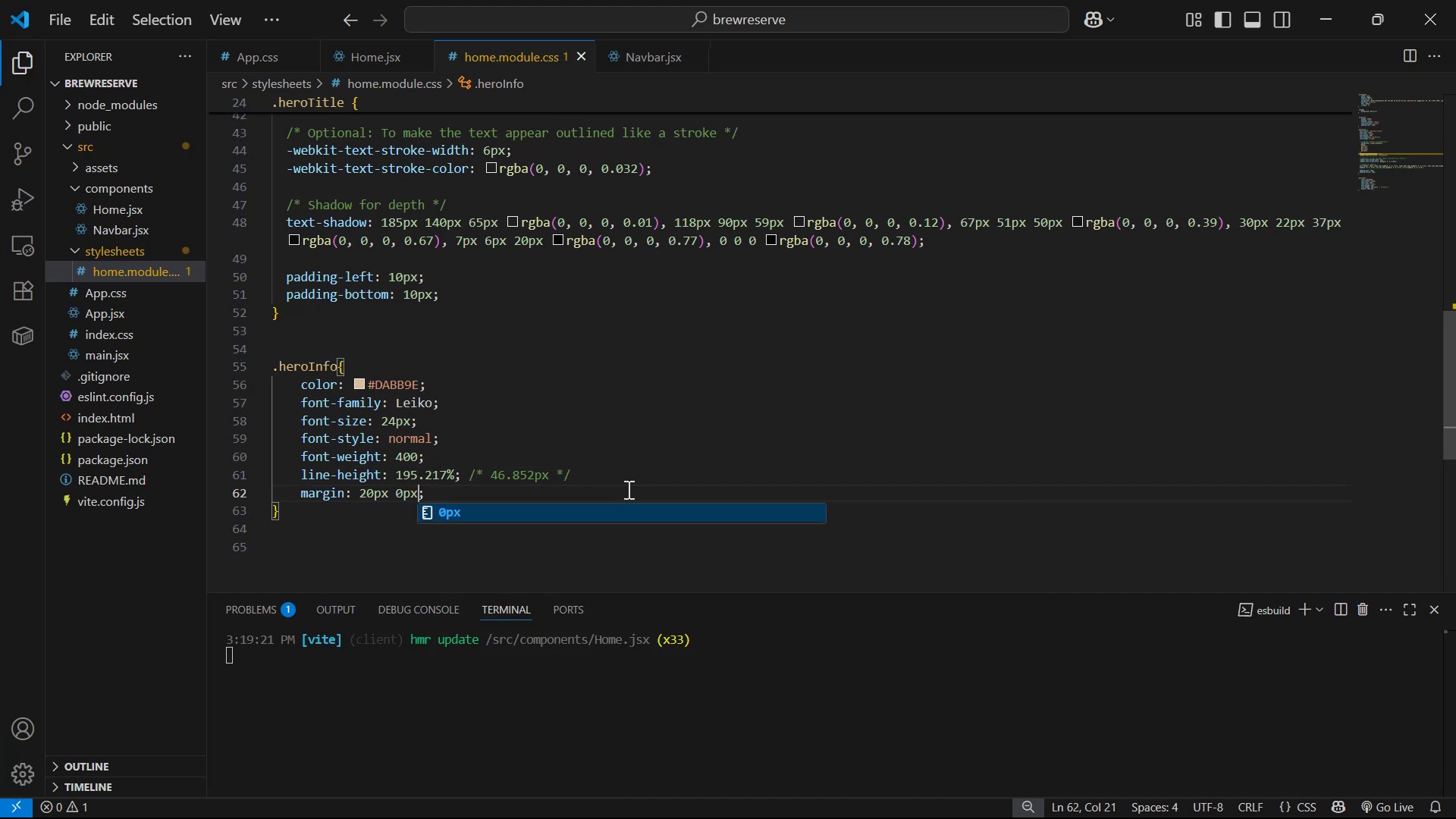 
key(Alt+Tab)
 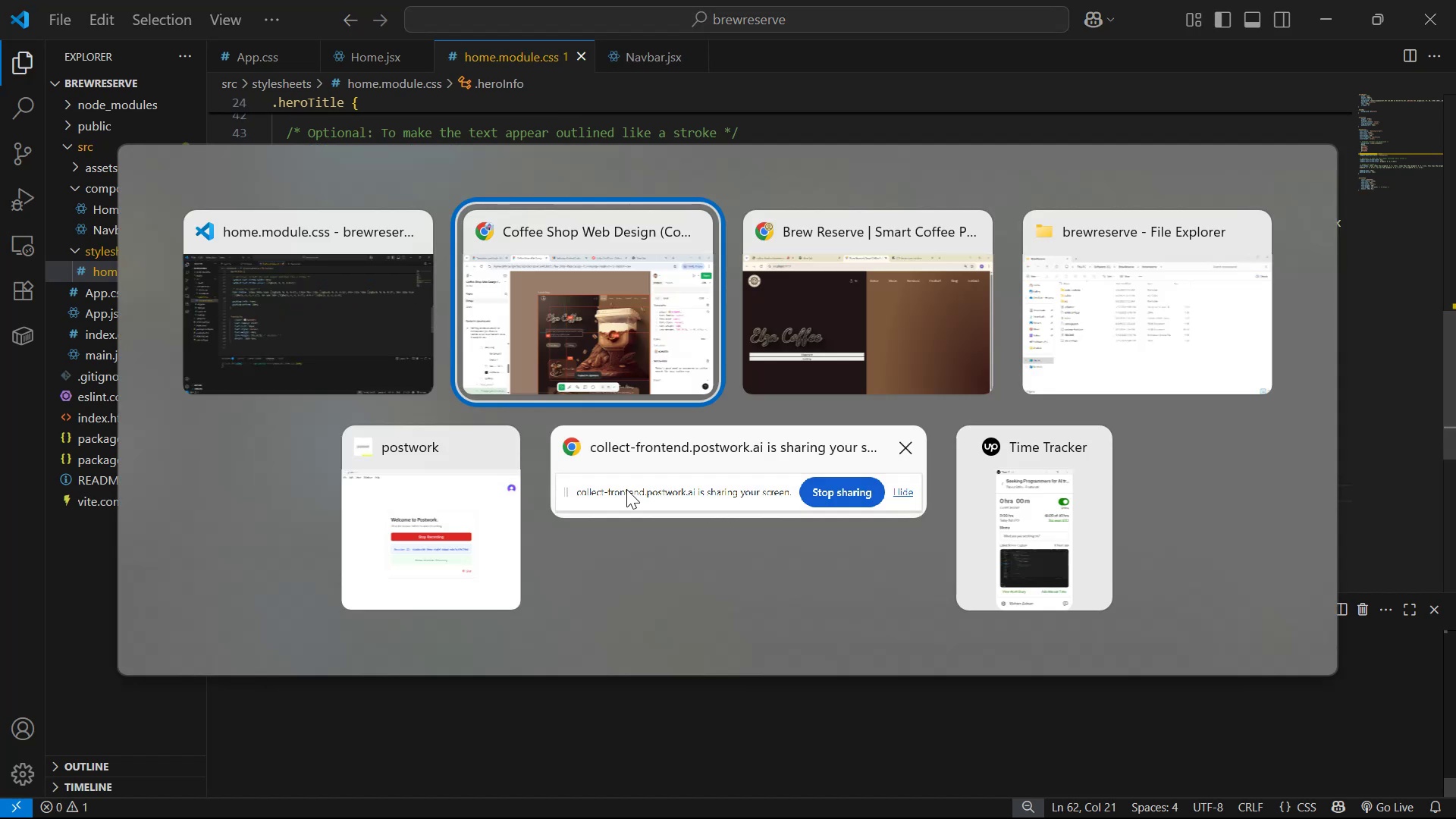 
key(Alt+Tab)
 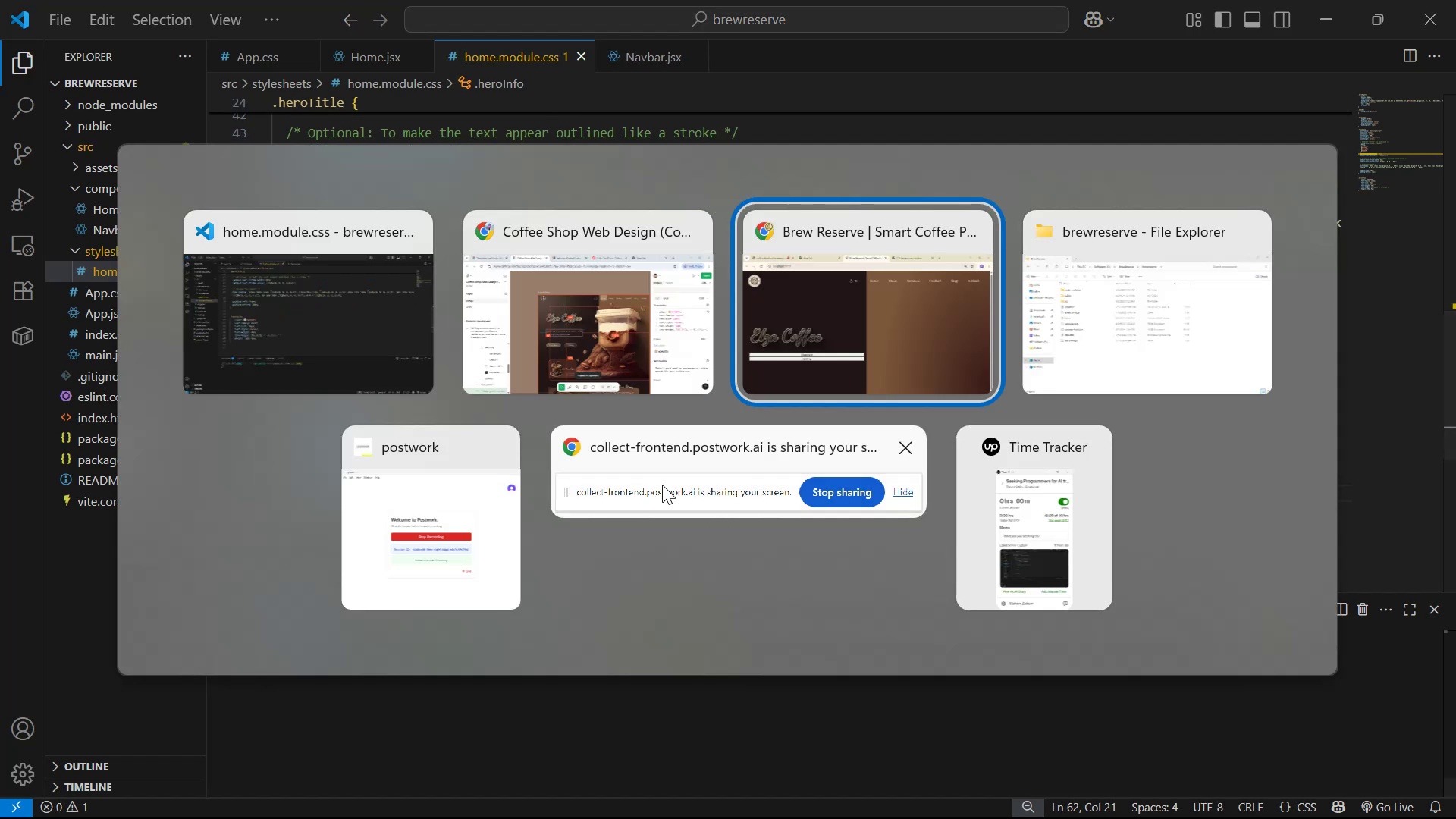 
key(Alt+Tab)
 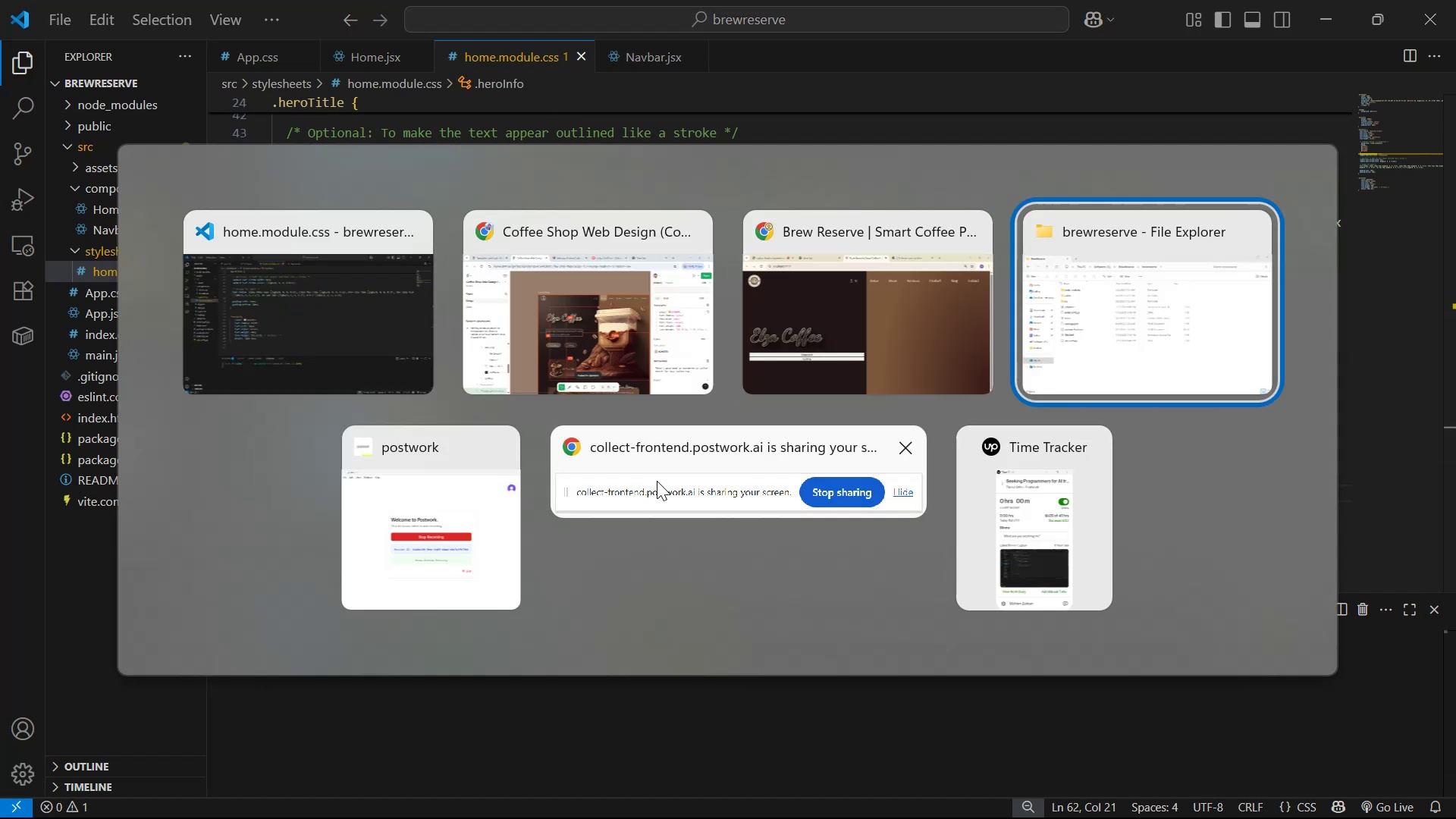 
key(Alt+Tab)
 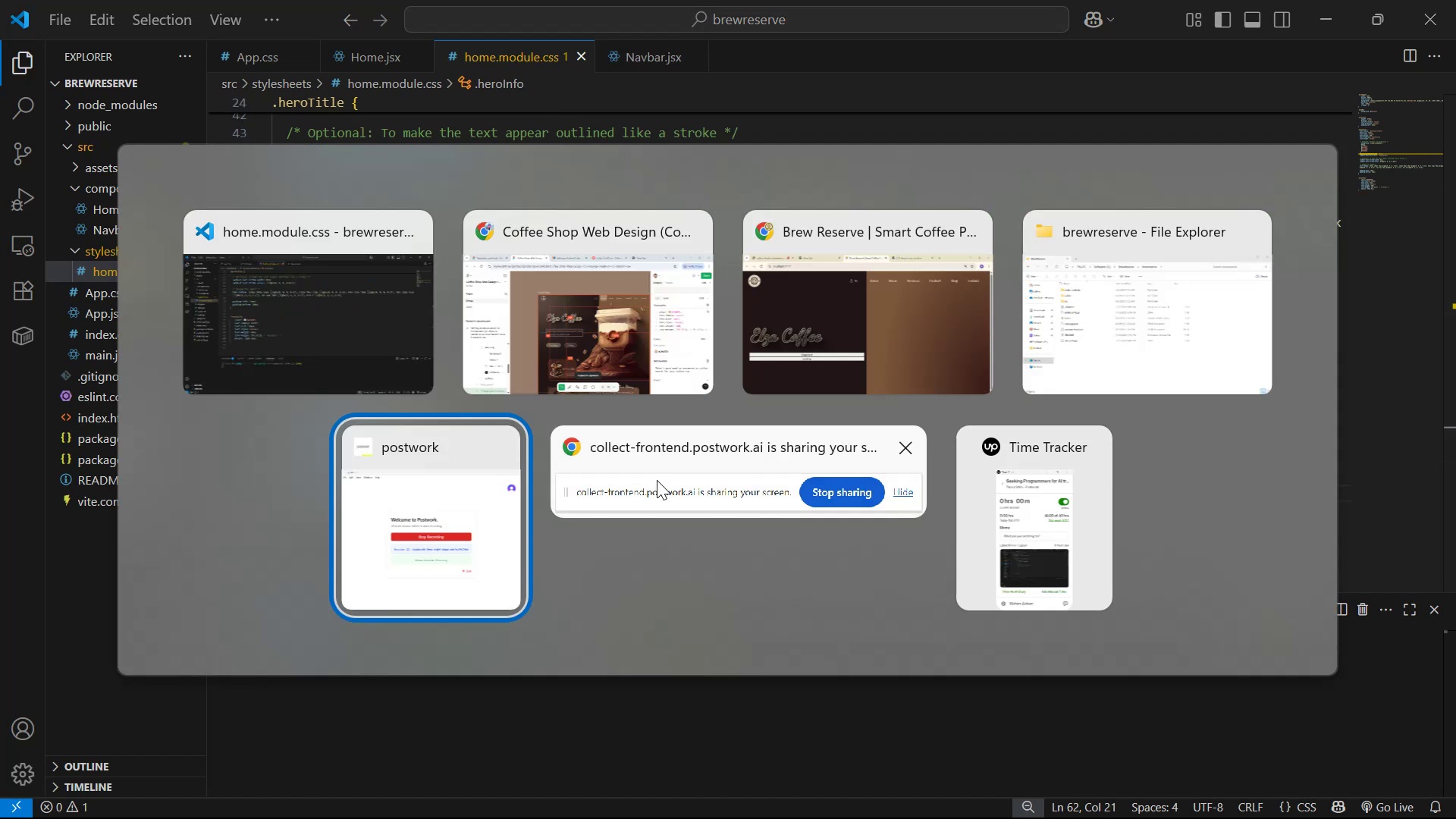 
key(Alt+Tab)
 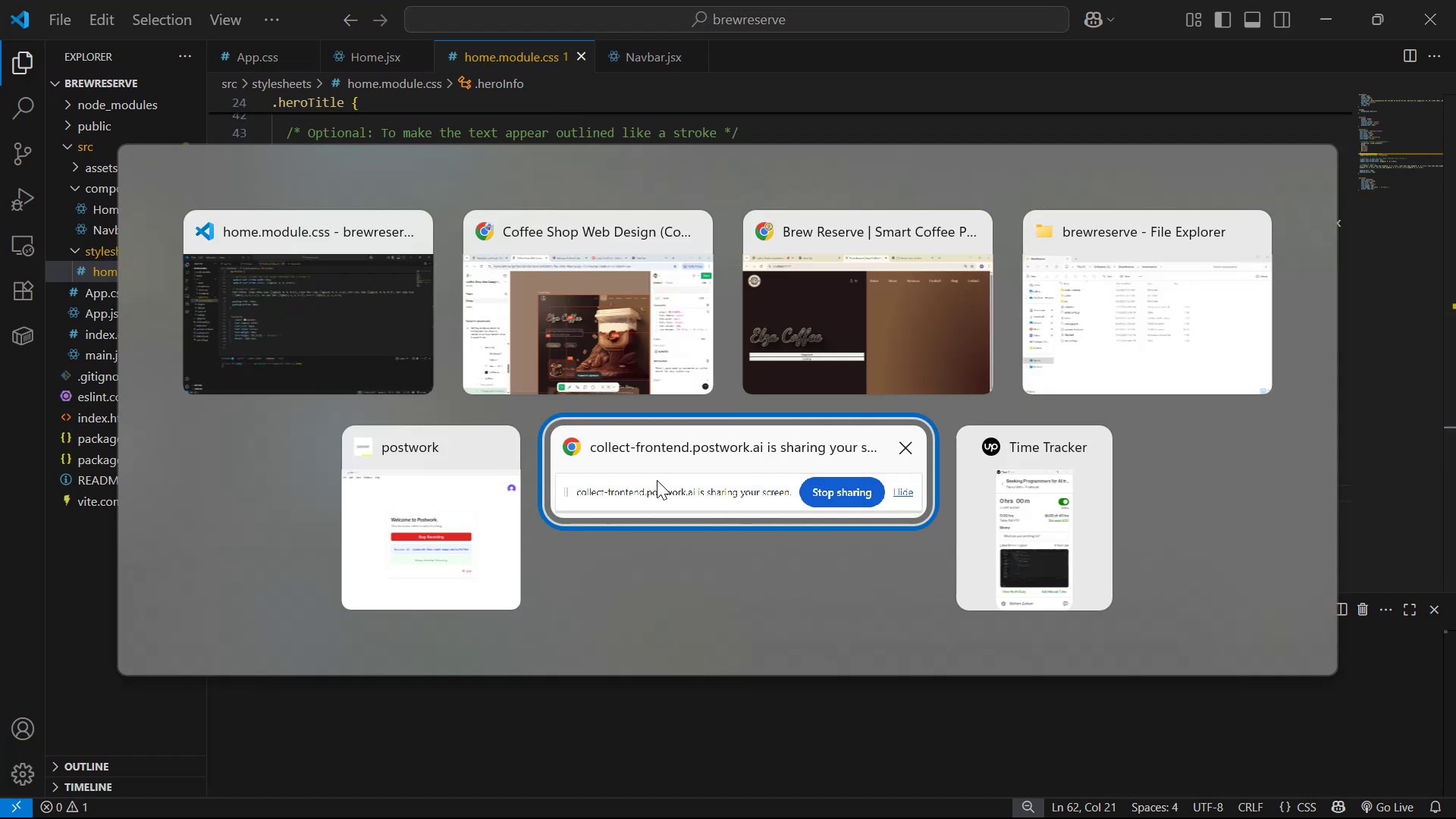 
key(Alt+Tab)
 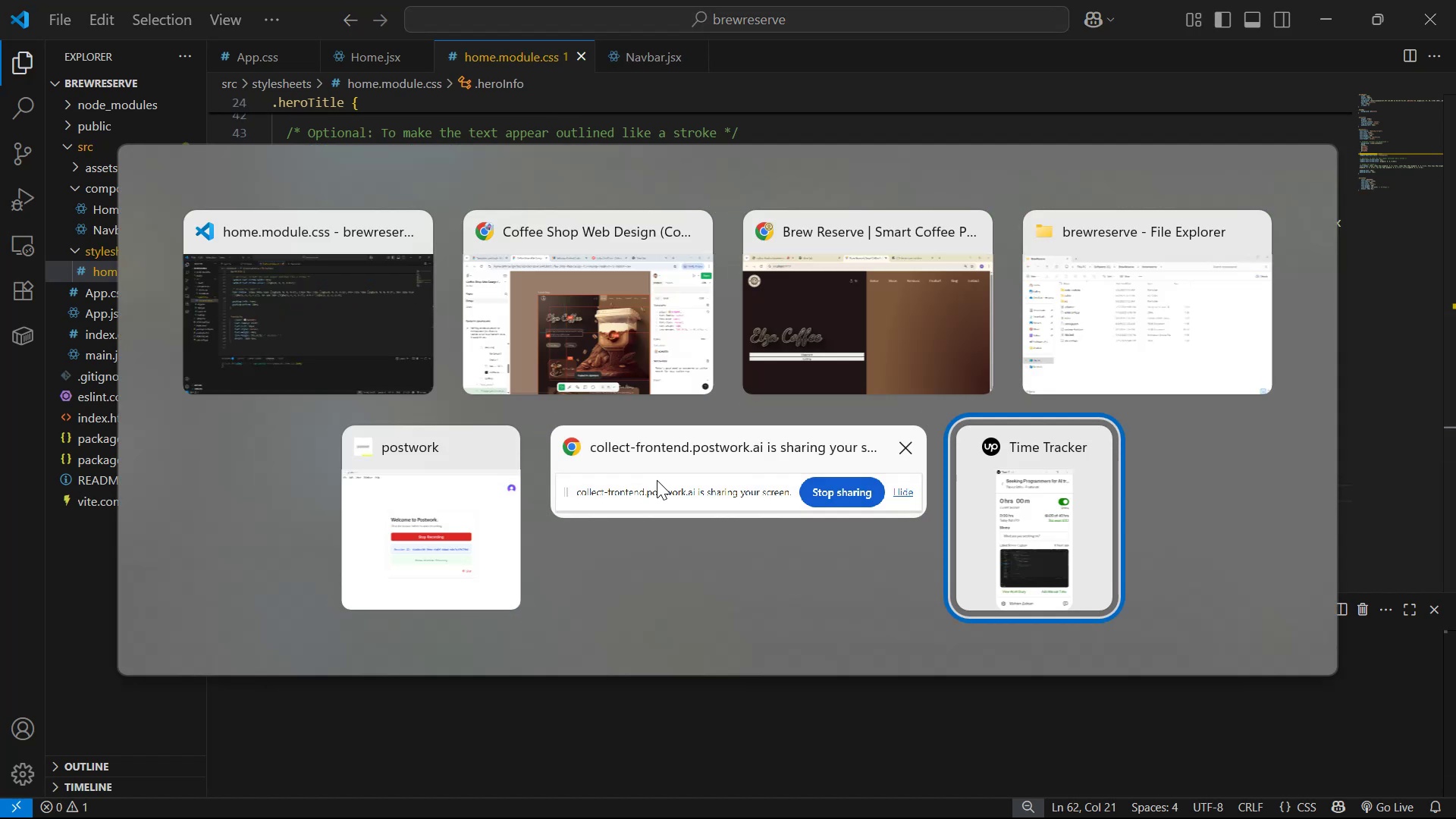 
key(Alt+Tab)
 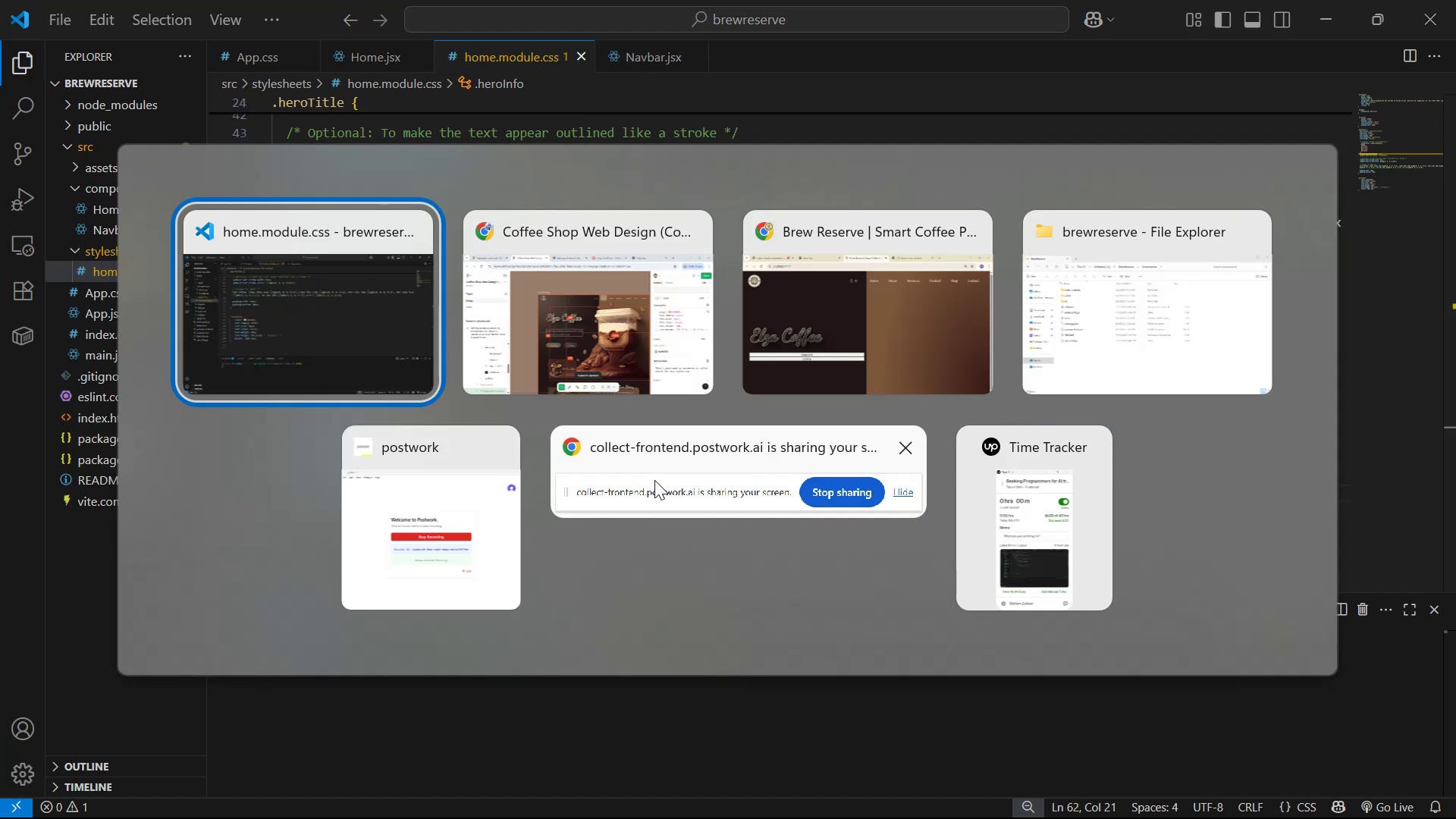 
key(Alt+Tab)
 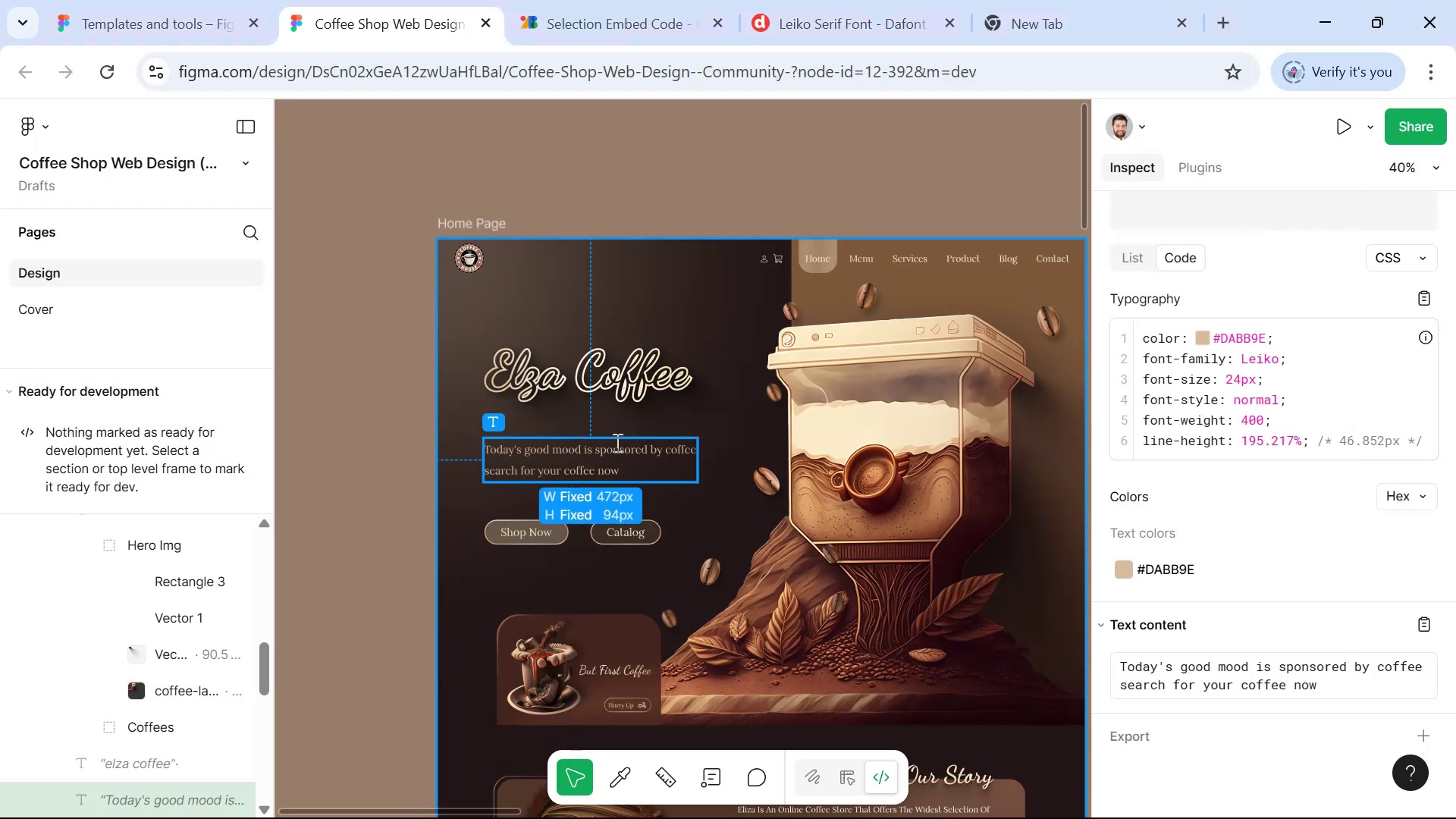 
hold_key(key=AltLeft, duration=1.51)
 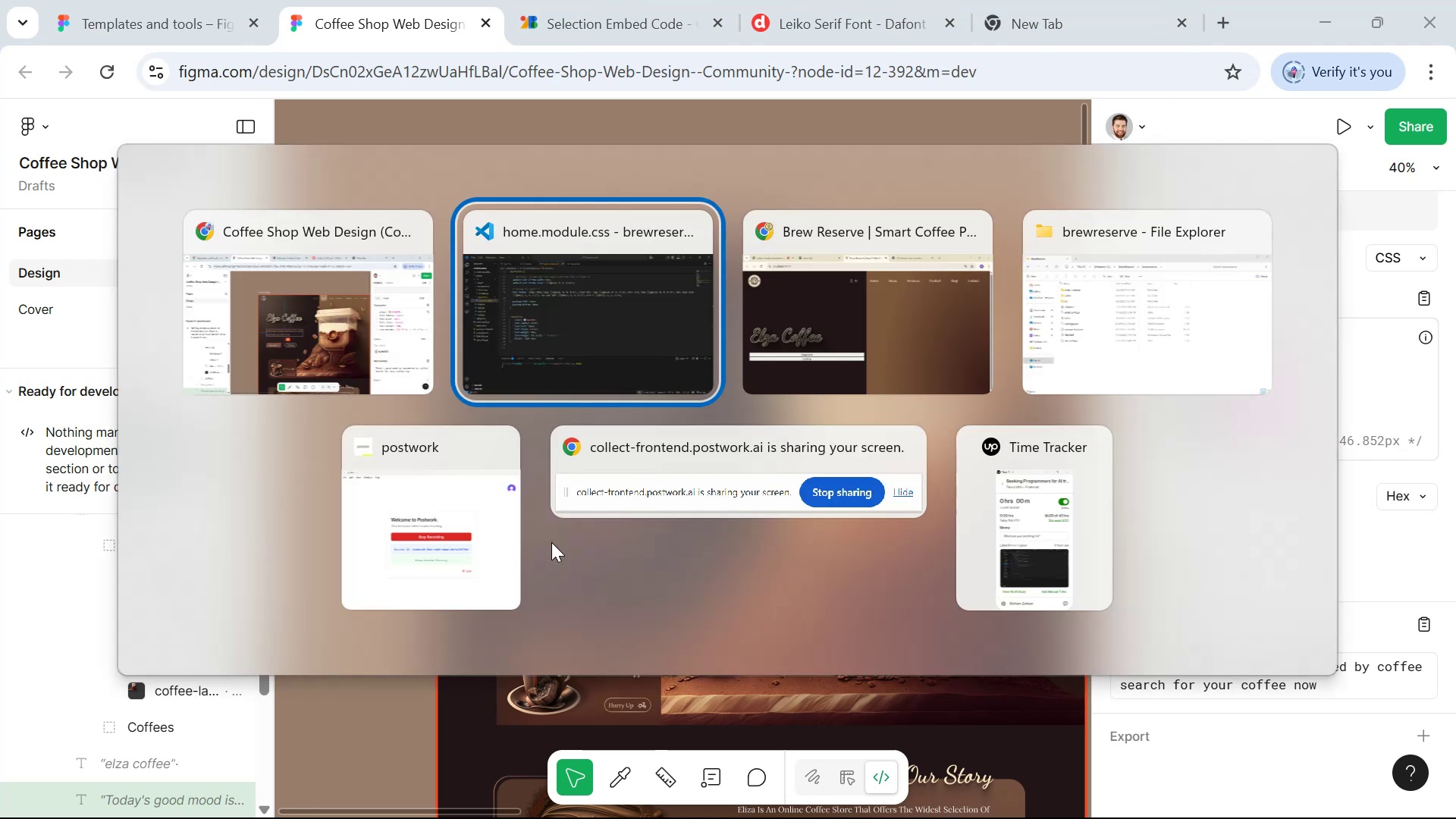 
key(Alt+Tab)
 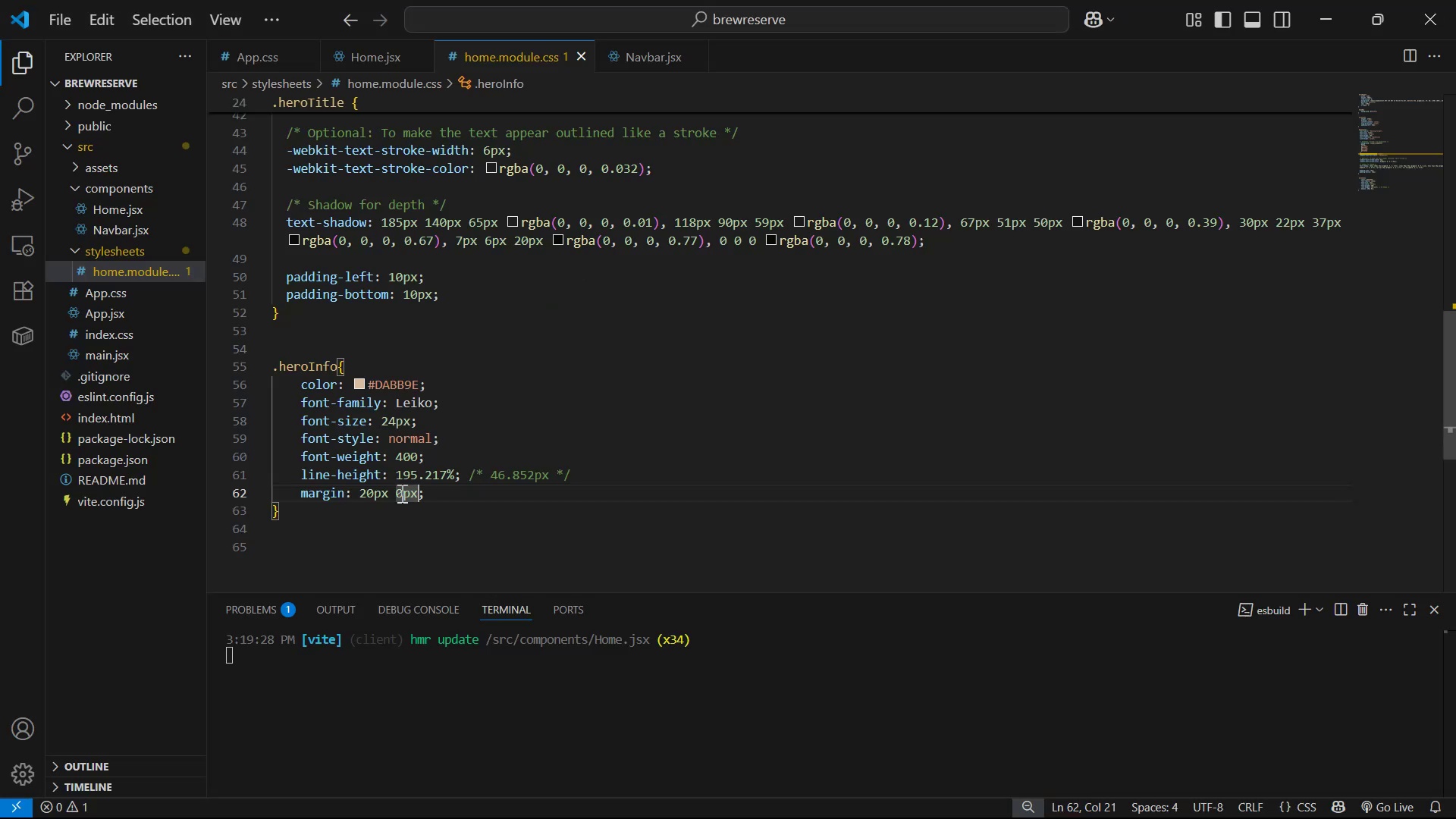 
left_click([367, 491])
 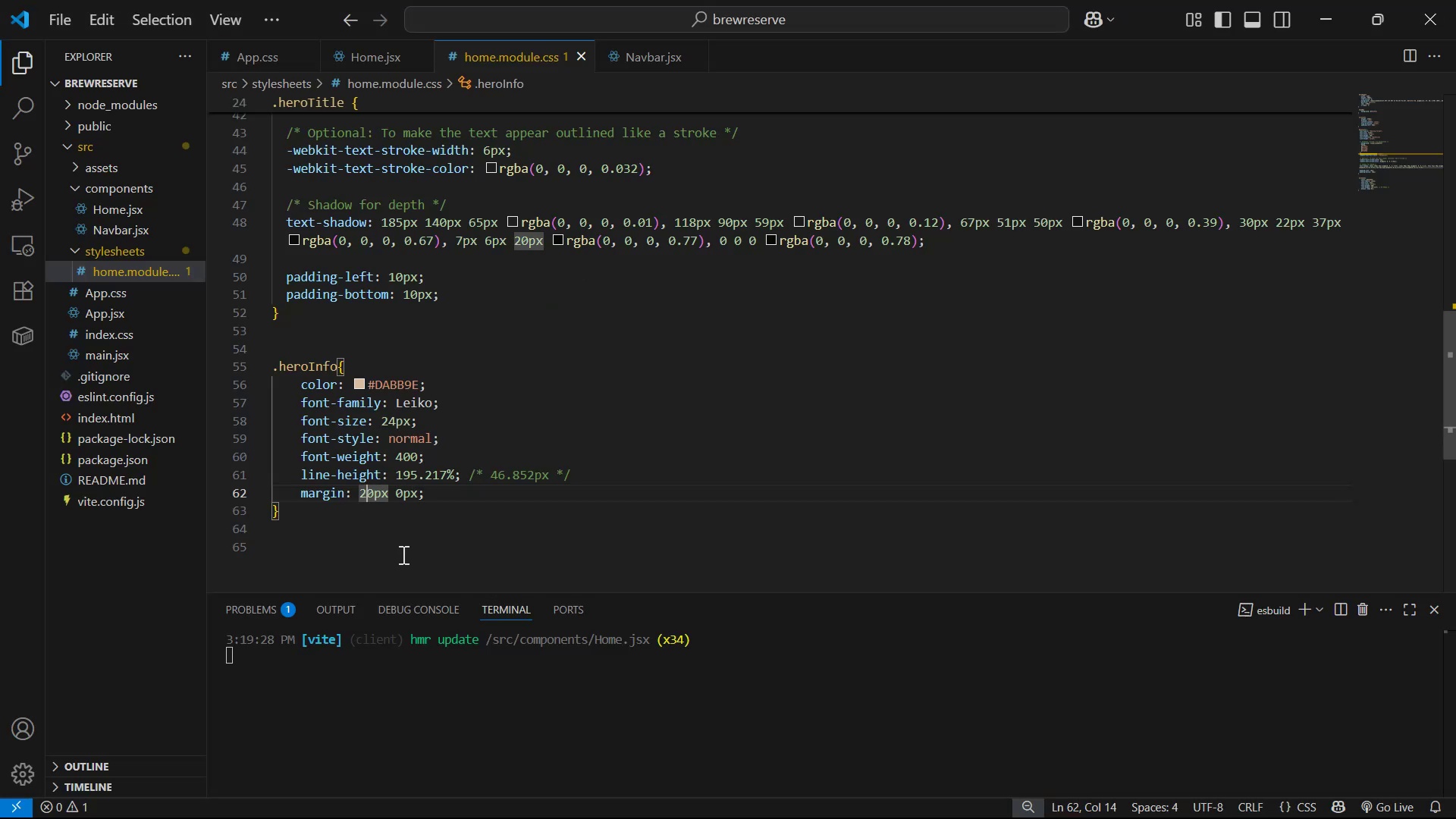 
key(Backspace)
 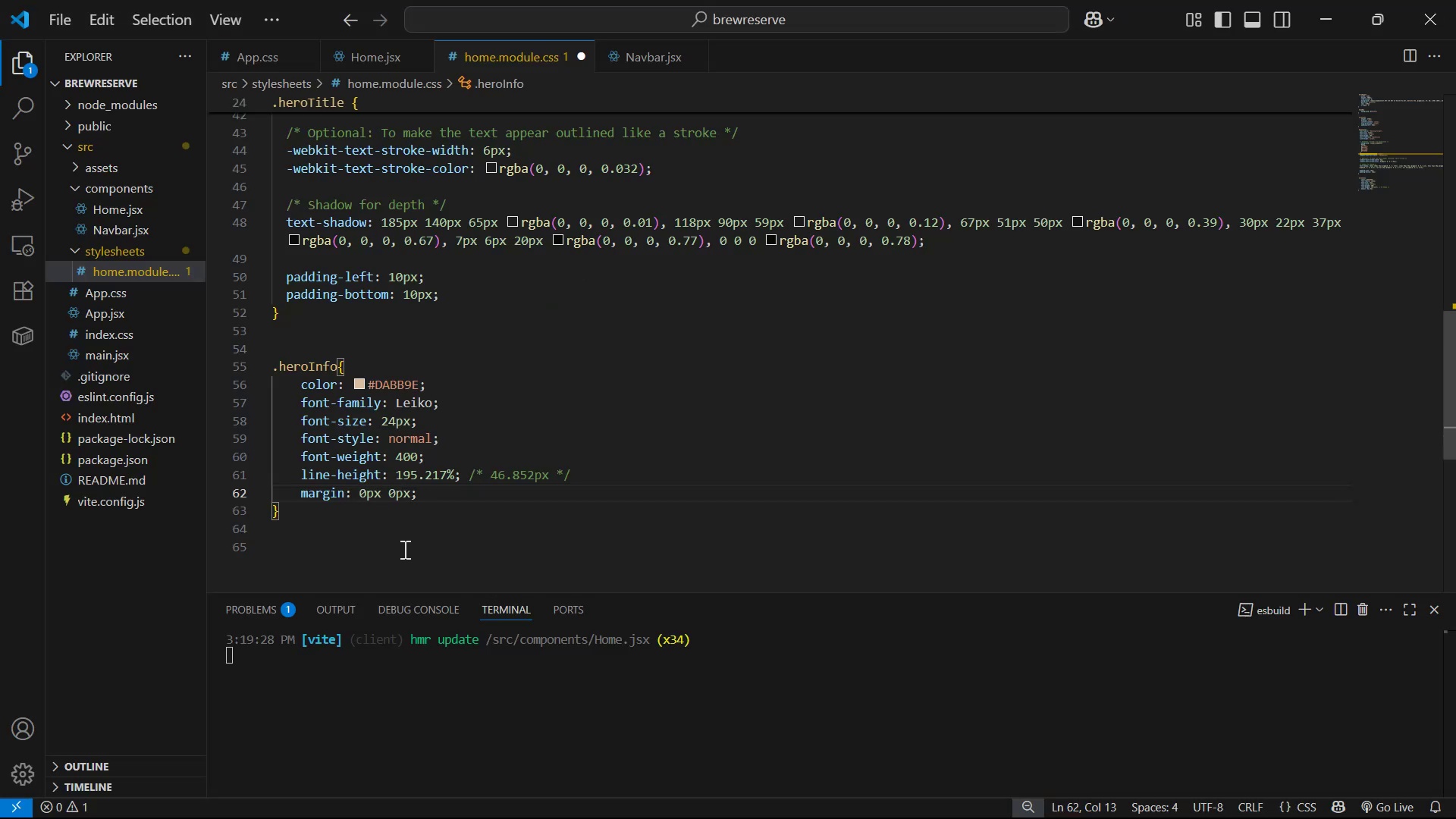 
key(8)
 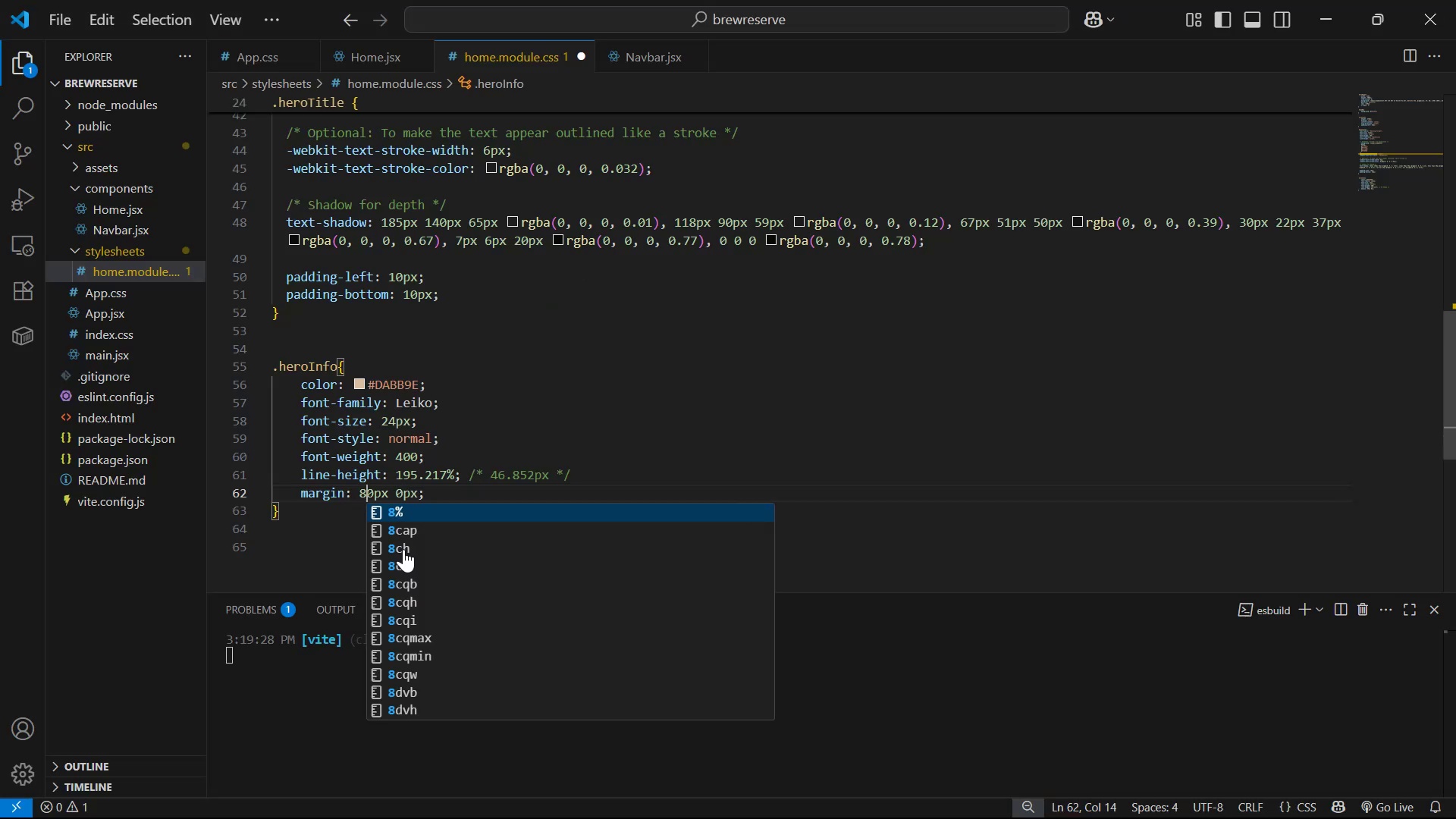 
key(Control+ControlLeft)
 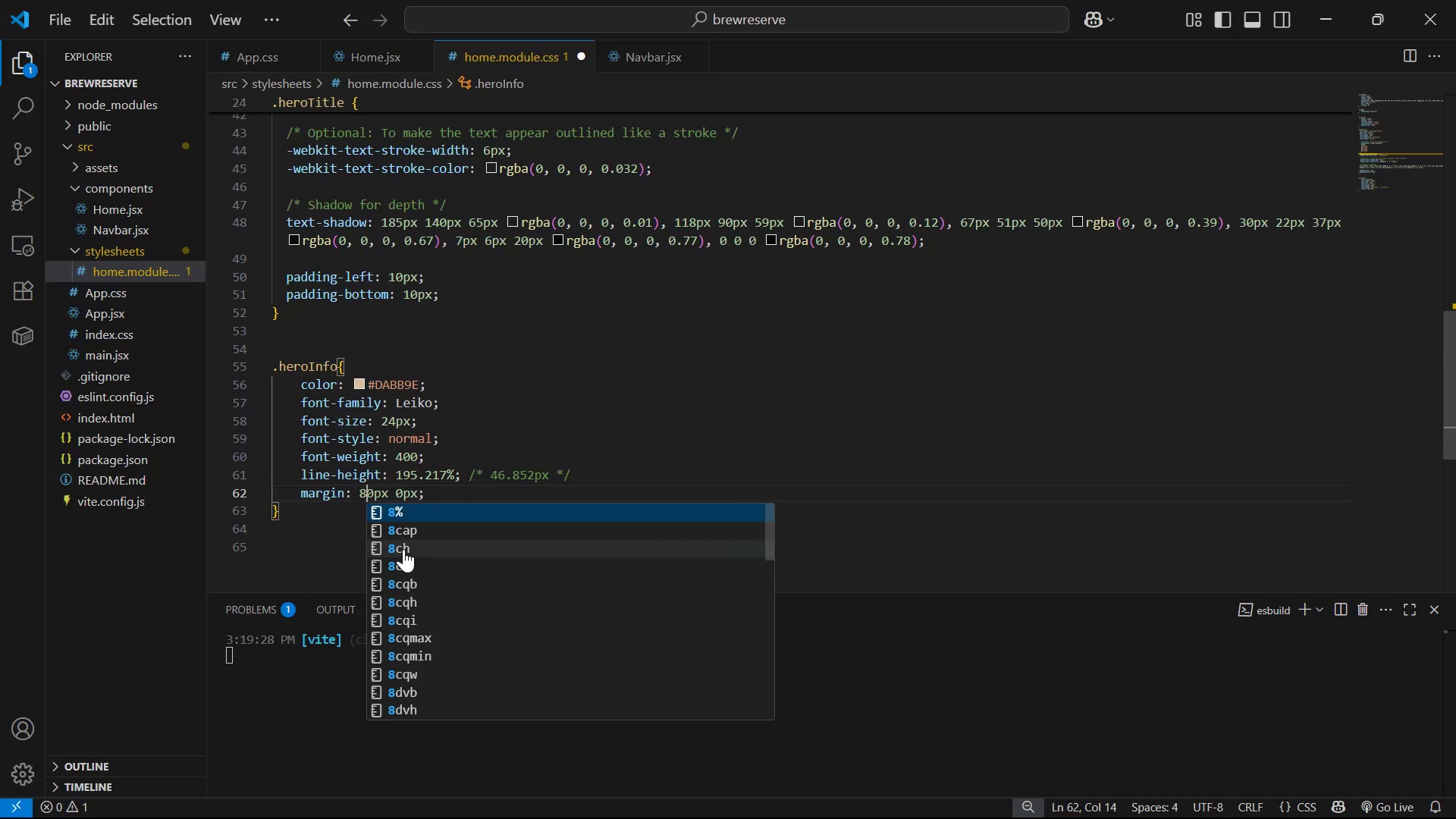 
key(Control+S)
 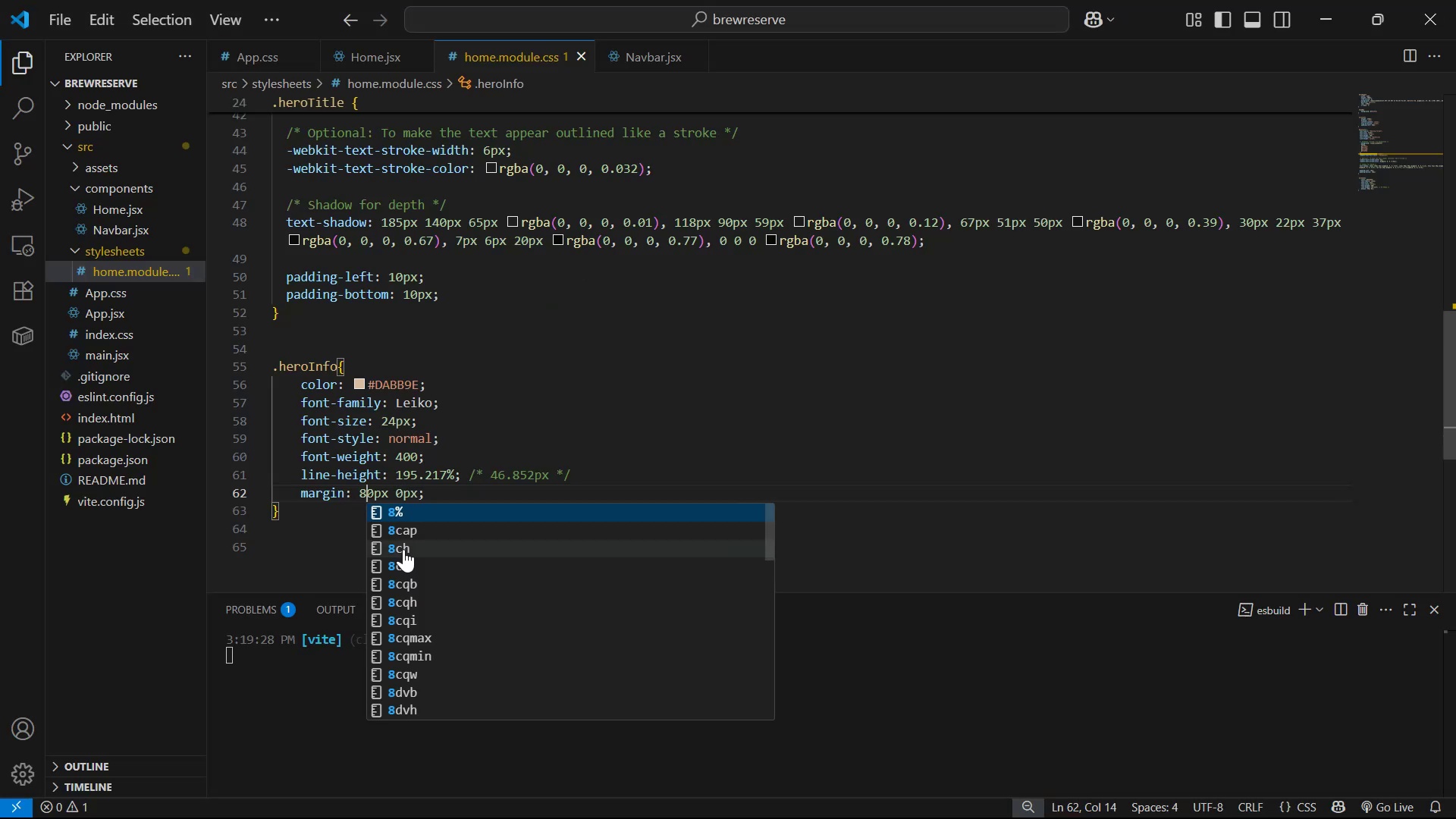 
key(Alt+Tab)
 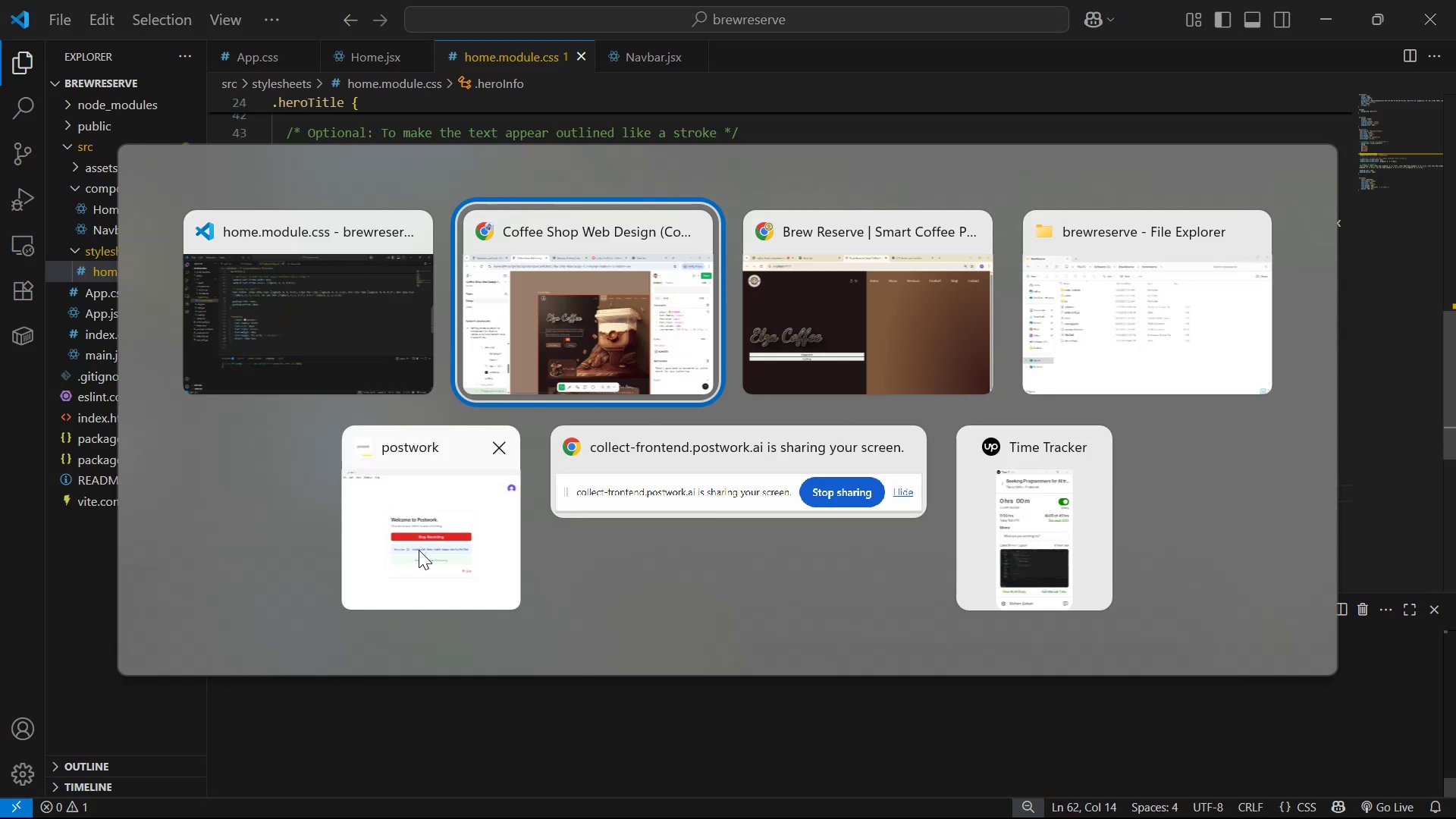 
key(Alt+Tab)
 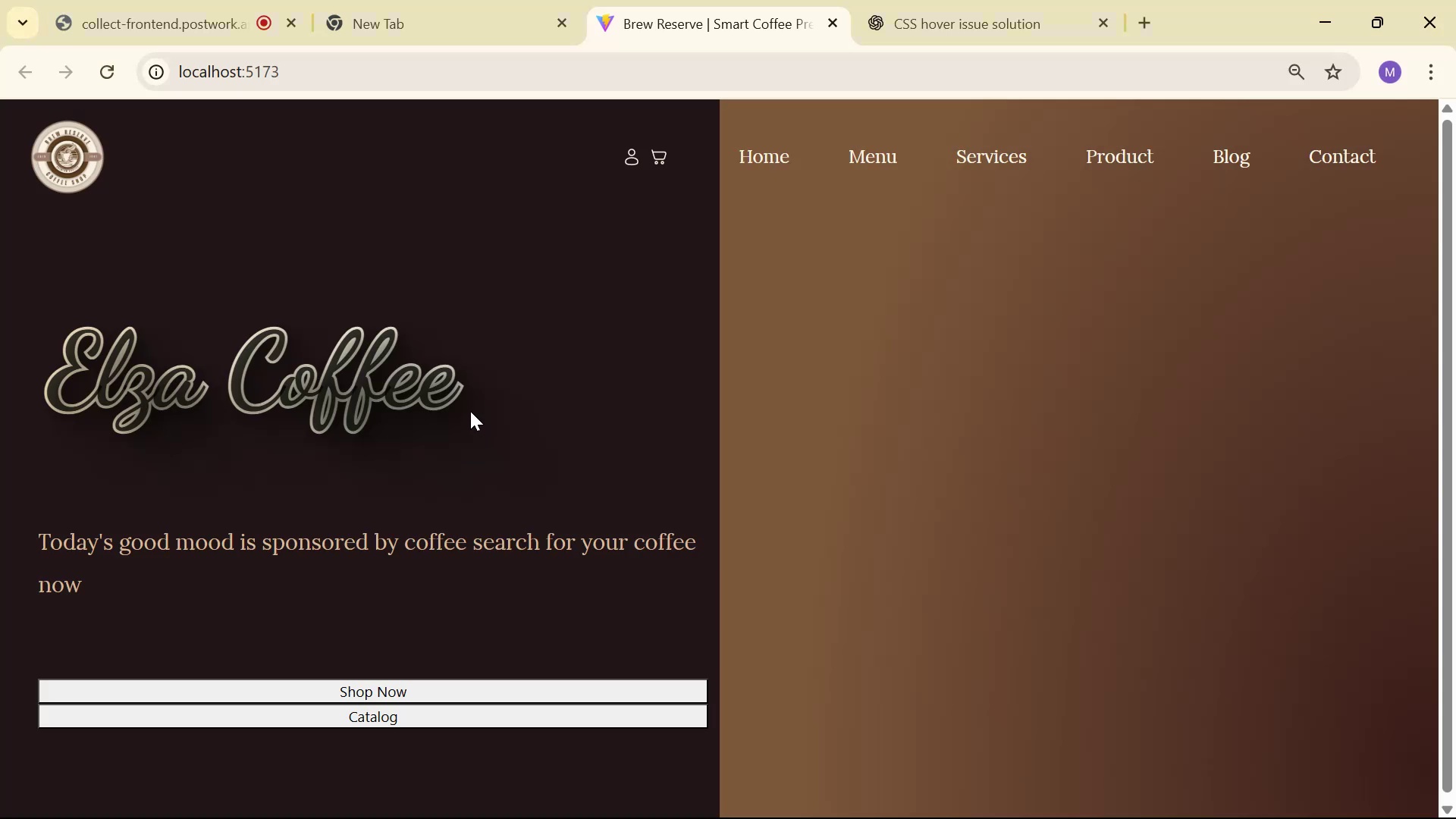 
key(Alt+Tab)
 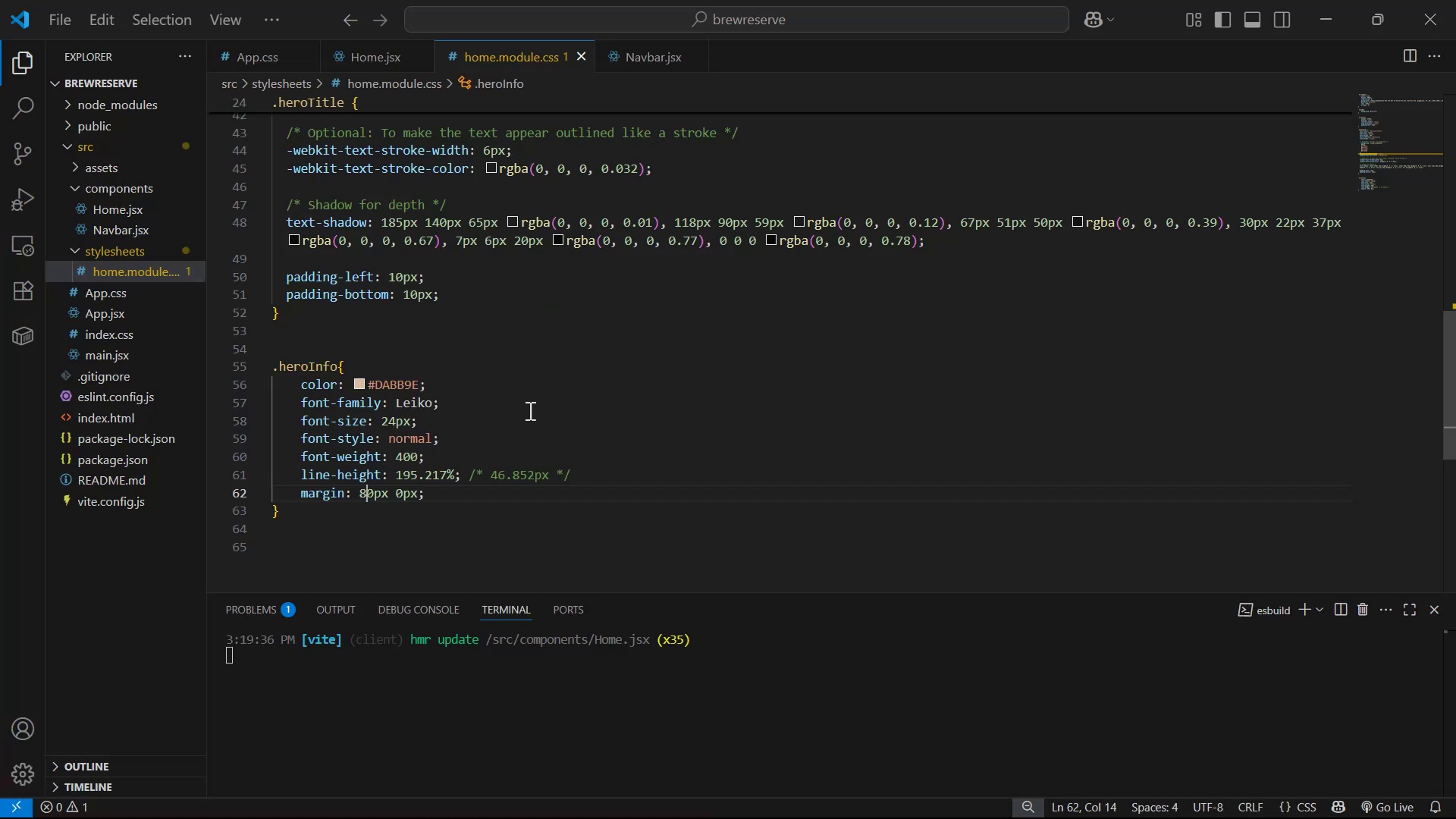 
key(Alt+Tab)
 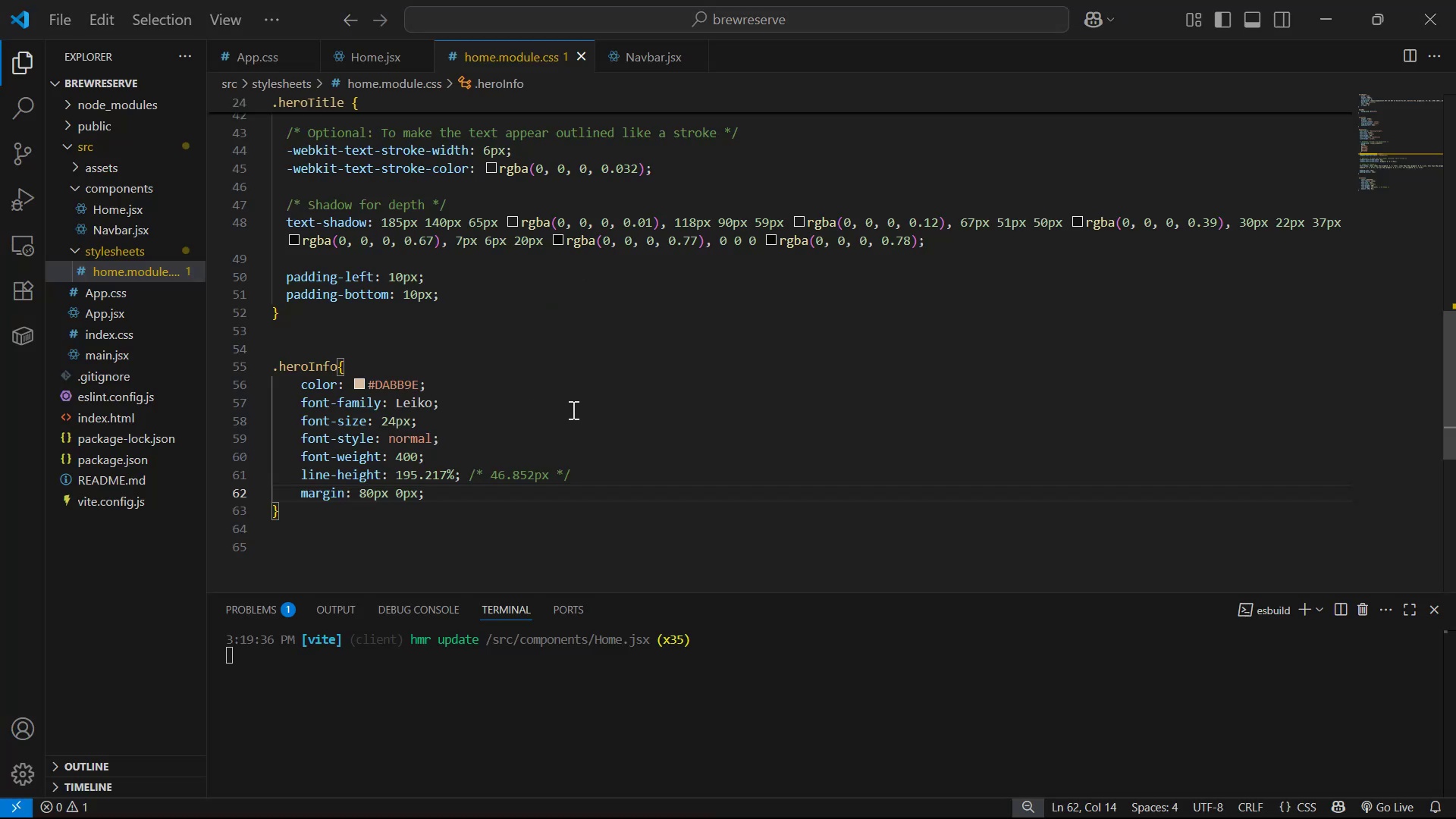 
key(Alt+Tab)
 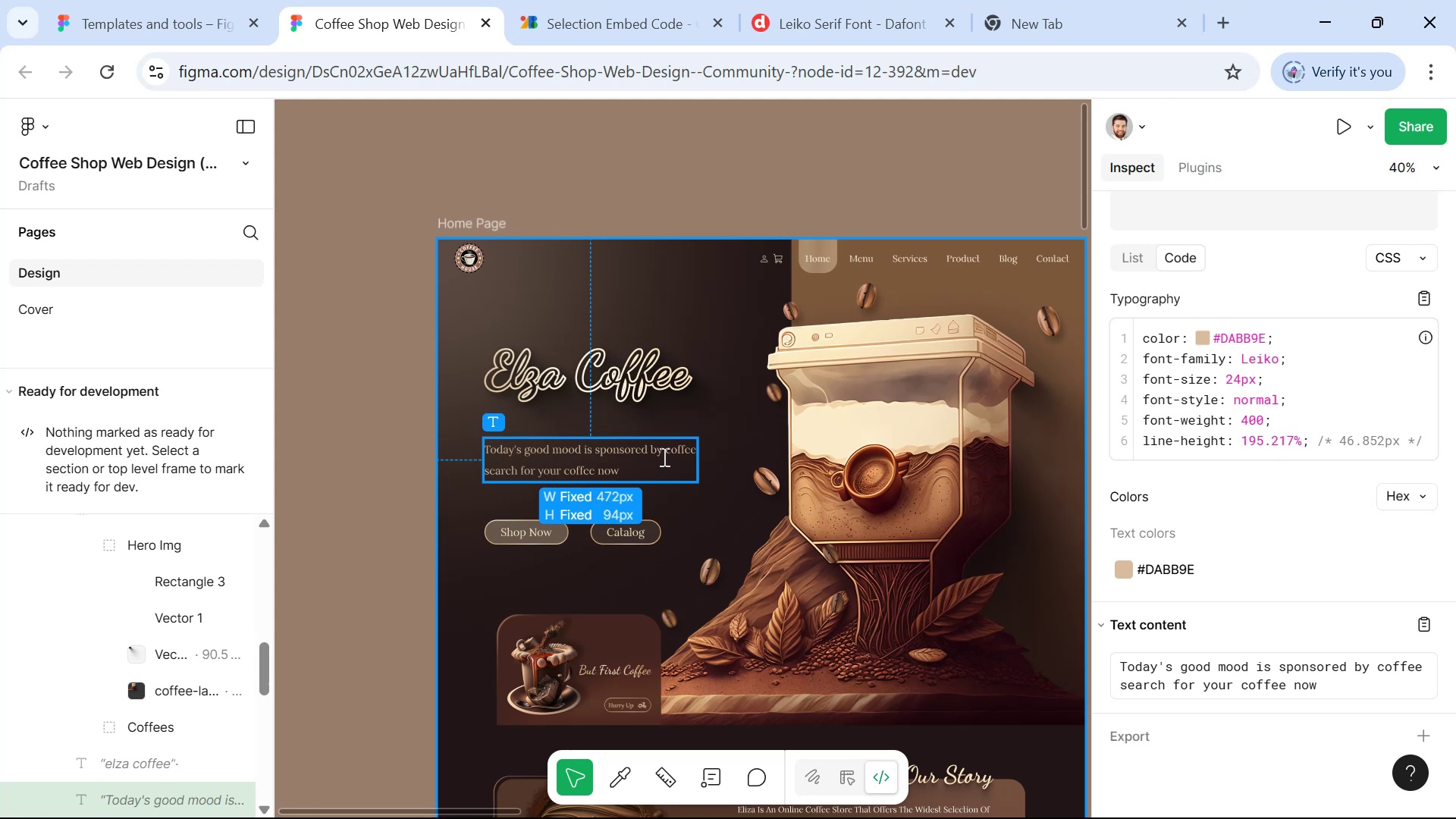 
scroll: coordinate [1302, 471], scroll_direction: up, amount: 3.0
 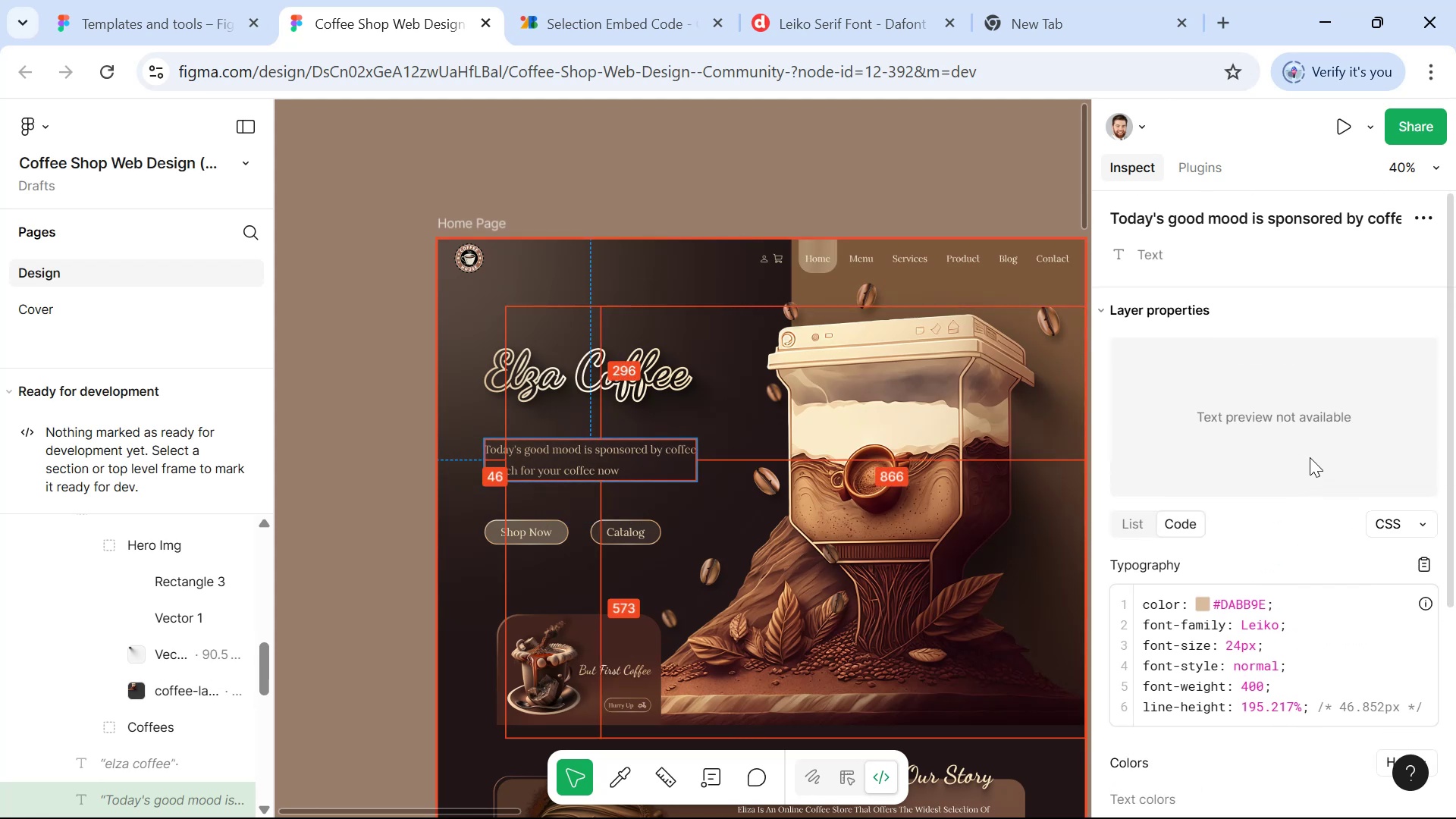 
scroll: coordinate [1291, 459], scroll_direction: down, amount: 4.0
 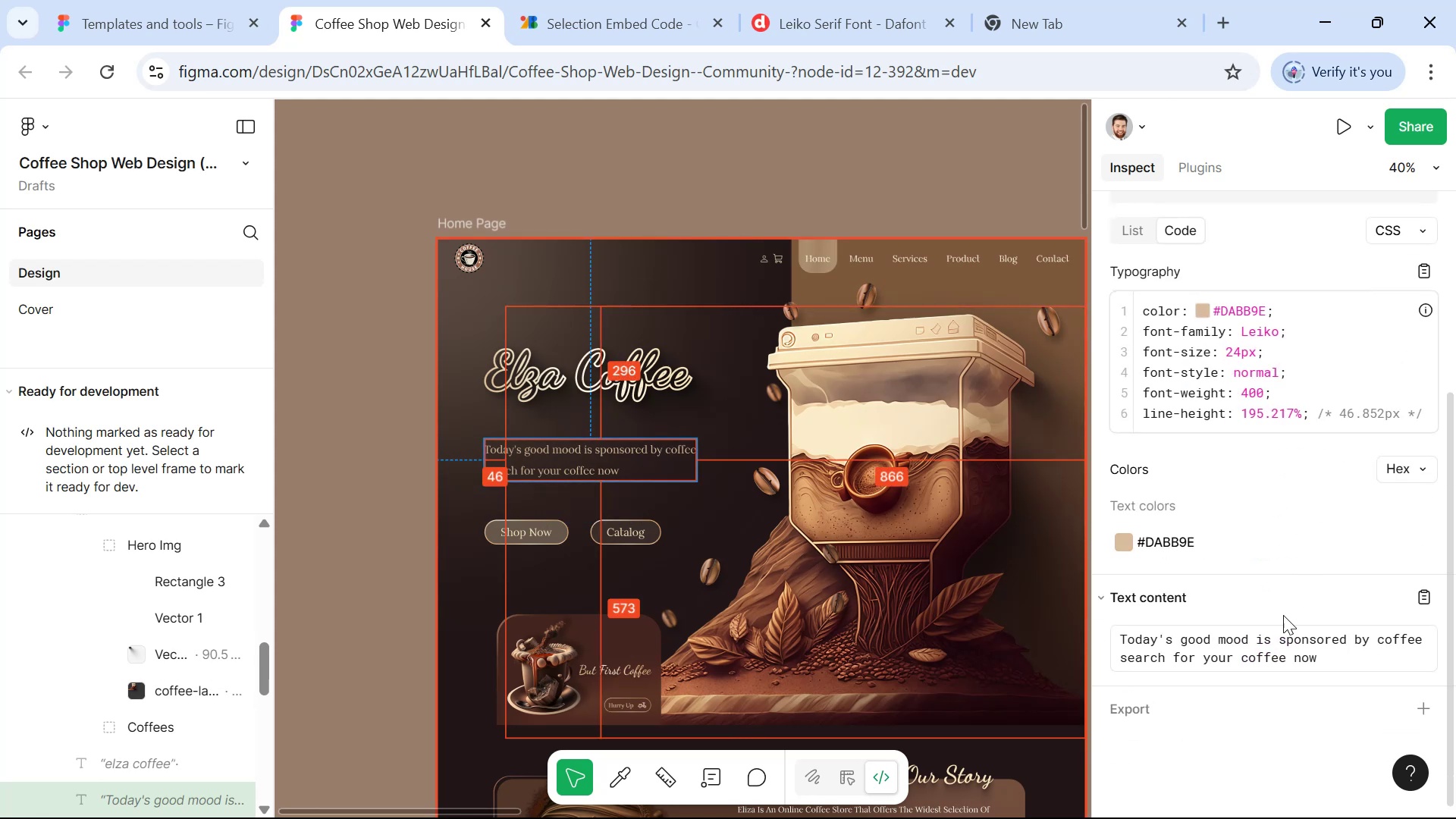 
scroll: coordinate [1245, 582], scroll_direction: up, amount: 4.0
 